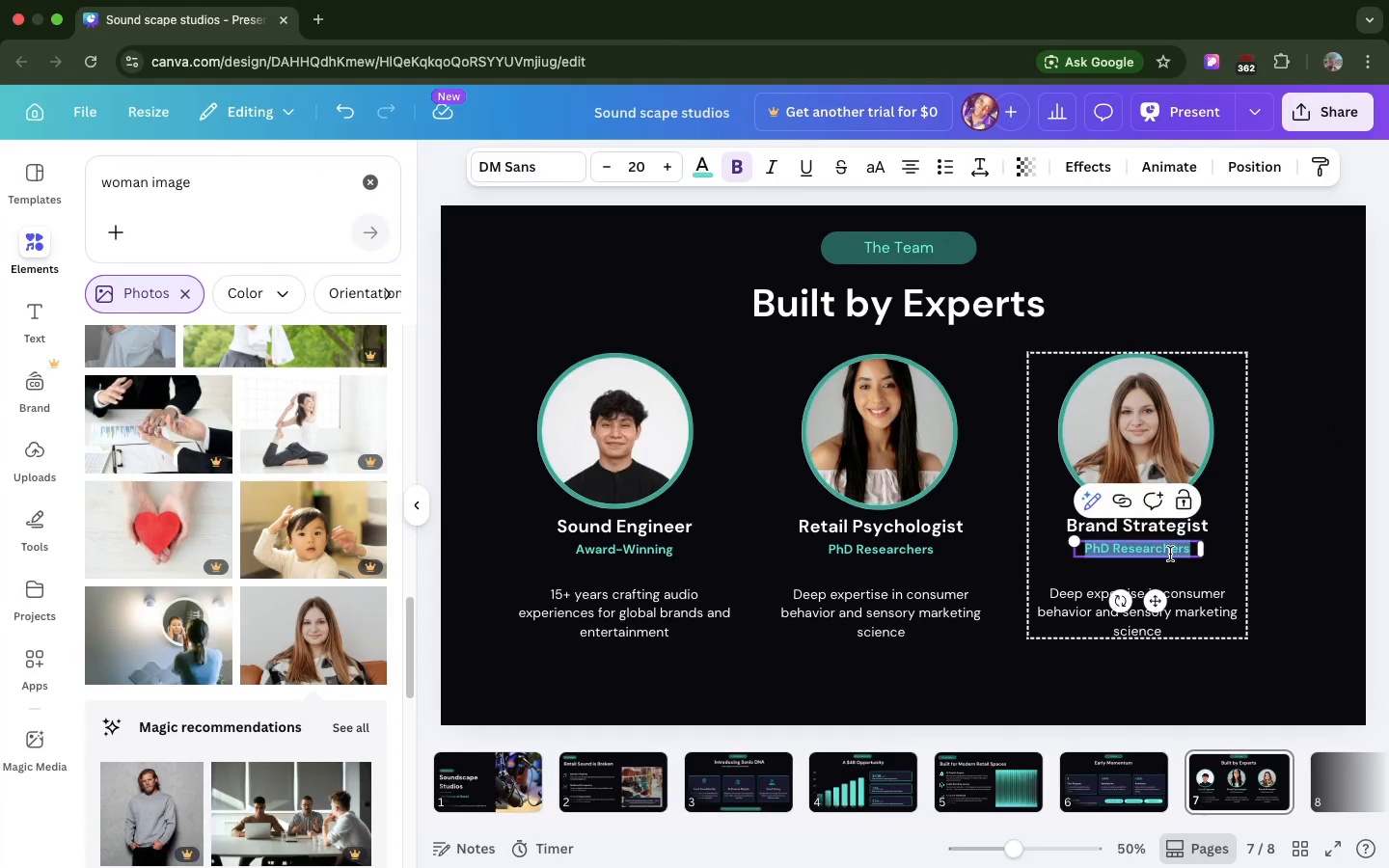 
triple_click([1170, 554])
 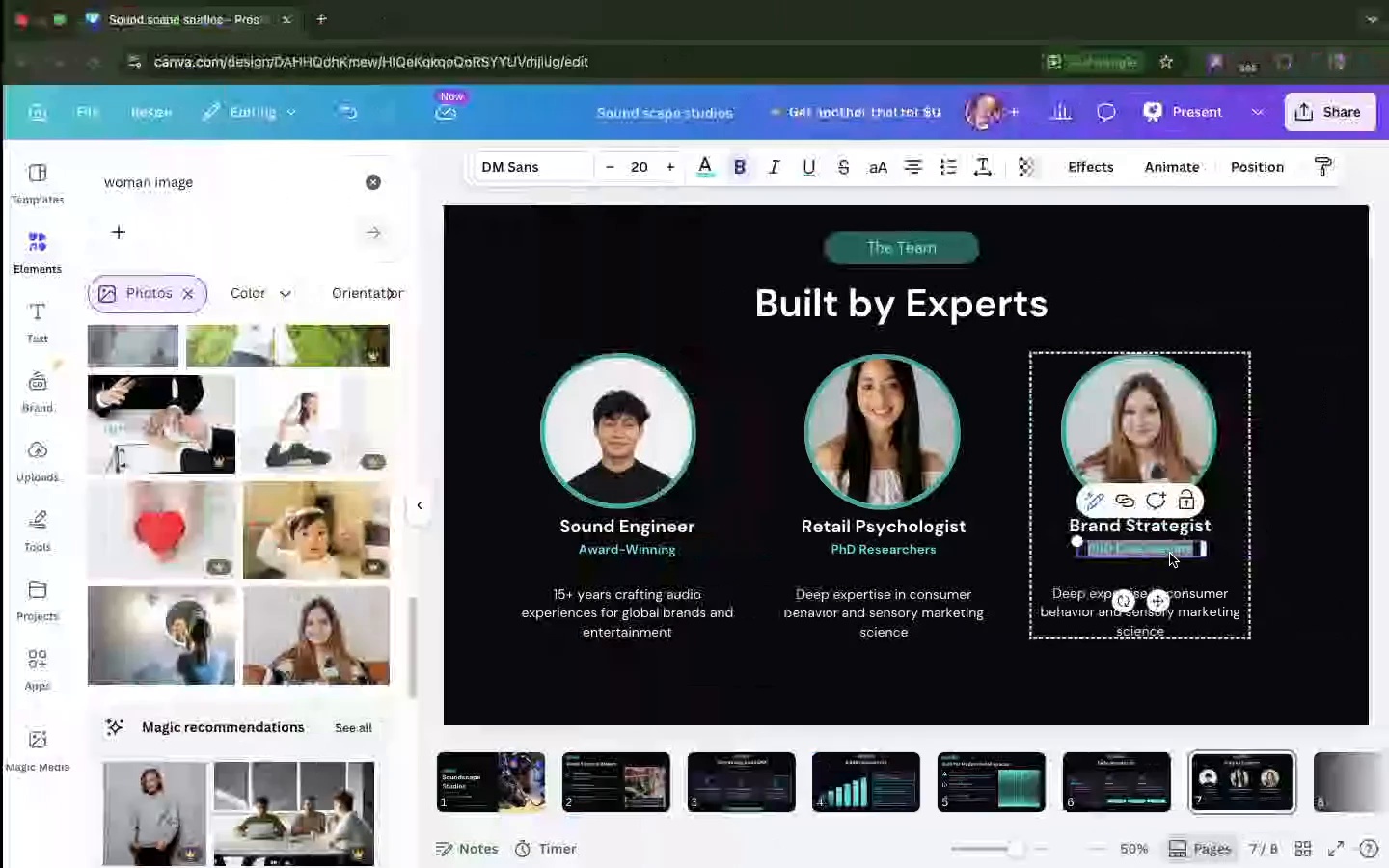 
type(Experienrial )
key(Backspace)
key(Backspace)
key(Backspace)
key(Backspace)
key(Backspace)
type(tial Design)
 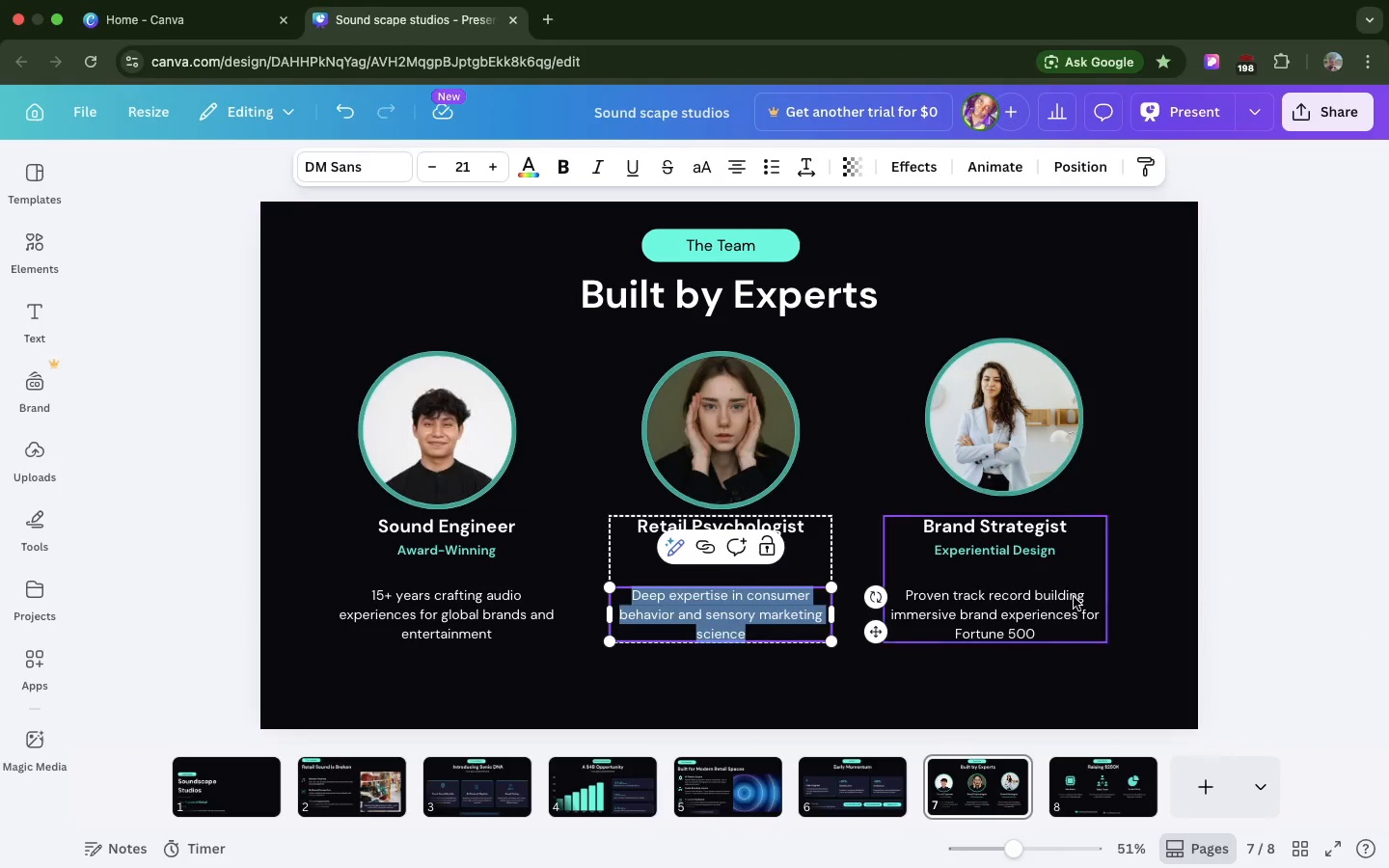 
double_click([1069, 596])
 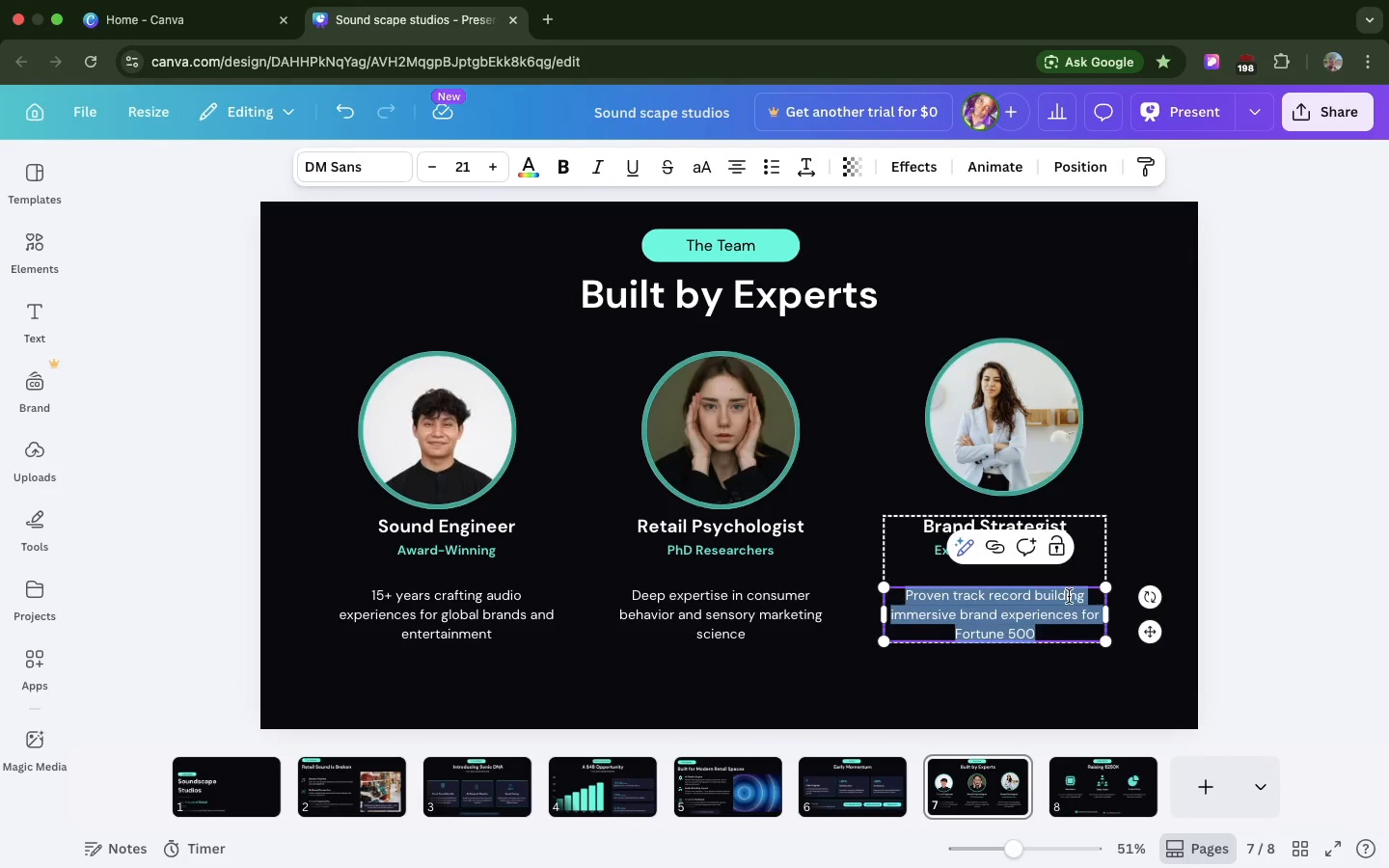 
triple_click([1069, 596])
 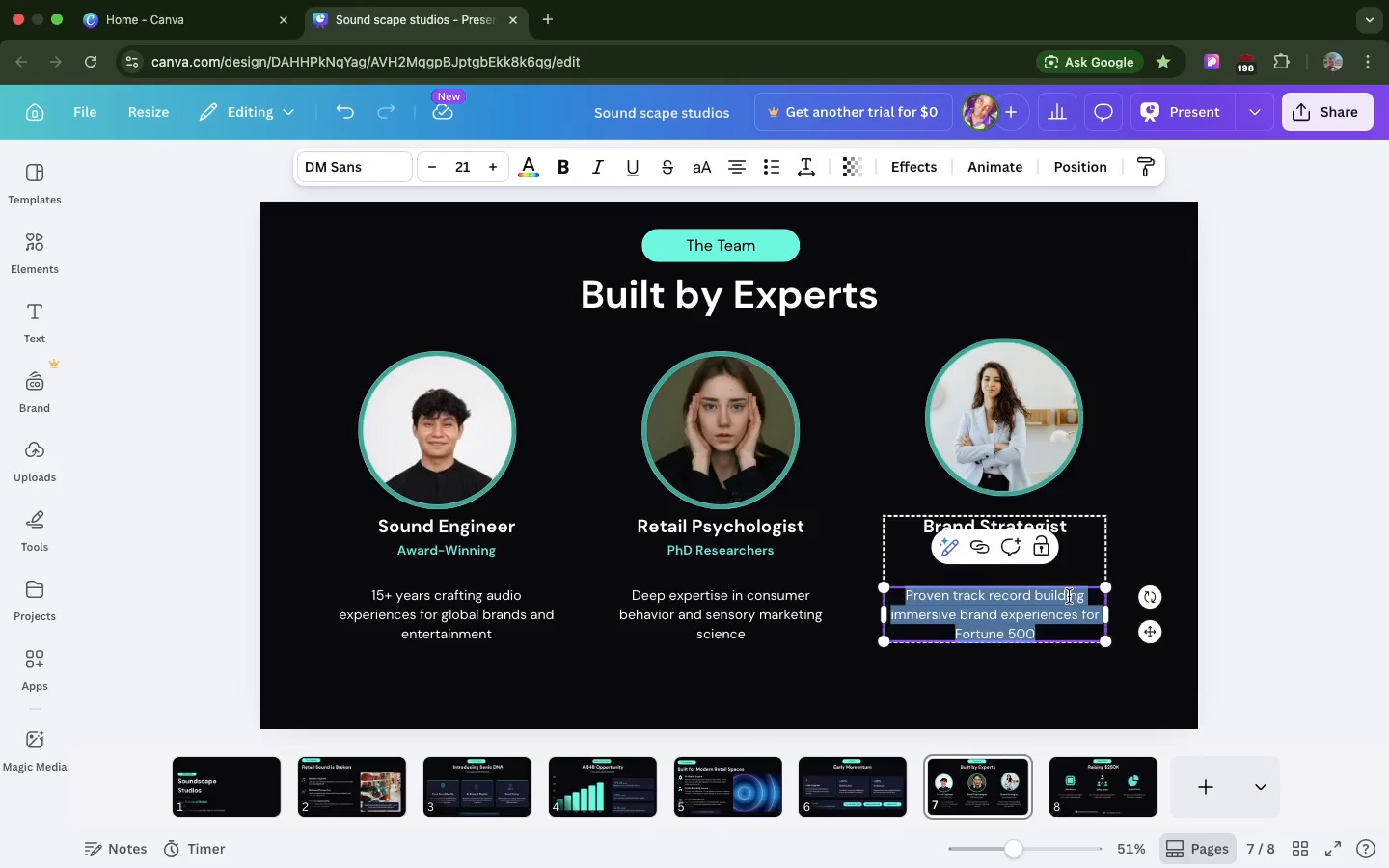 
triple_click([1069, 596])
 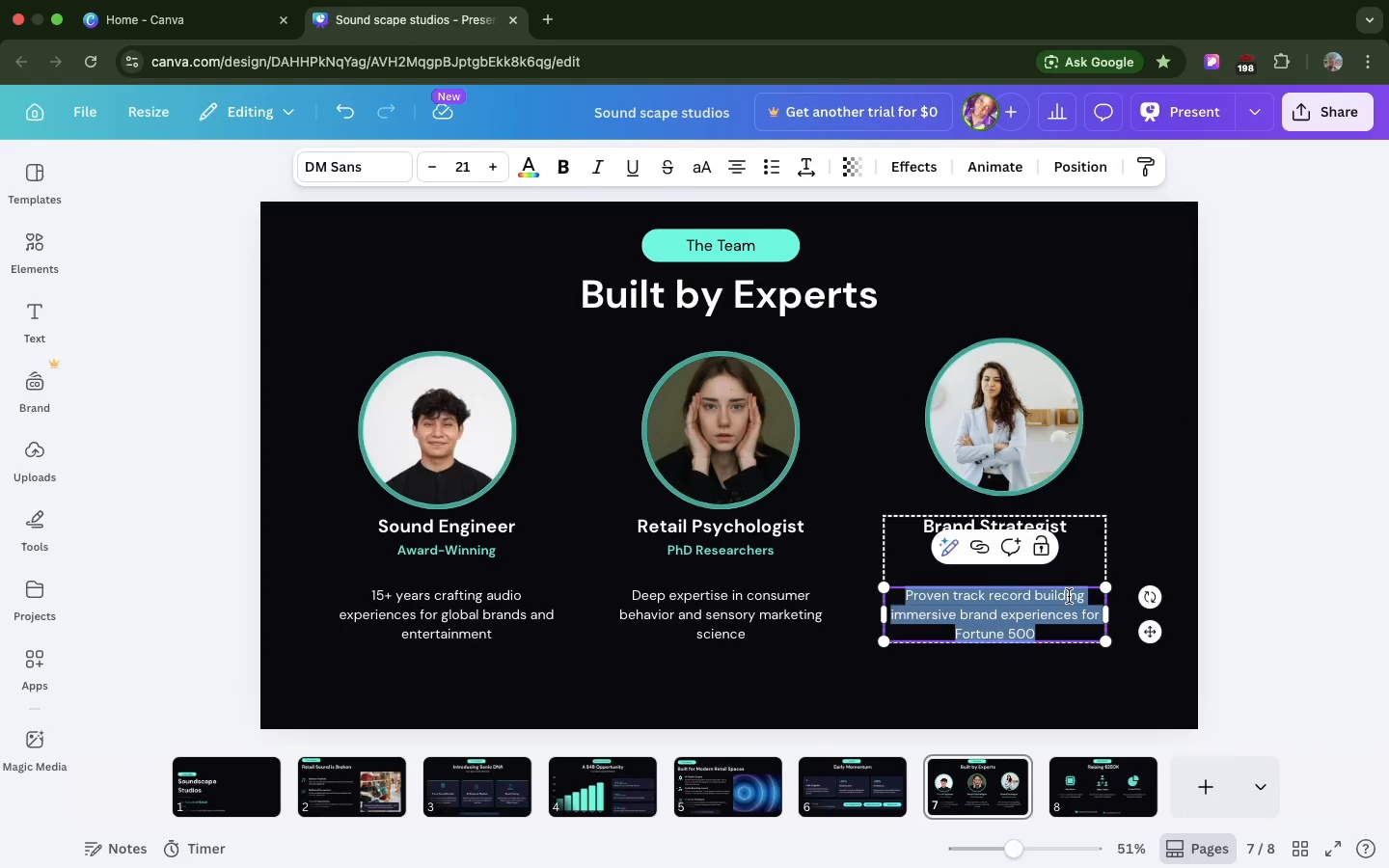 
key(Meta+C)
 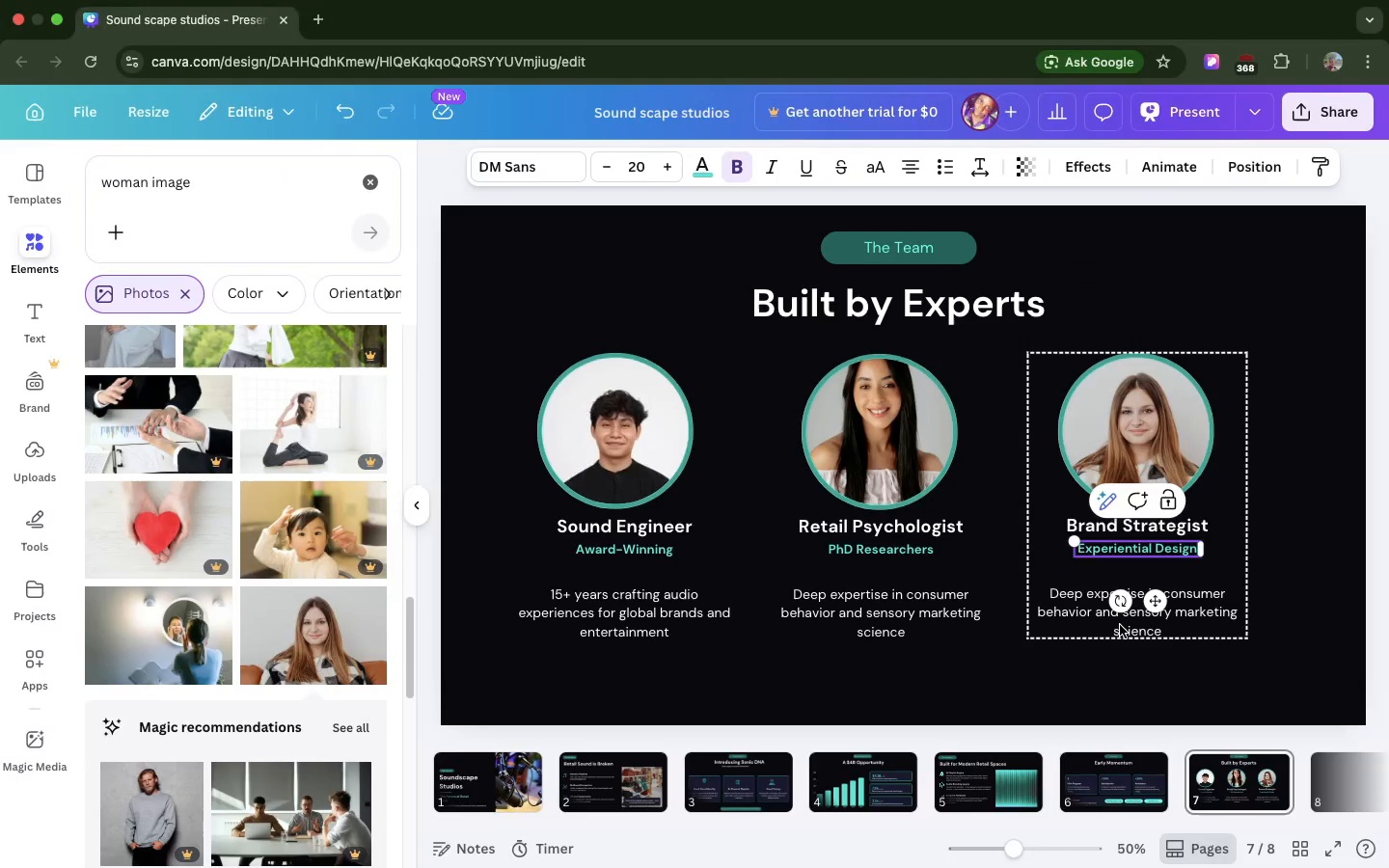 
double_click([1120, 625])
 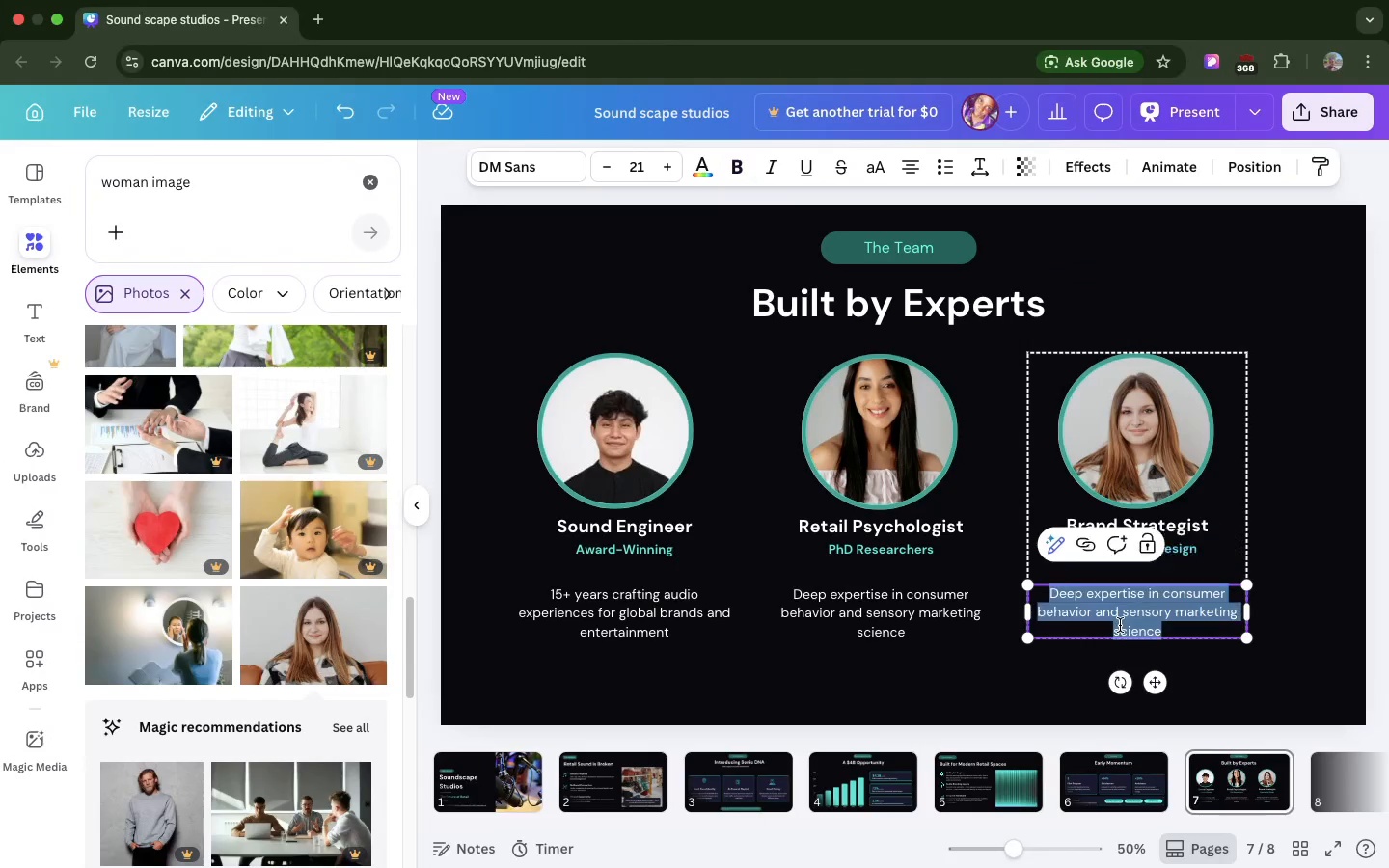 
triple_click([1120, 625])
 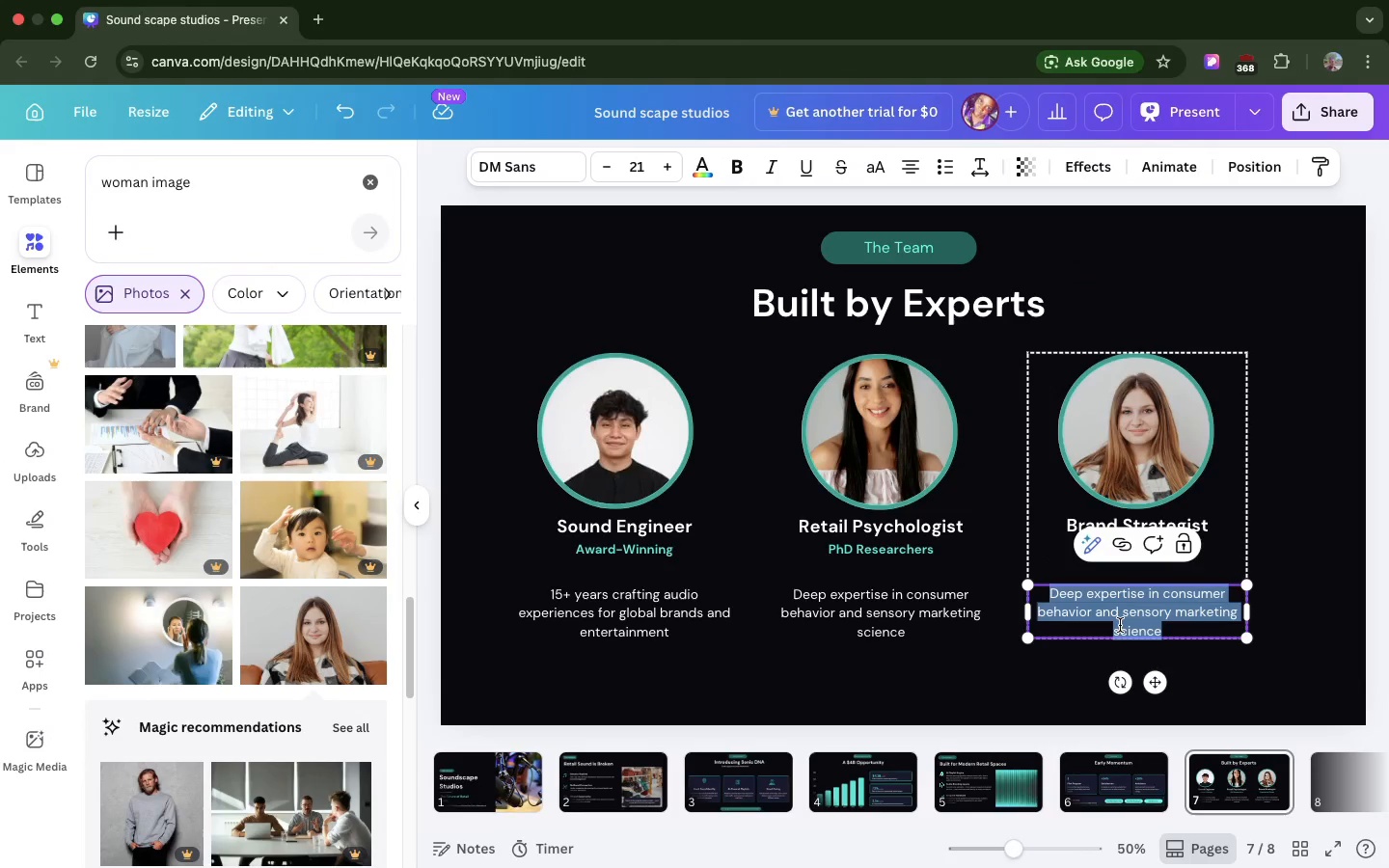 
key(Meta+V)
 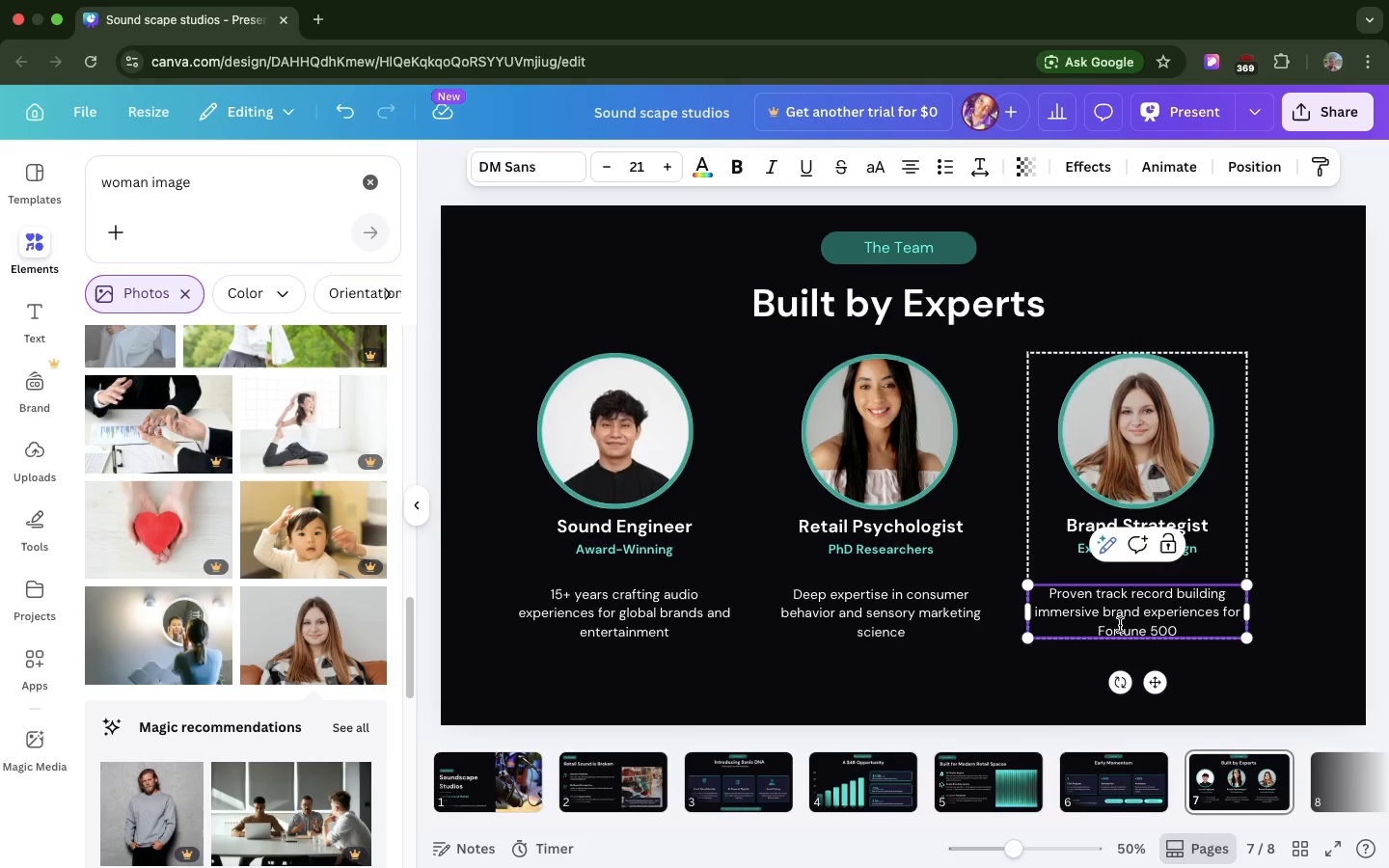 
wait(16.37)
 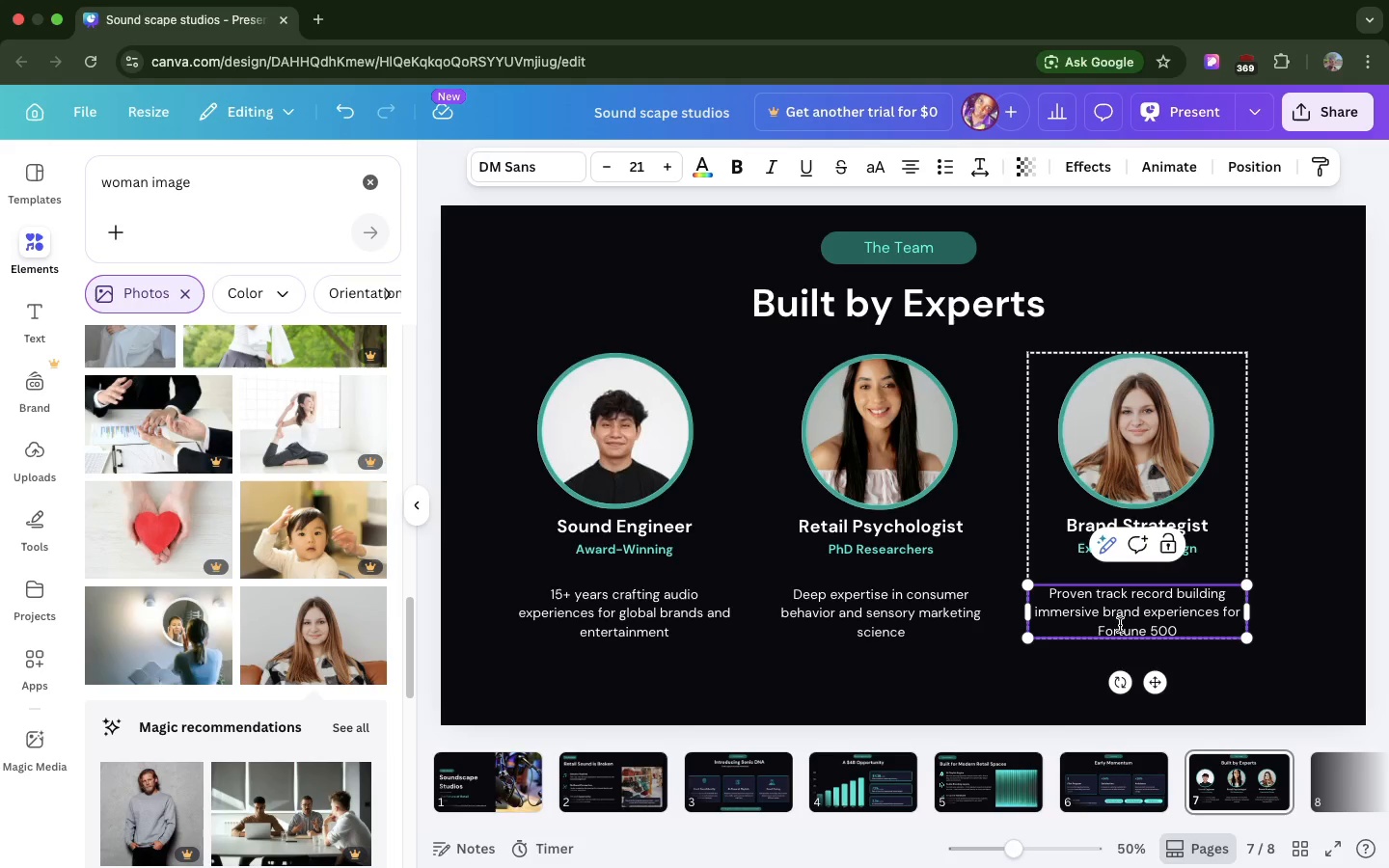 
left_click([948, 312])
 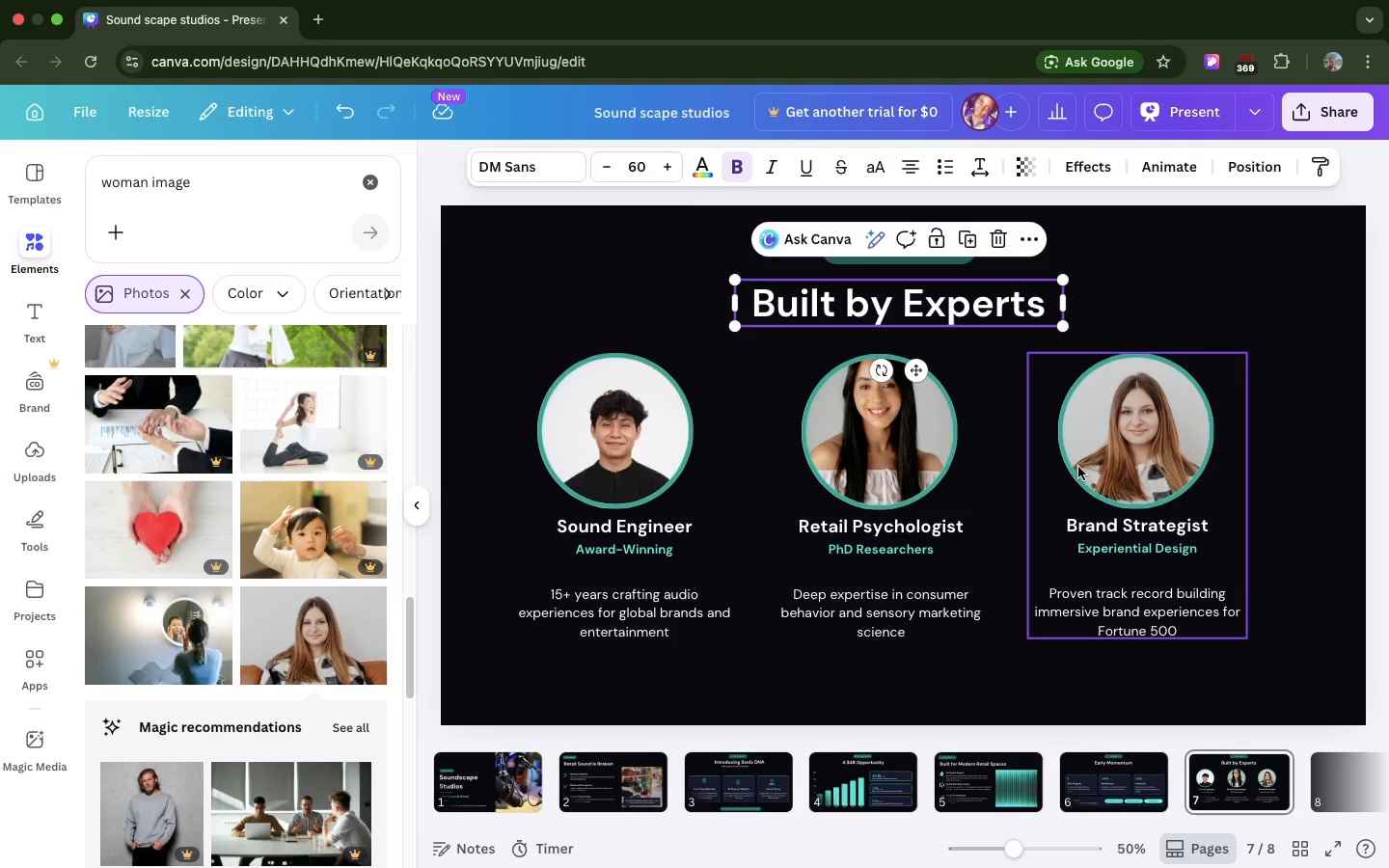 
left_click([1078, 467])
 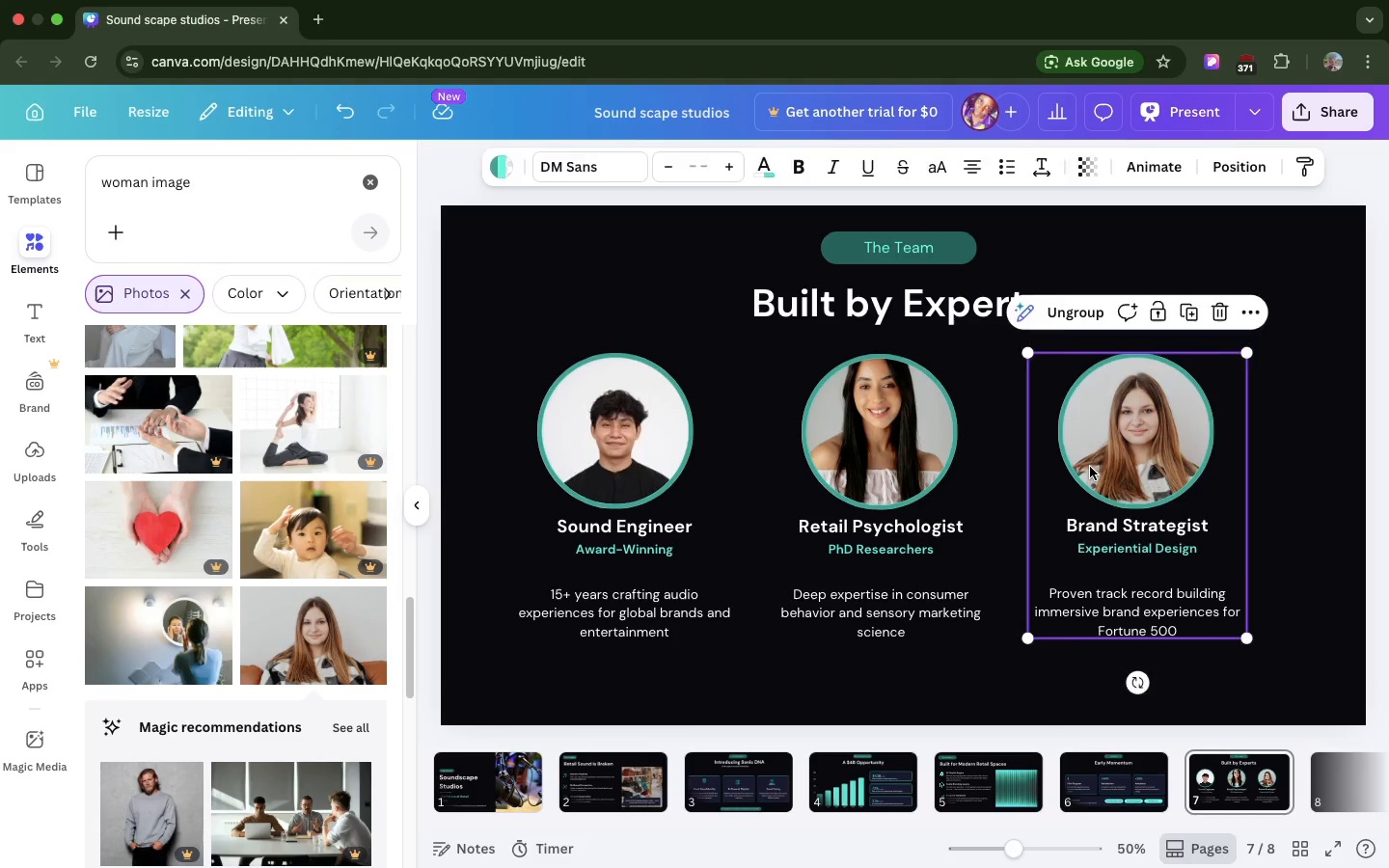 
double_click([1090, 467])
 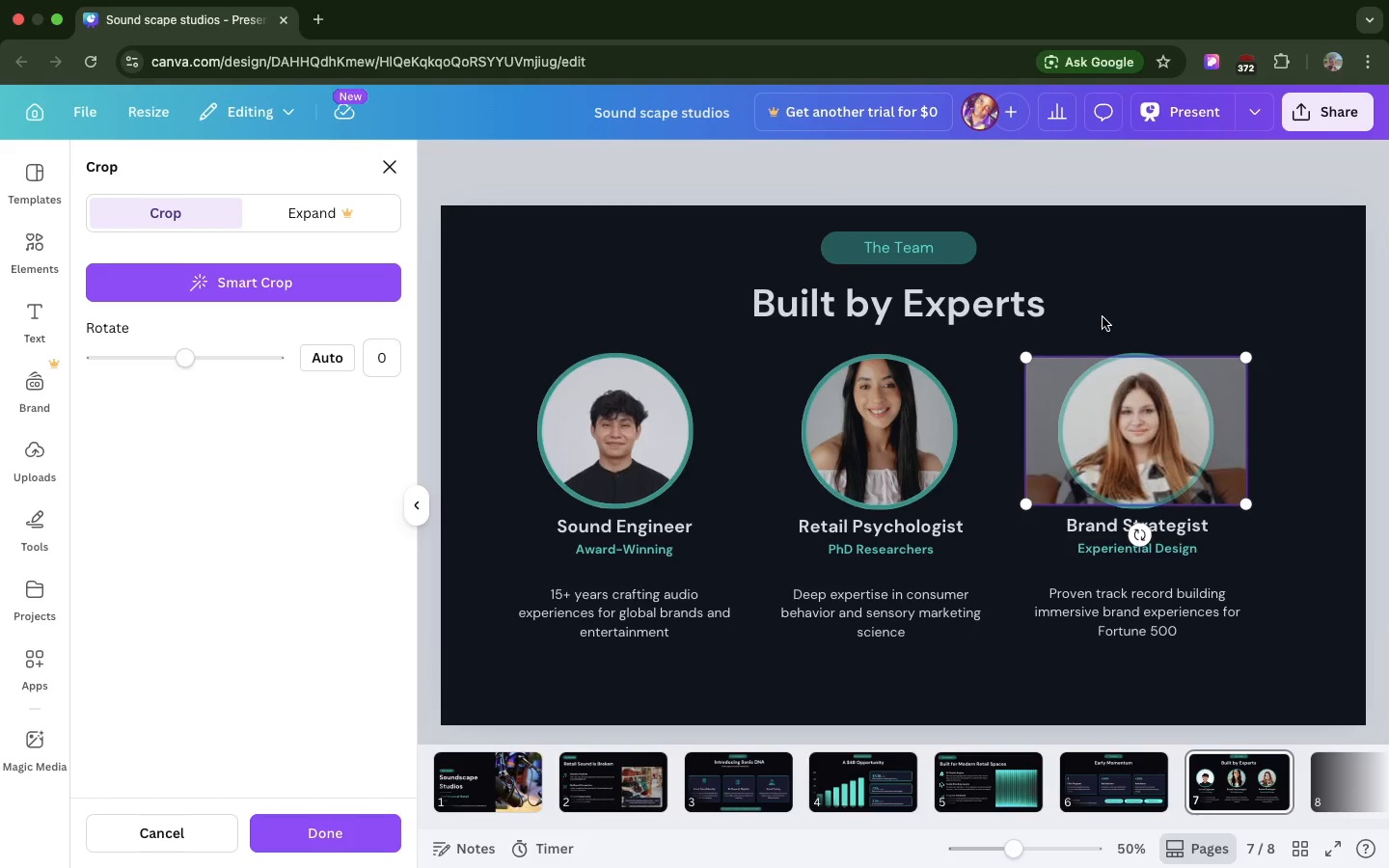 
left_click([1113, 310])
 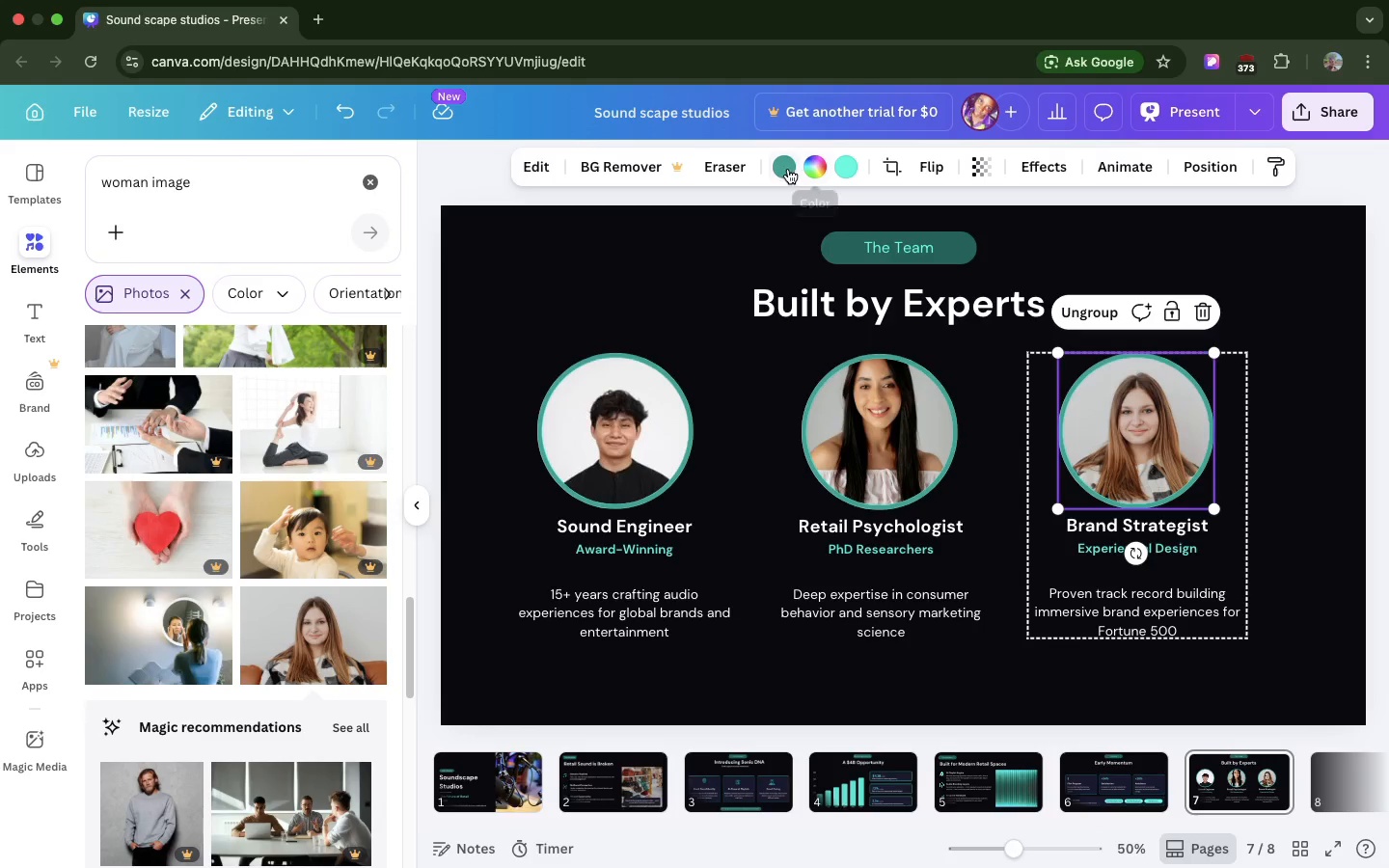 
left_click([789, 169])
 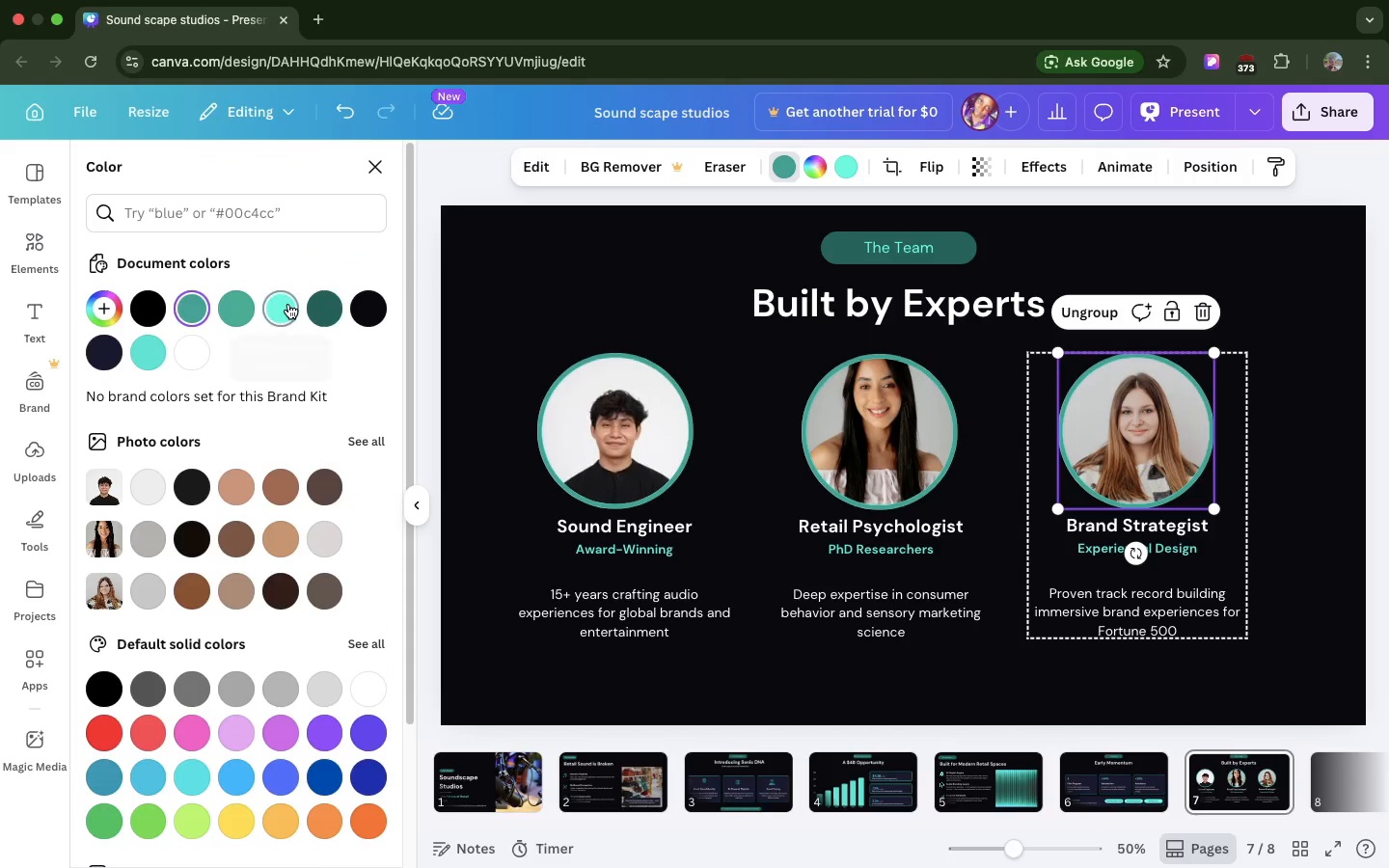 
left_click([288, 304])
 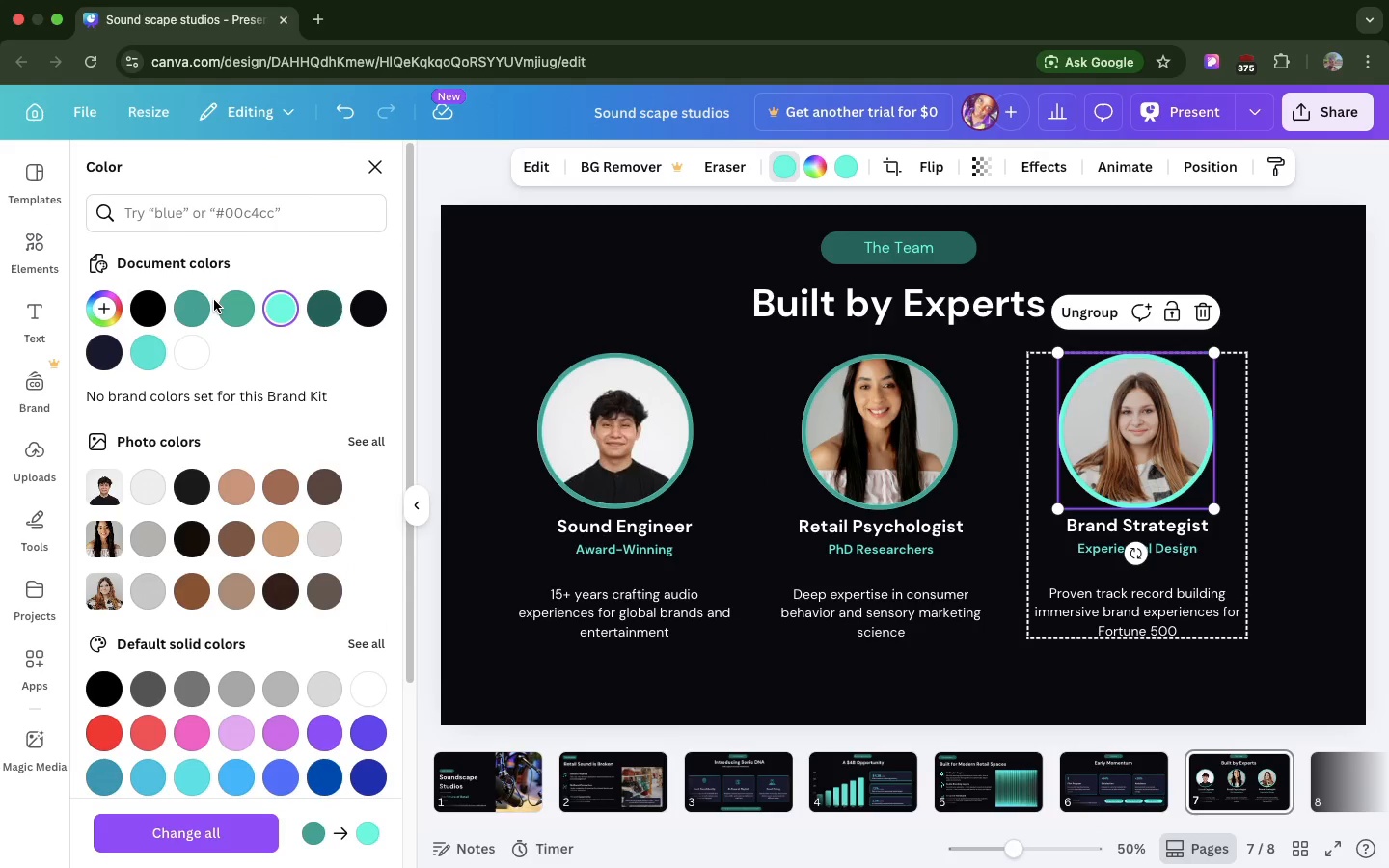 
left_click([146, 346])
 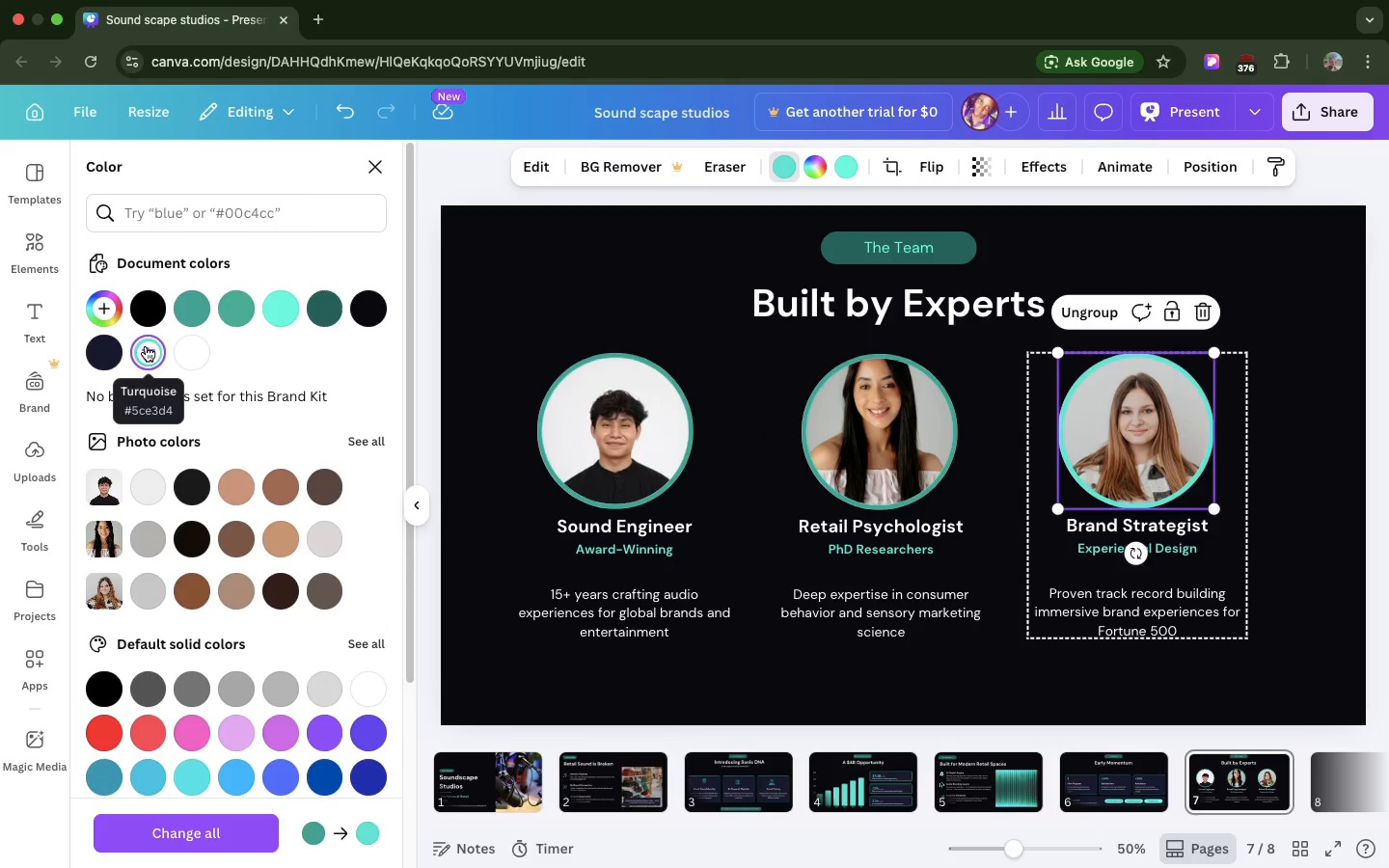 
left_click([146, 346])
 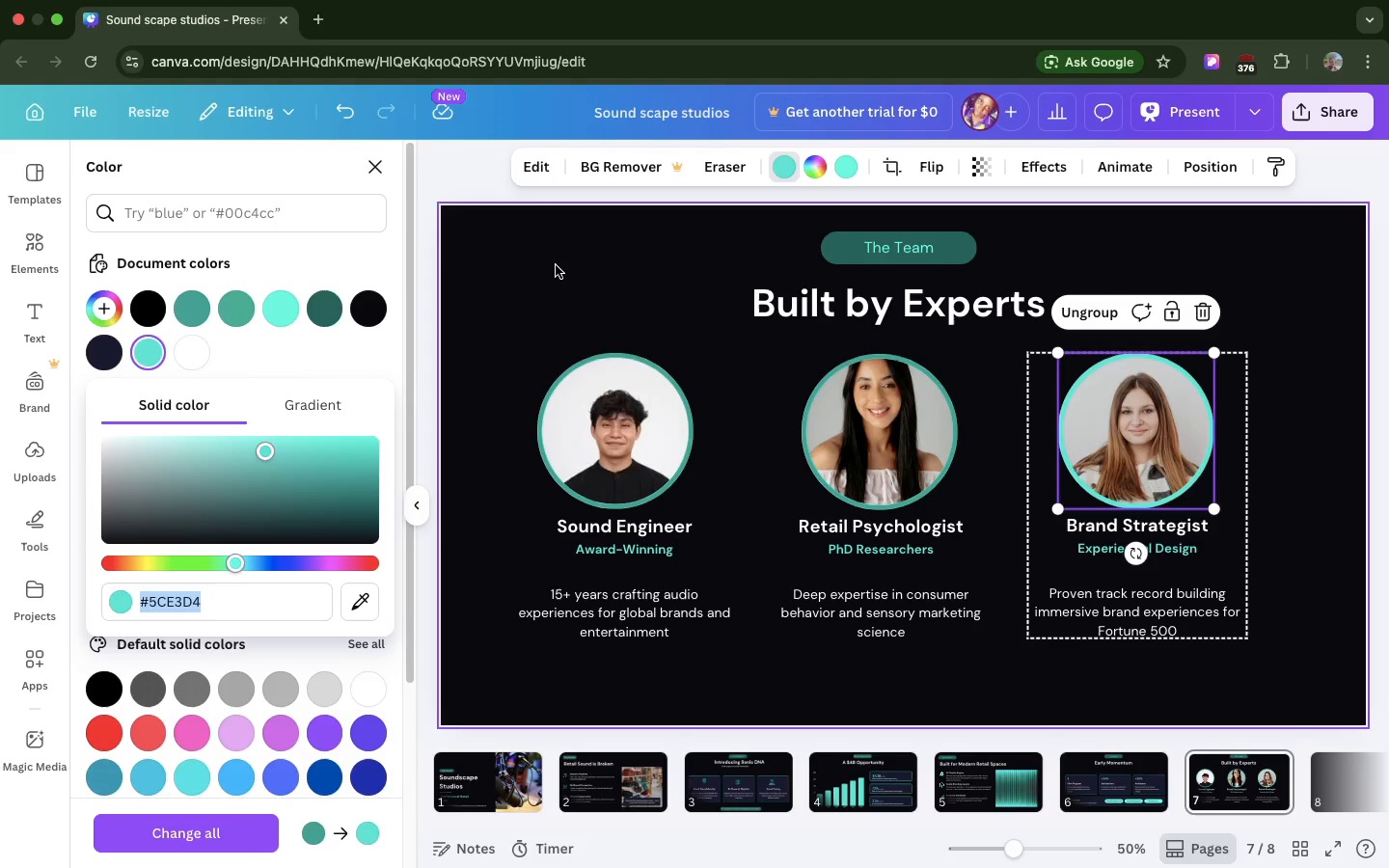 
left_click([556, 265])
 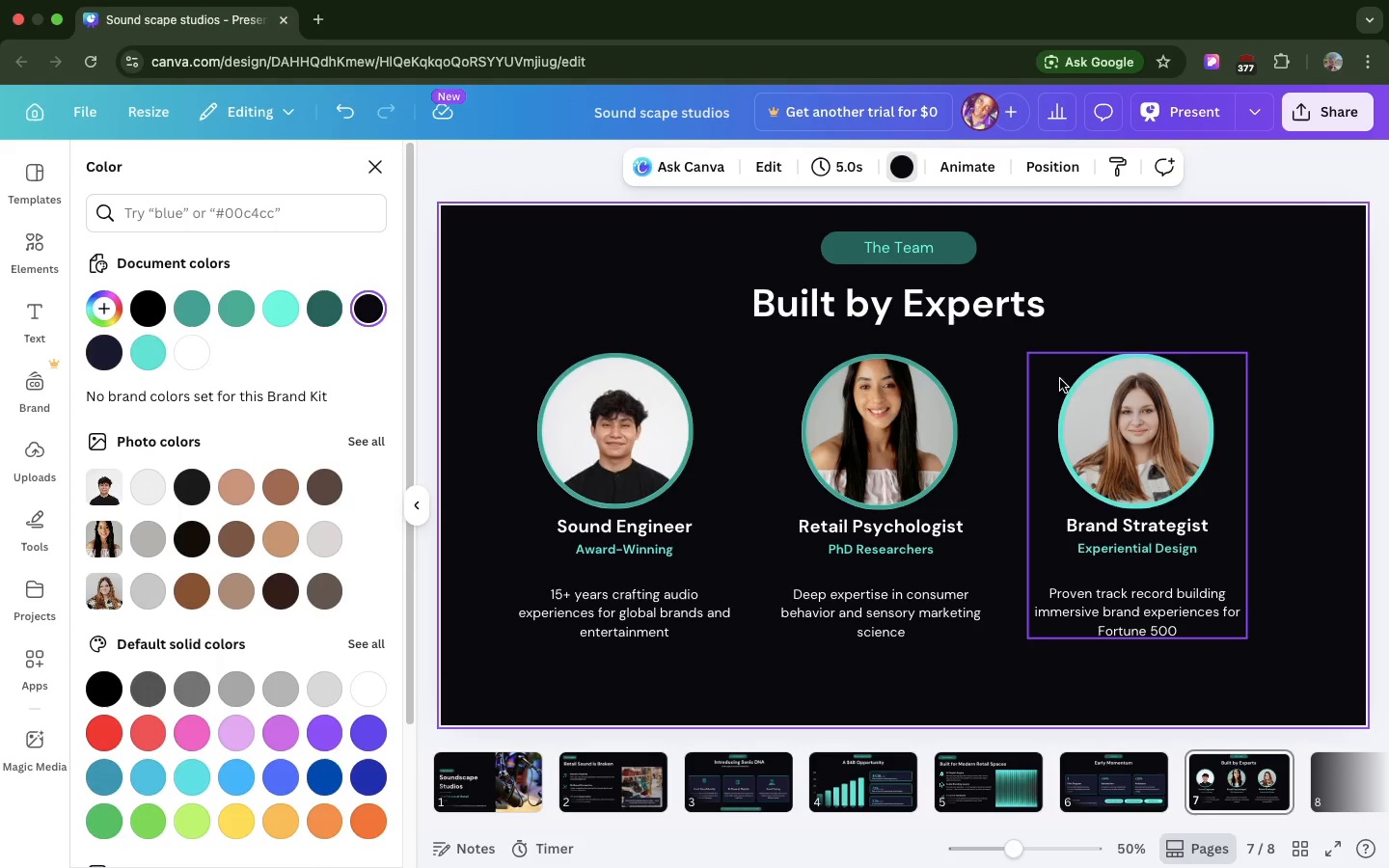 
left_click([1062, 380])
 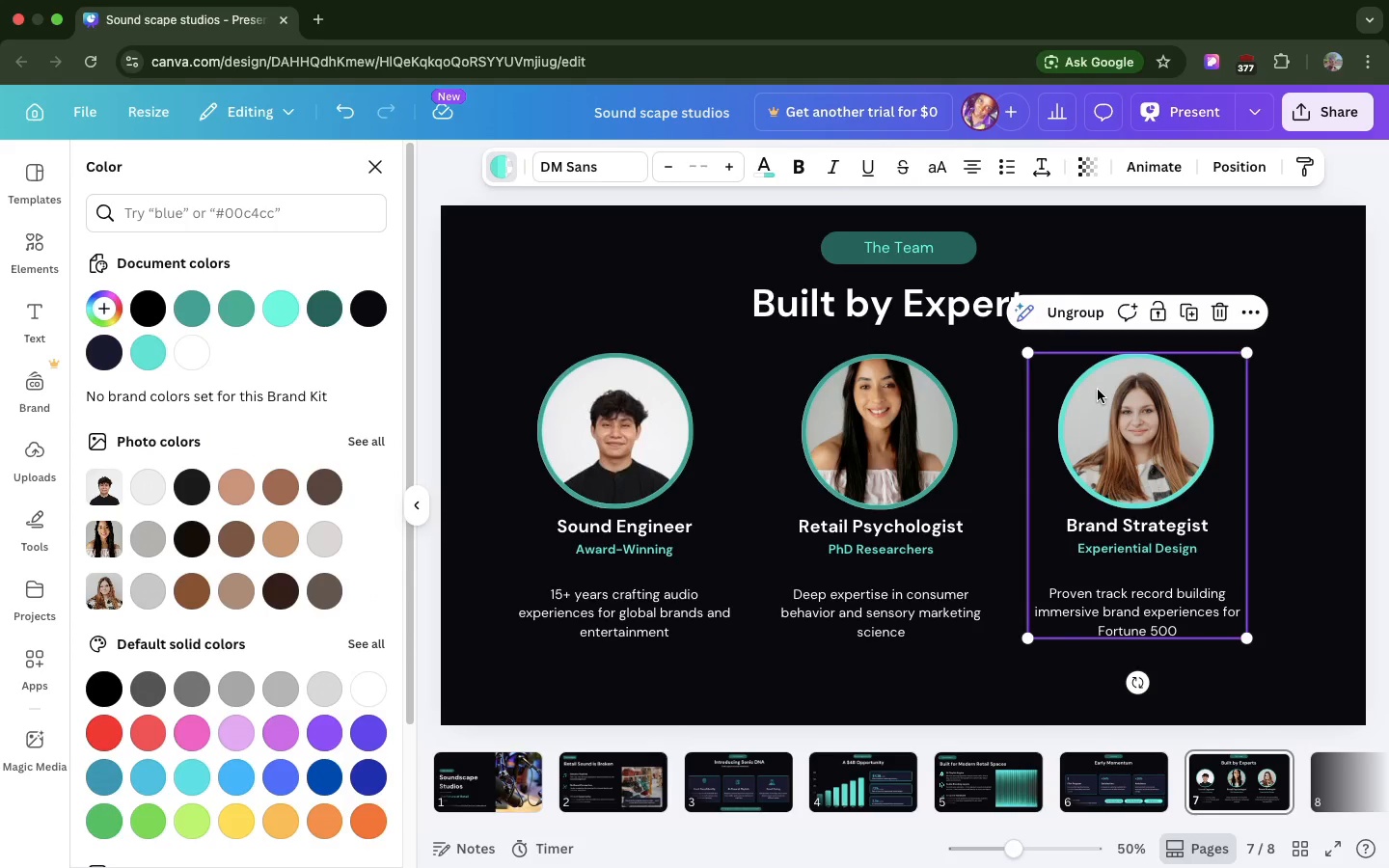 
left_click([1098, 390])
 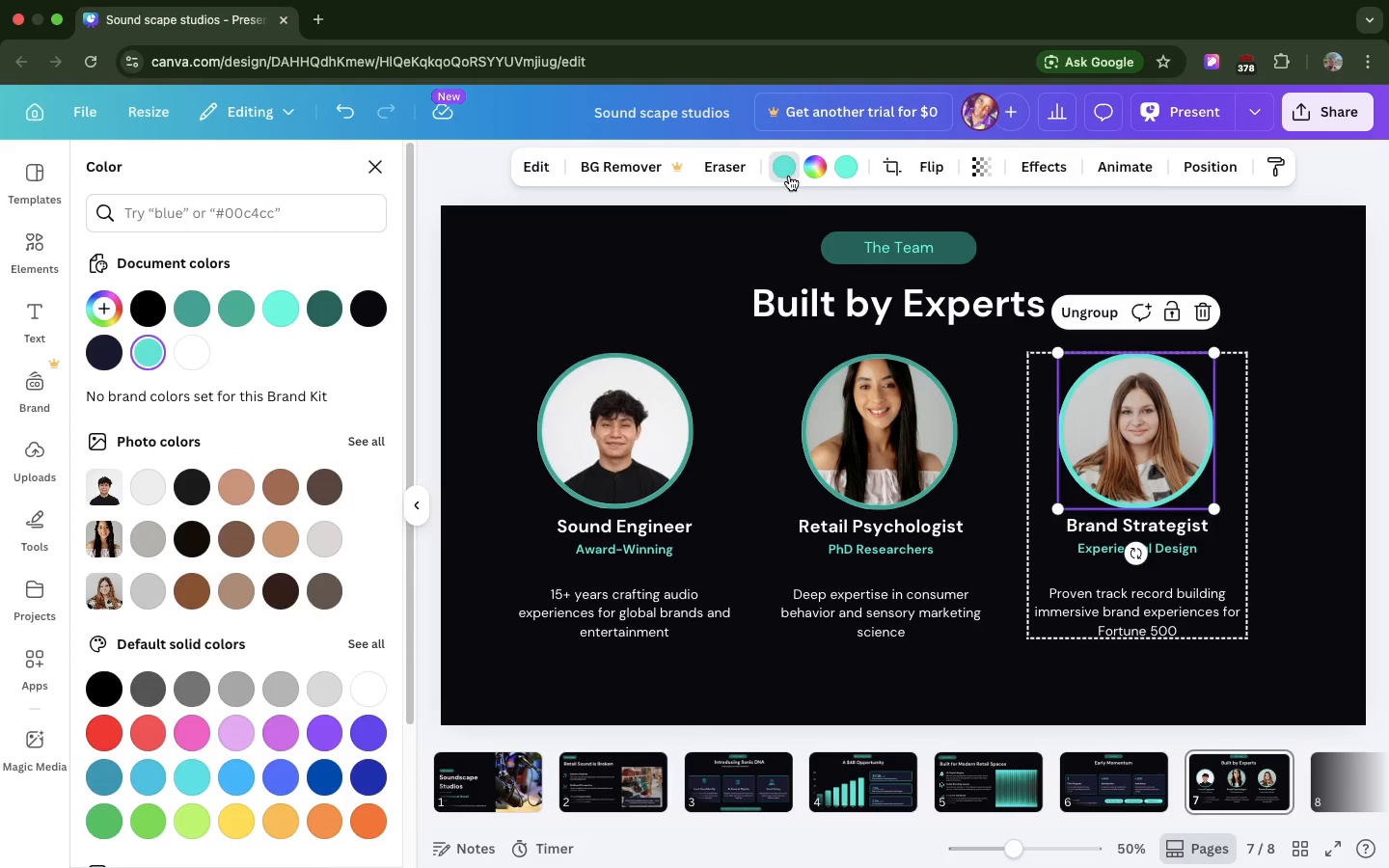 
left_click([789, 176])
 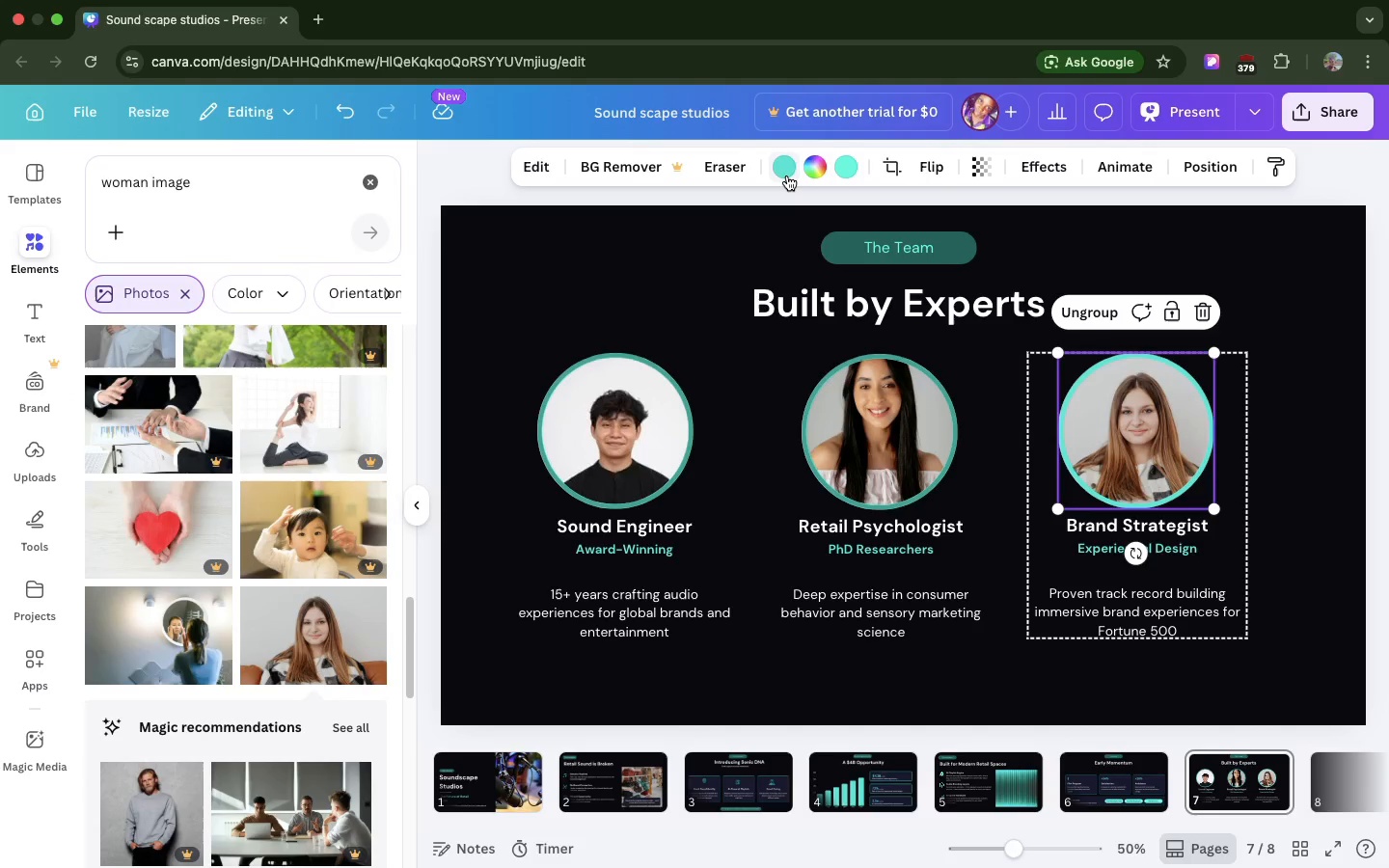 
left_click([787, 176])
 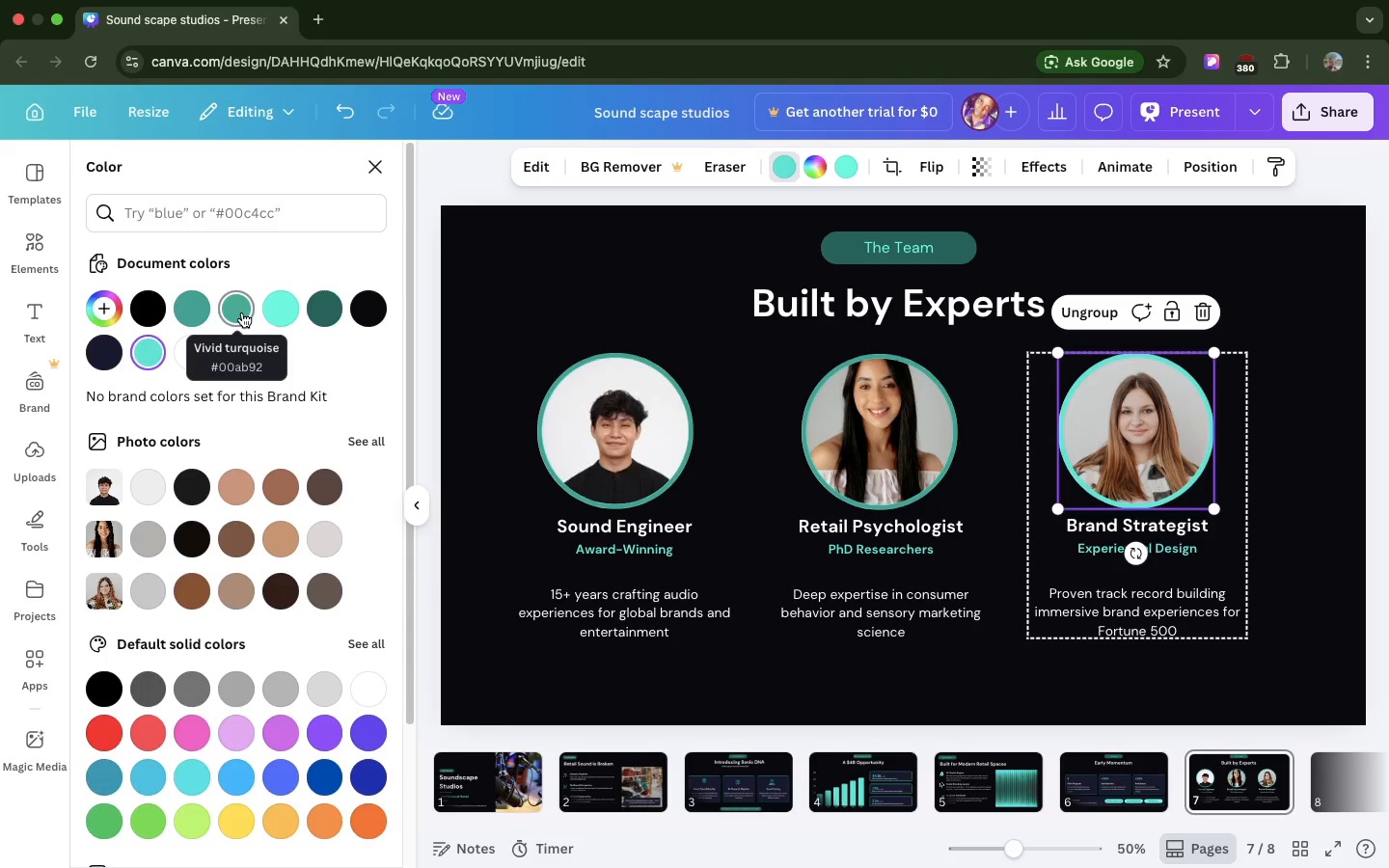 
wait(8.25)
 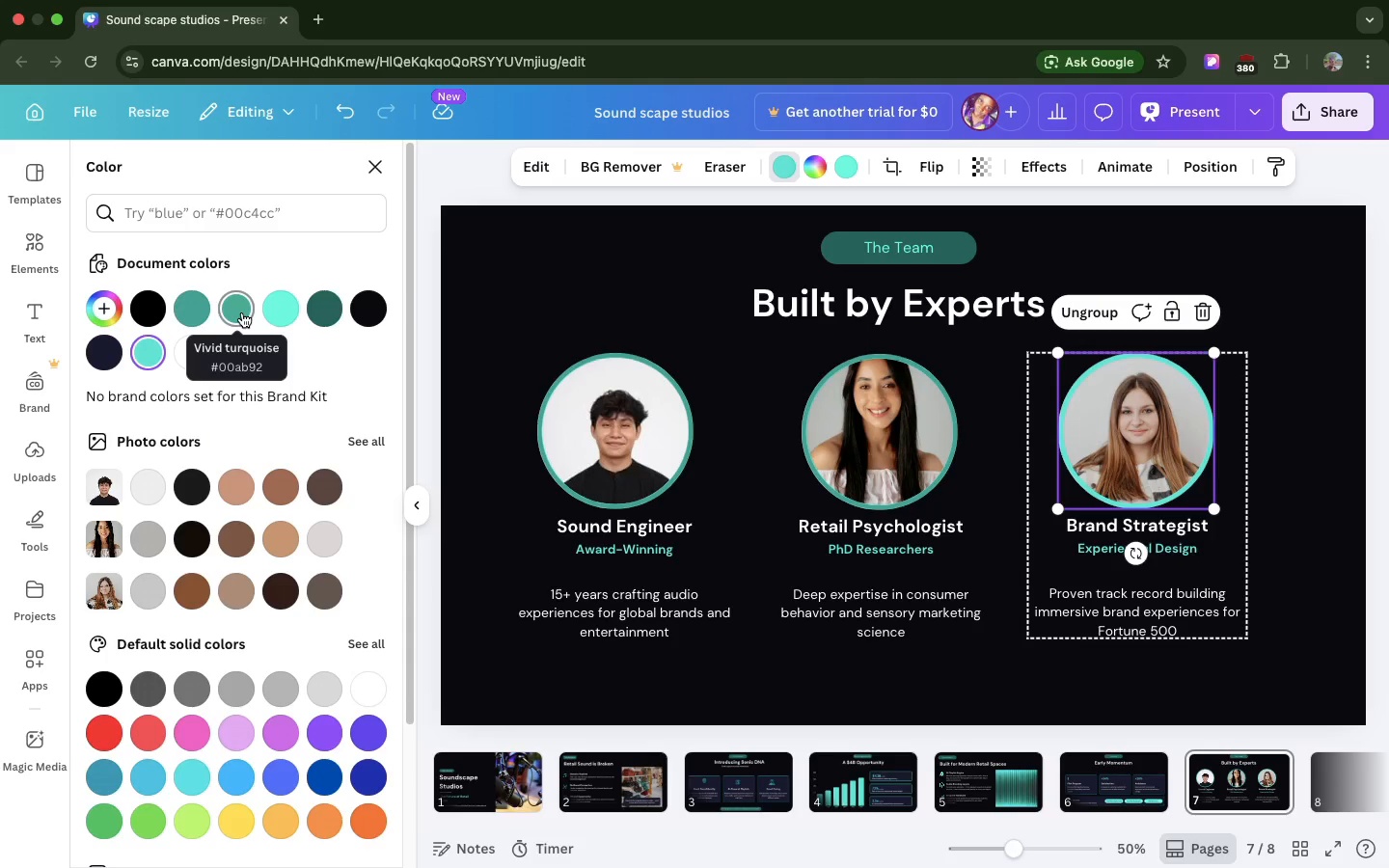 
left_click([232, 311])
 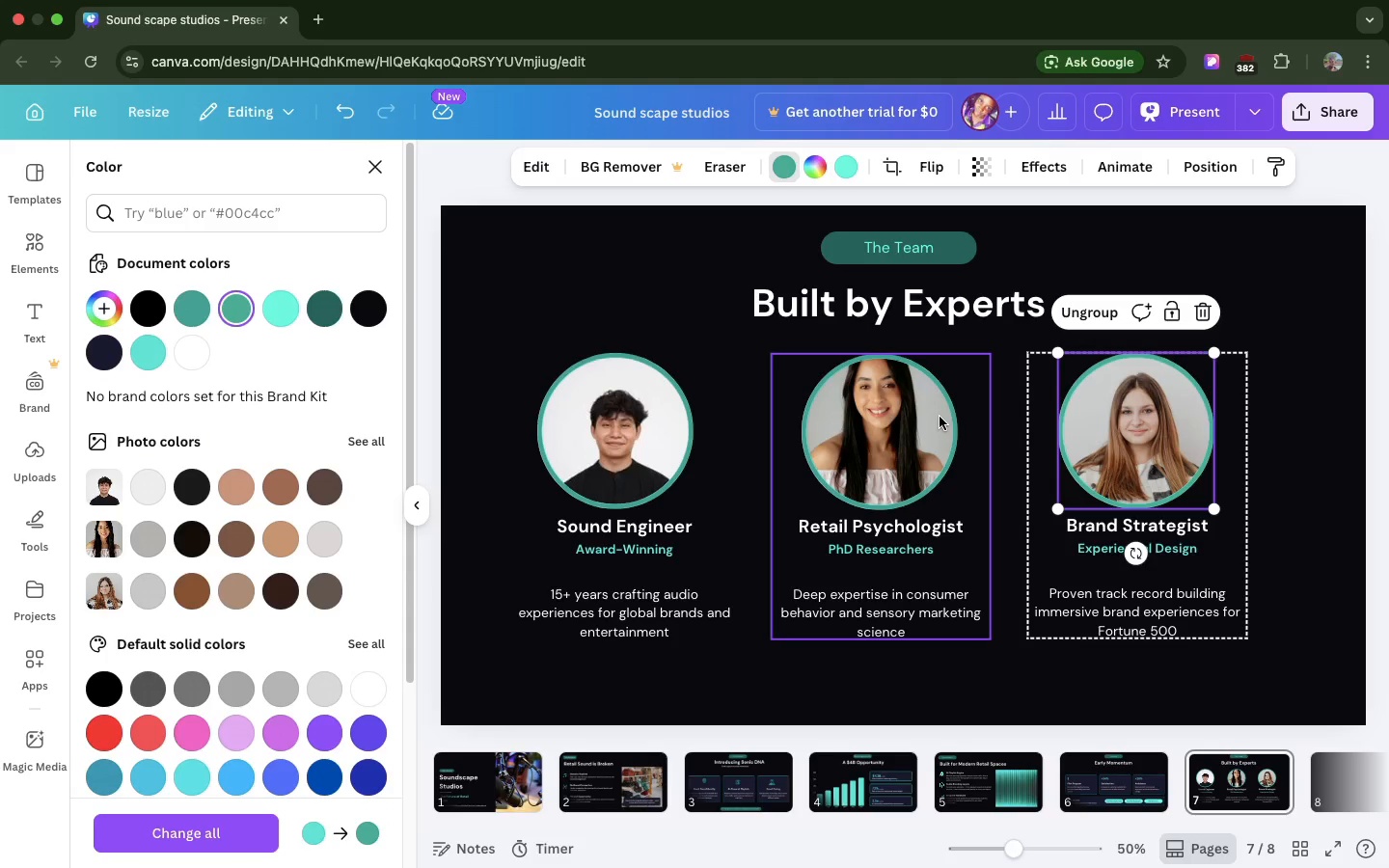 
double_click([927, 420])
 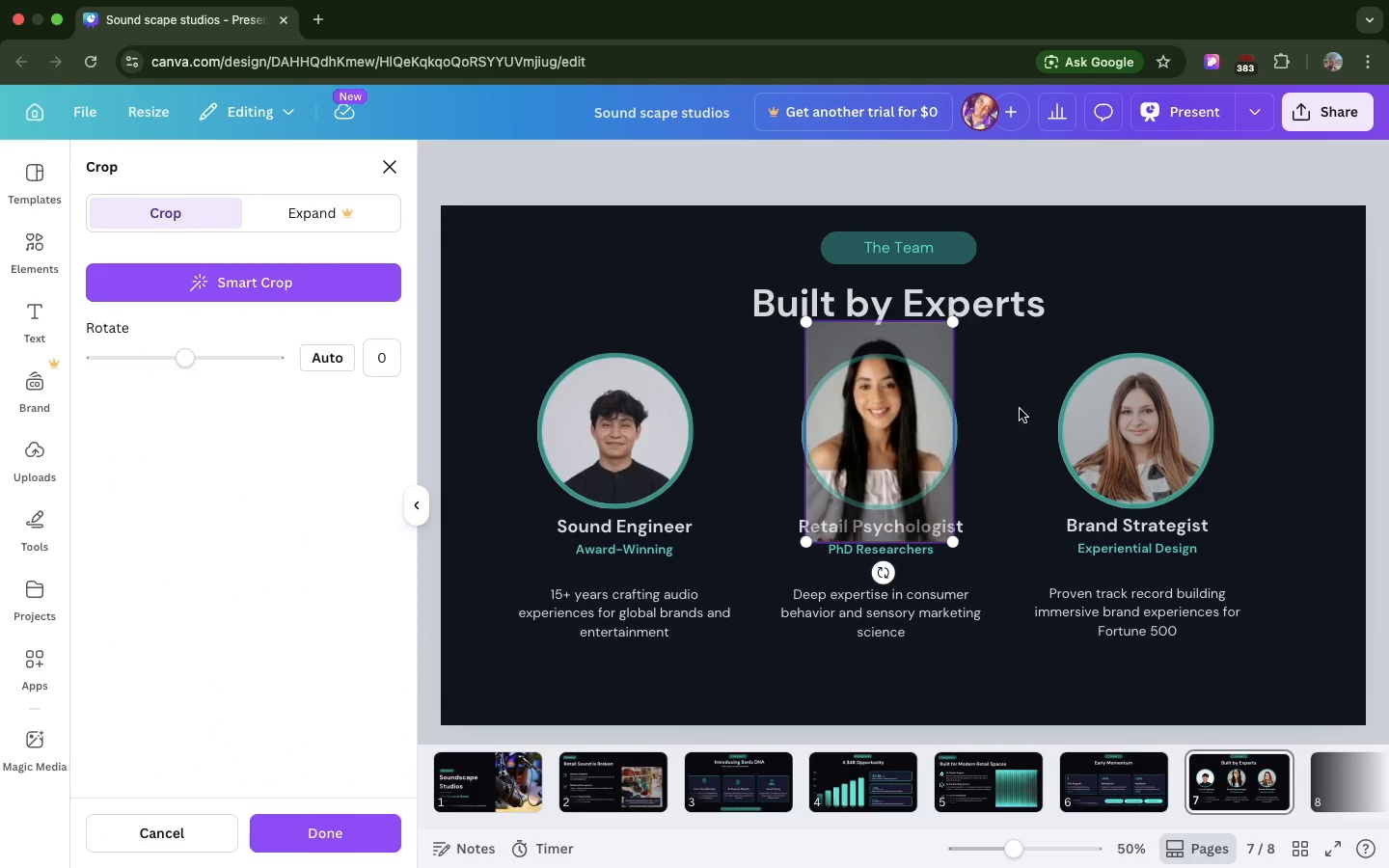 
left_click([1026, 408])
 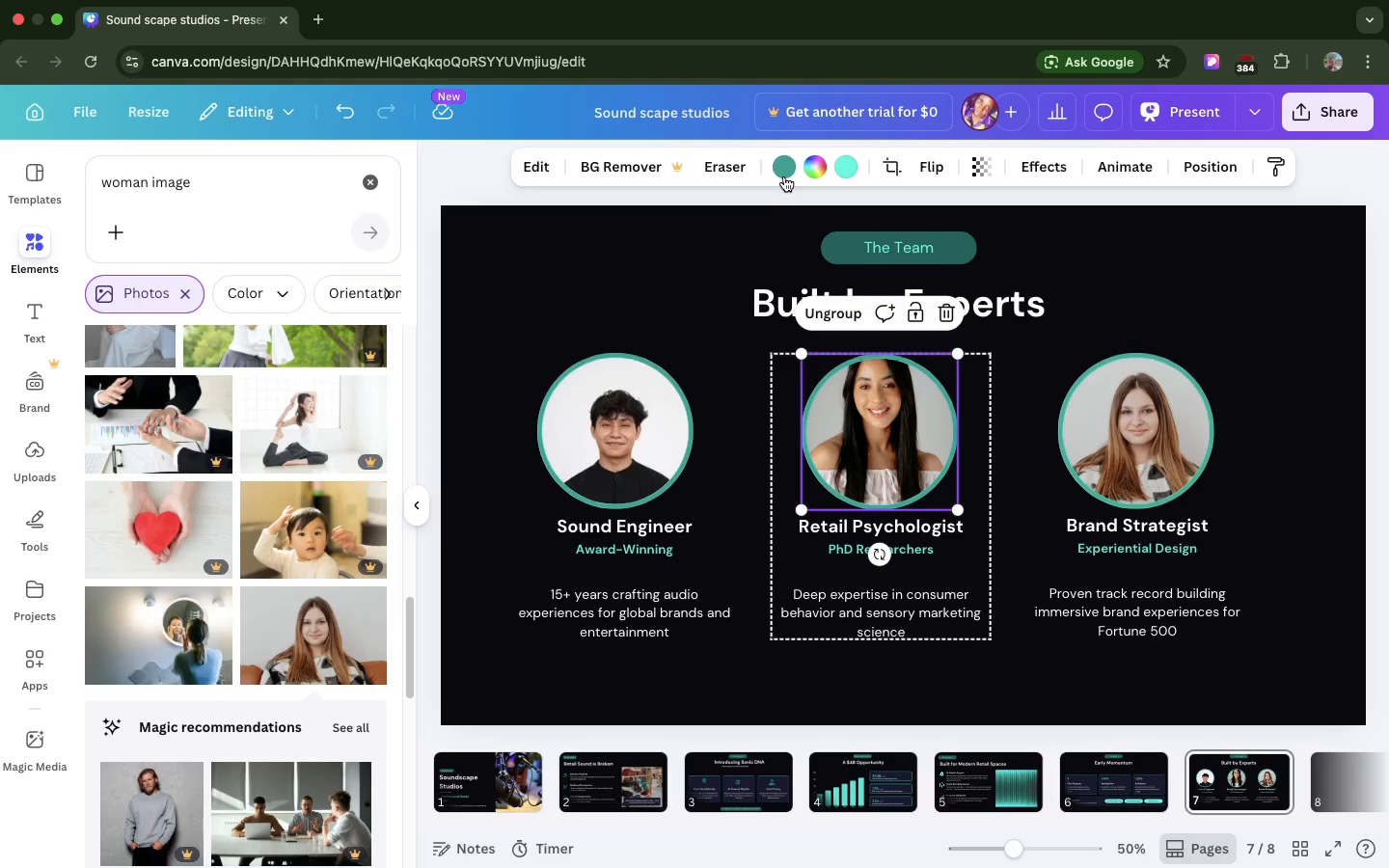 
left_click([782, 171])
 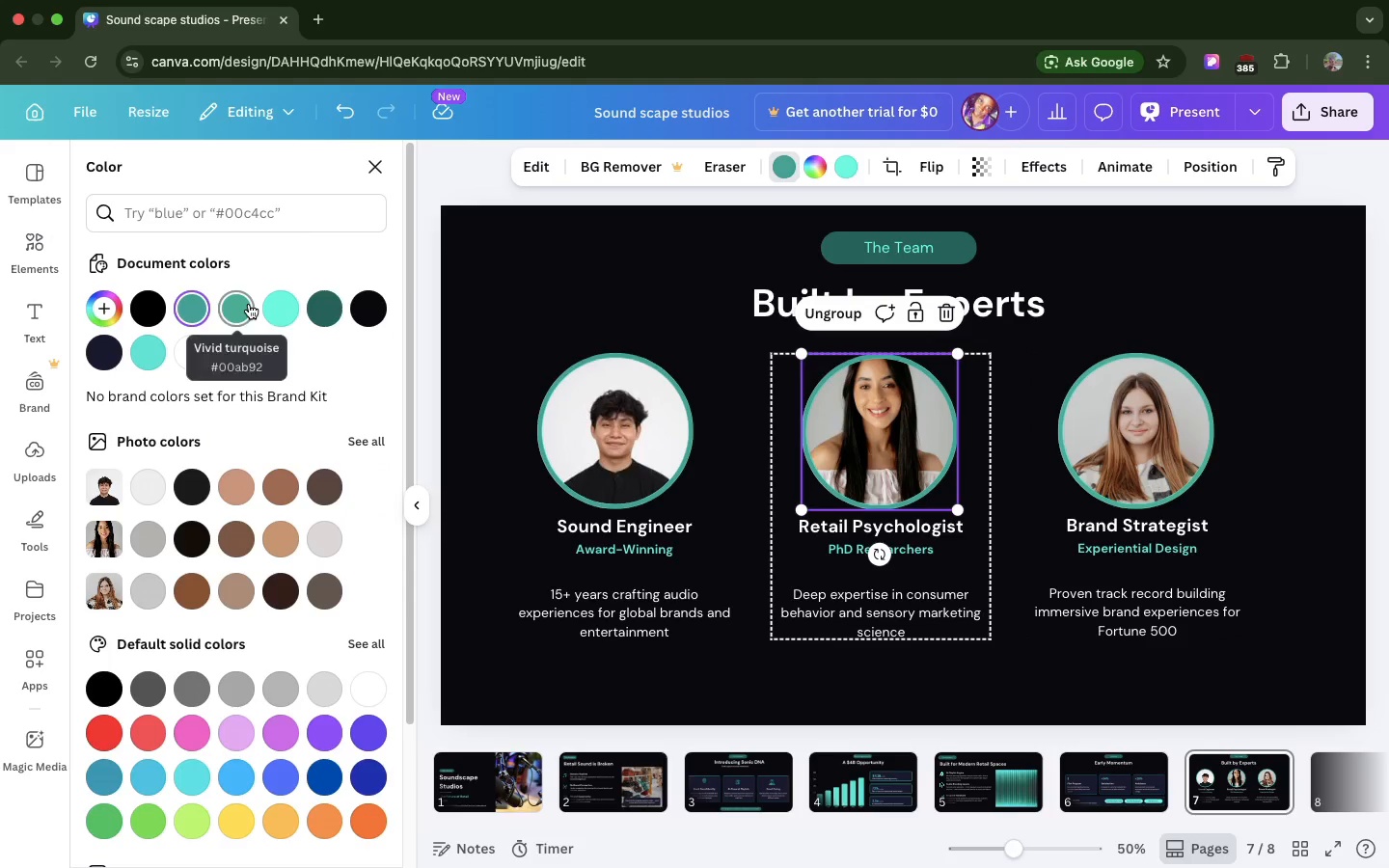 
left_click([249, 304])
 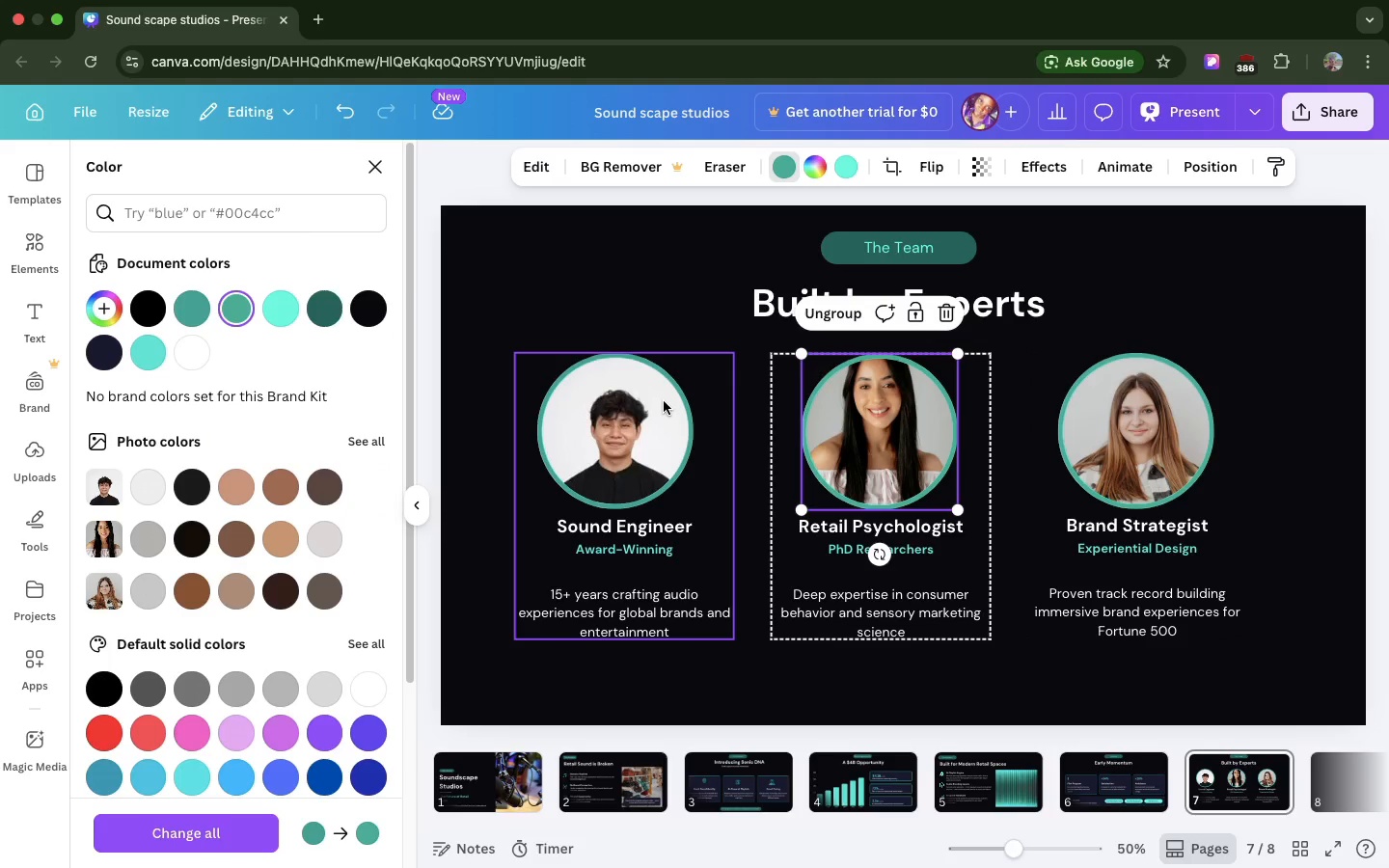 
double_click([664, 401])
 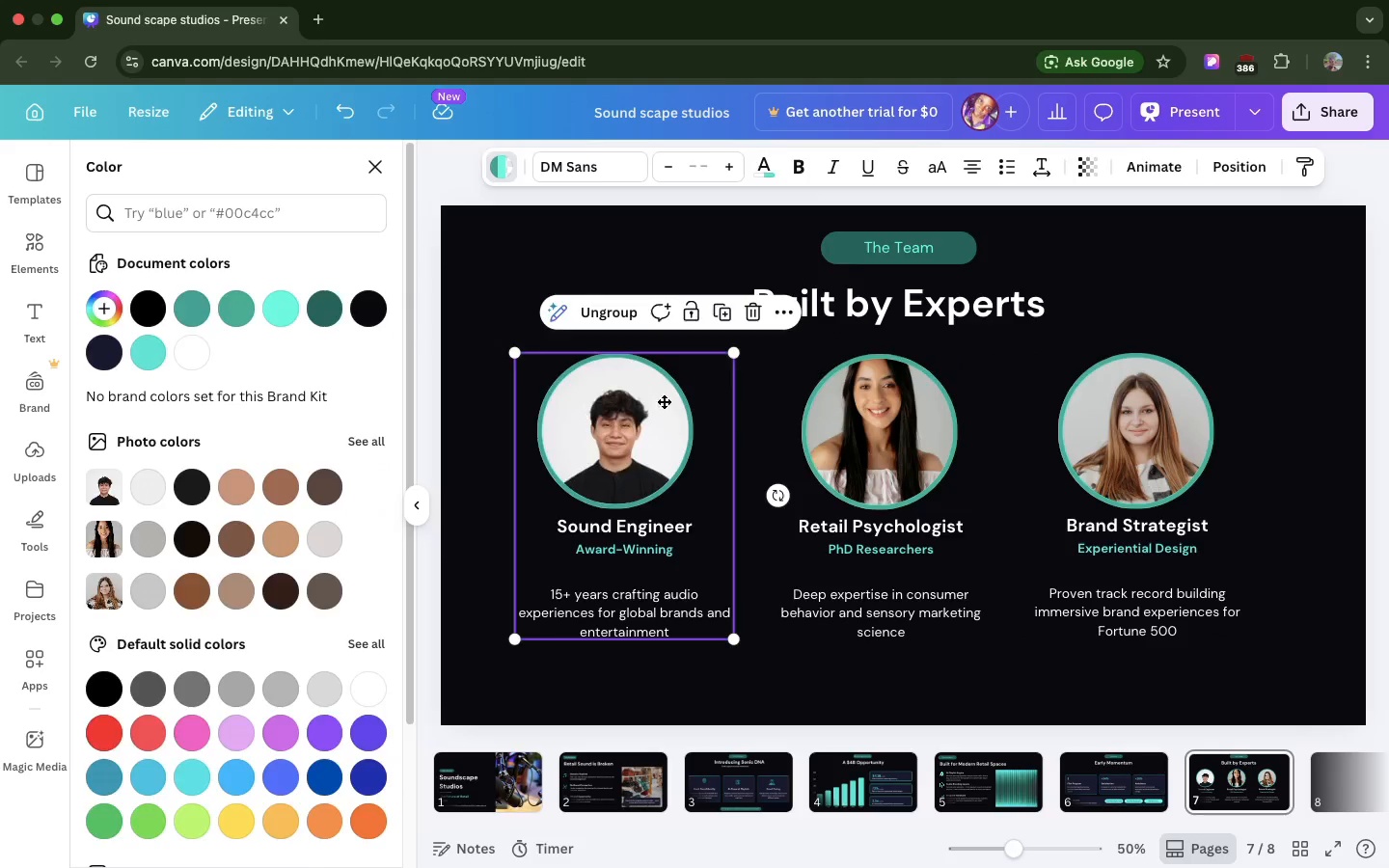 
triple_click([664, 401])
 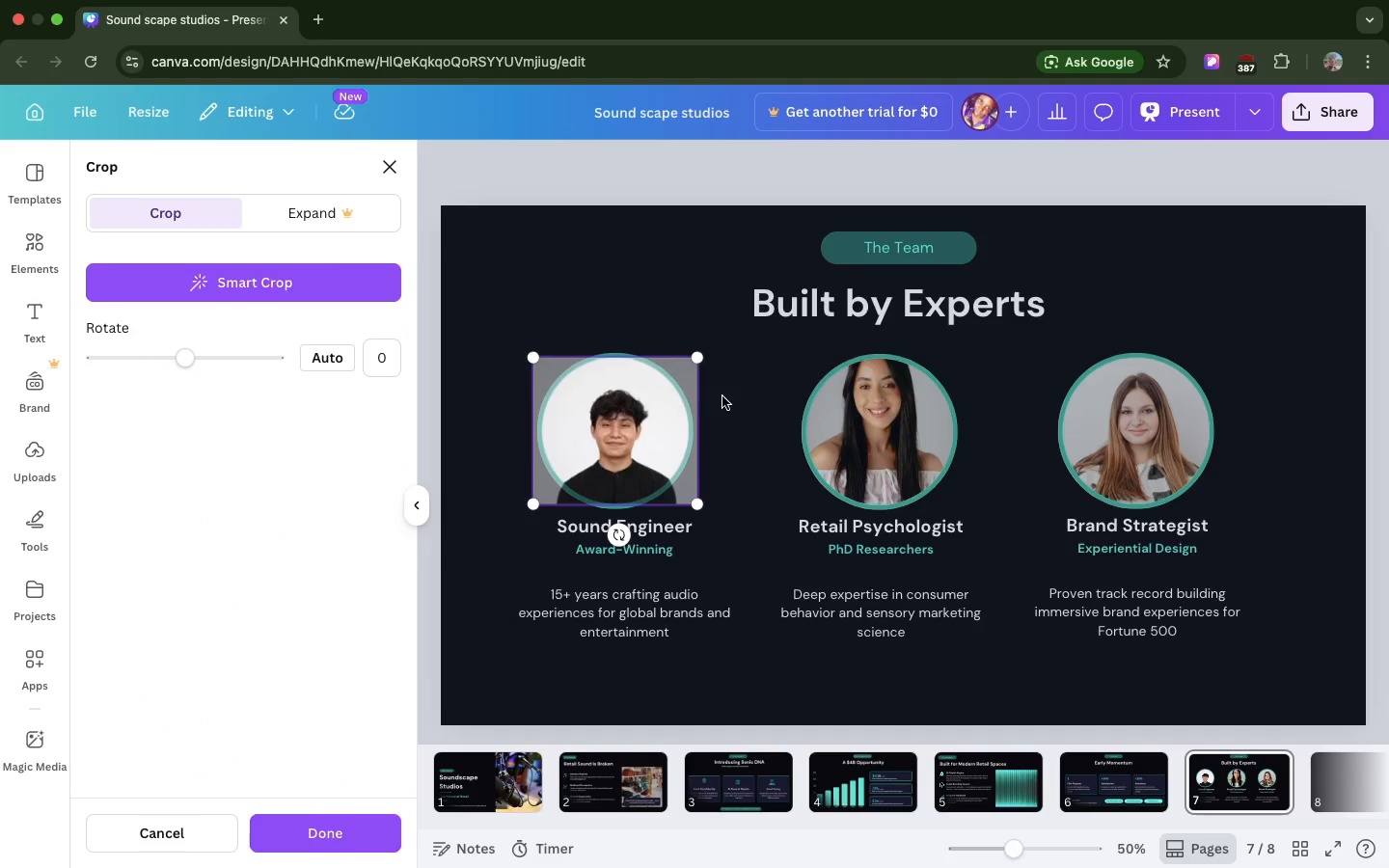 
left_click([724, 396])
 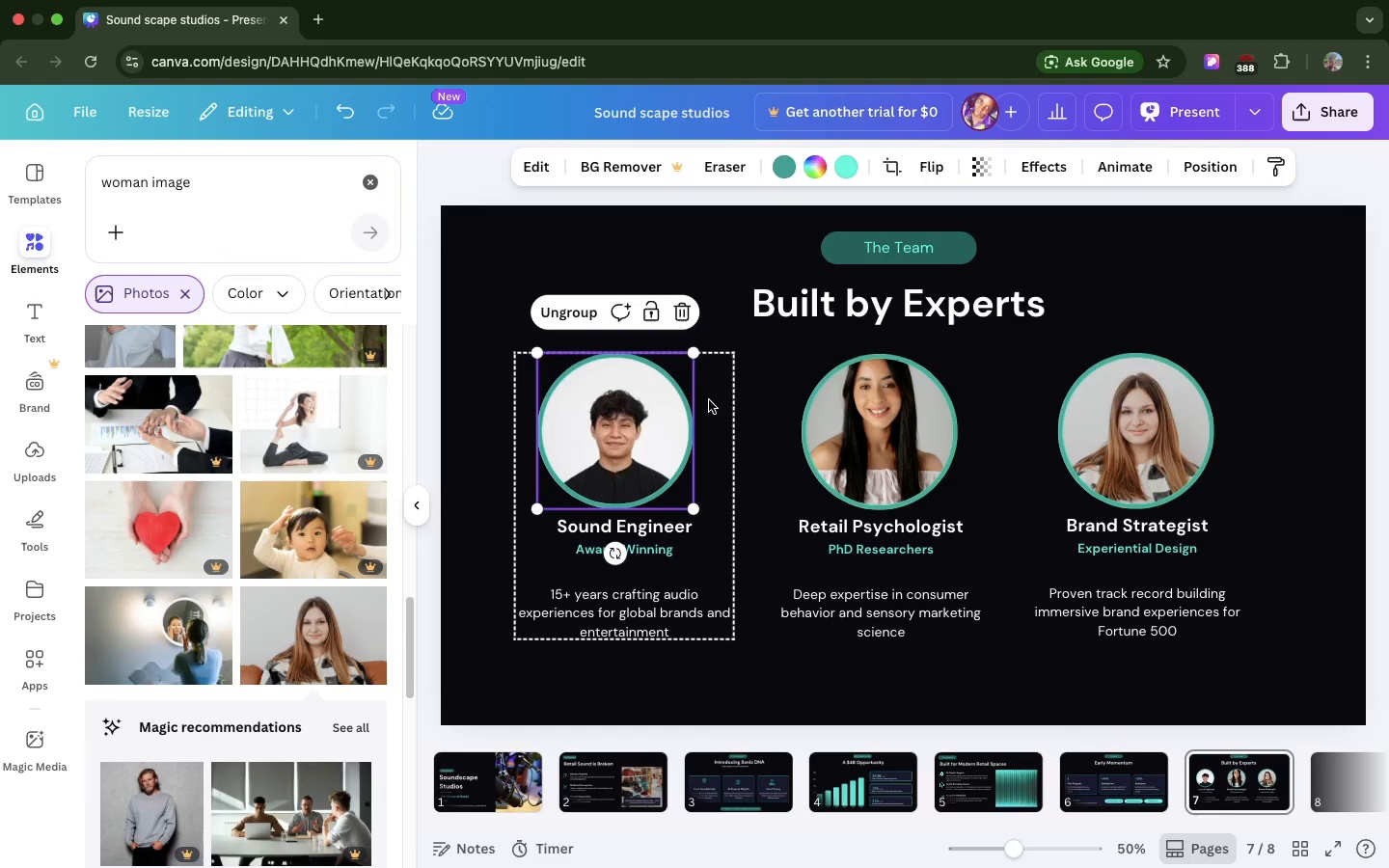 
hold_key(key=ArrowRight, duration=1.51)
 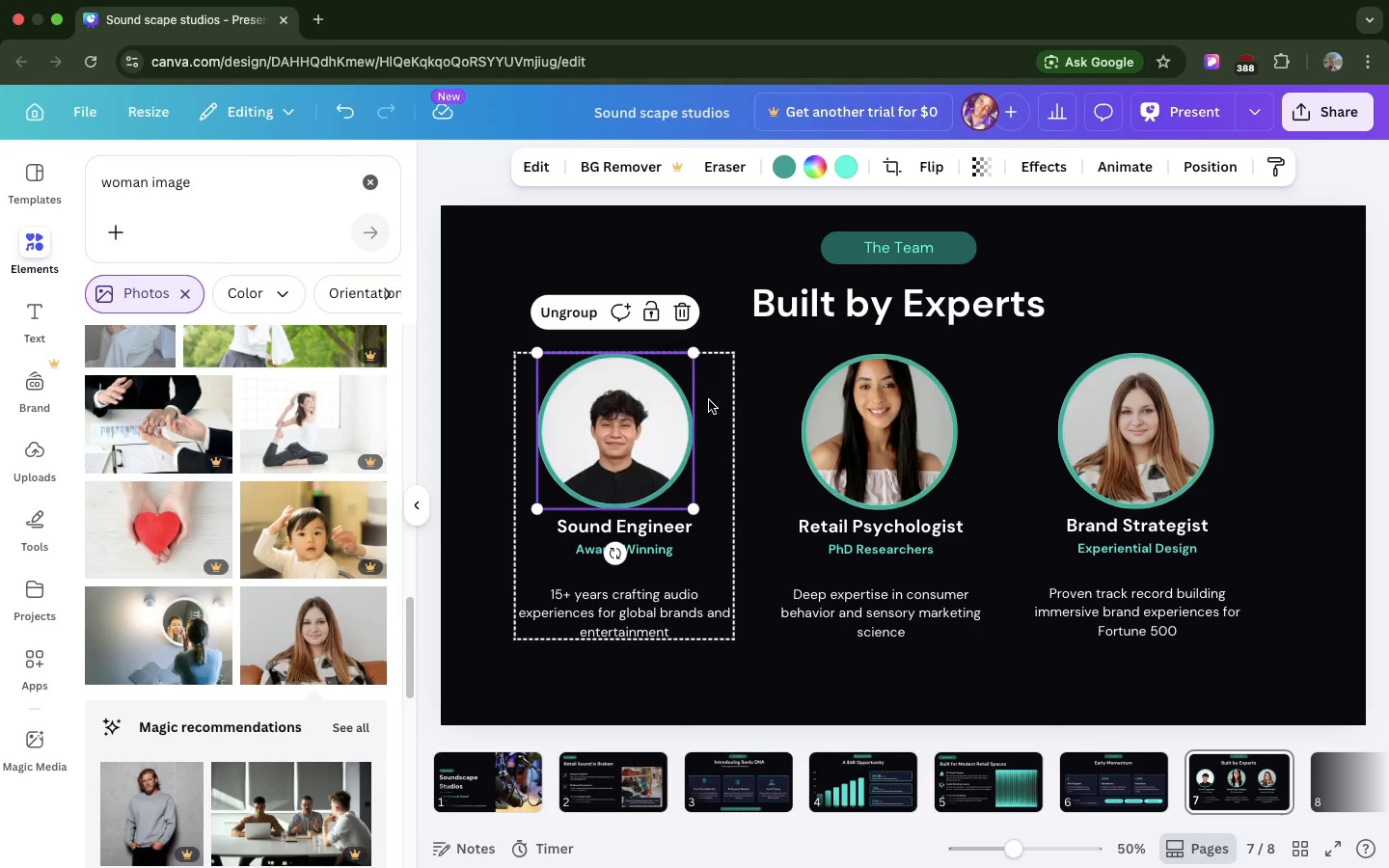 
key(ArrowRight)
 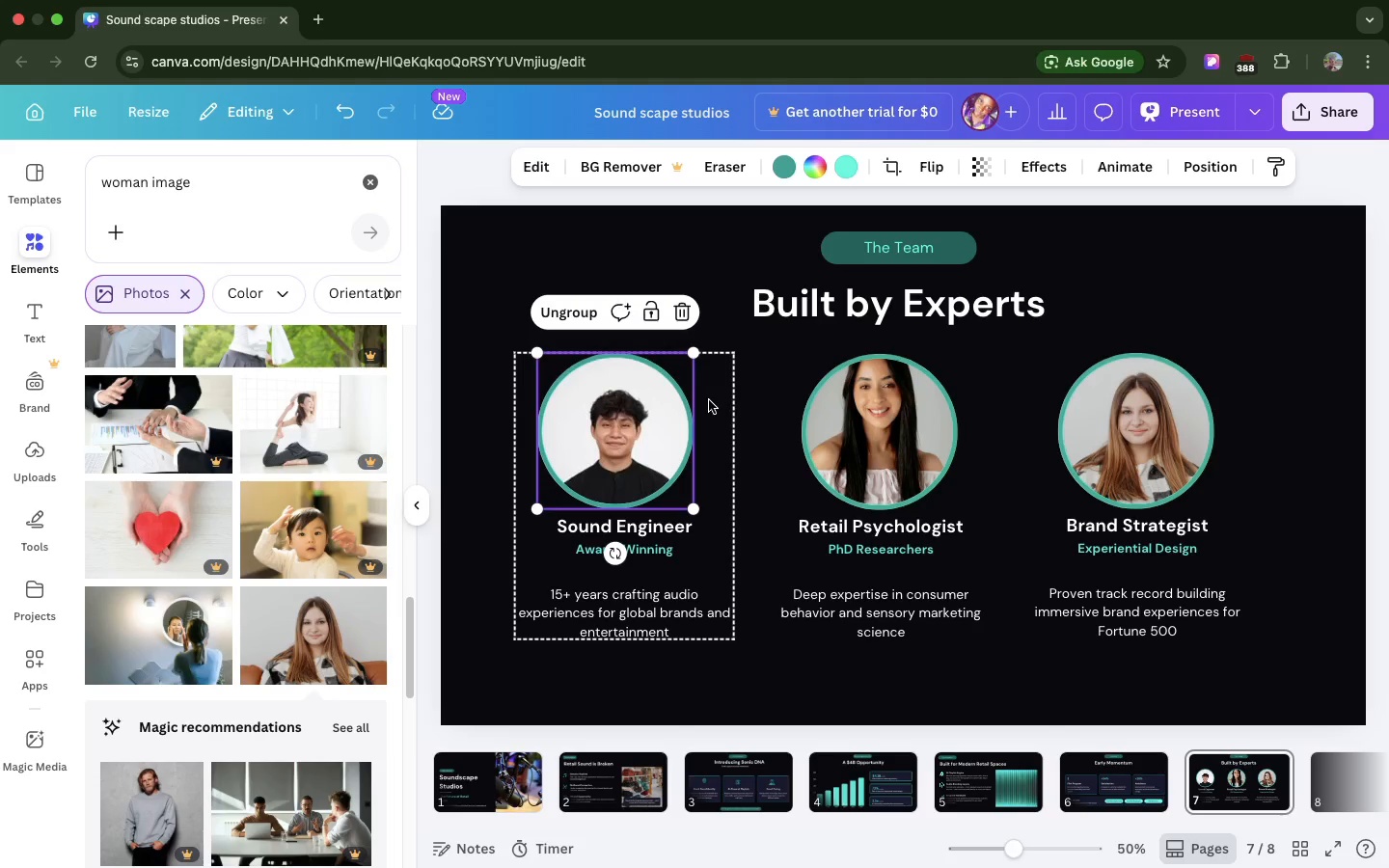 
key(ArrowRight)
 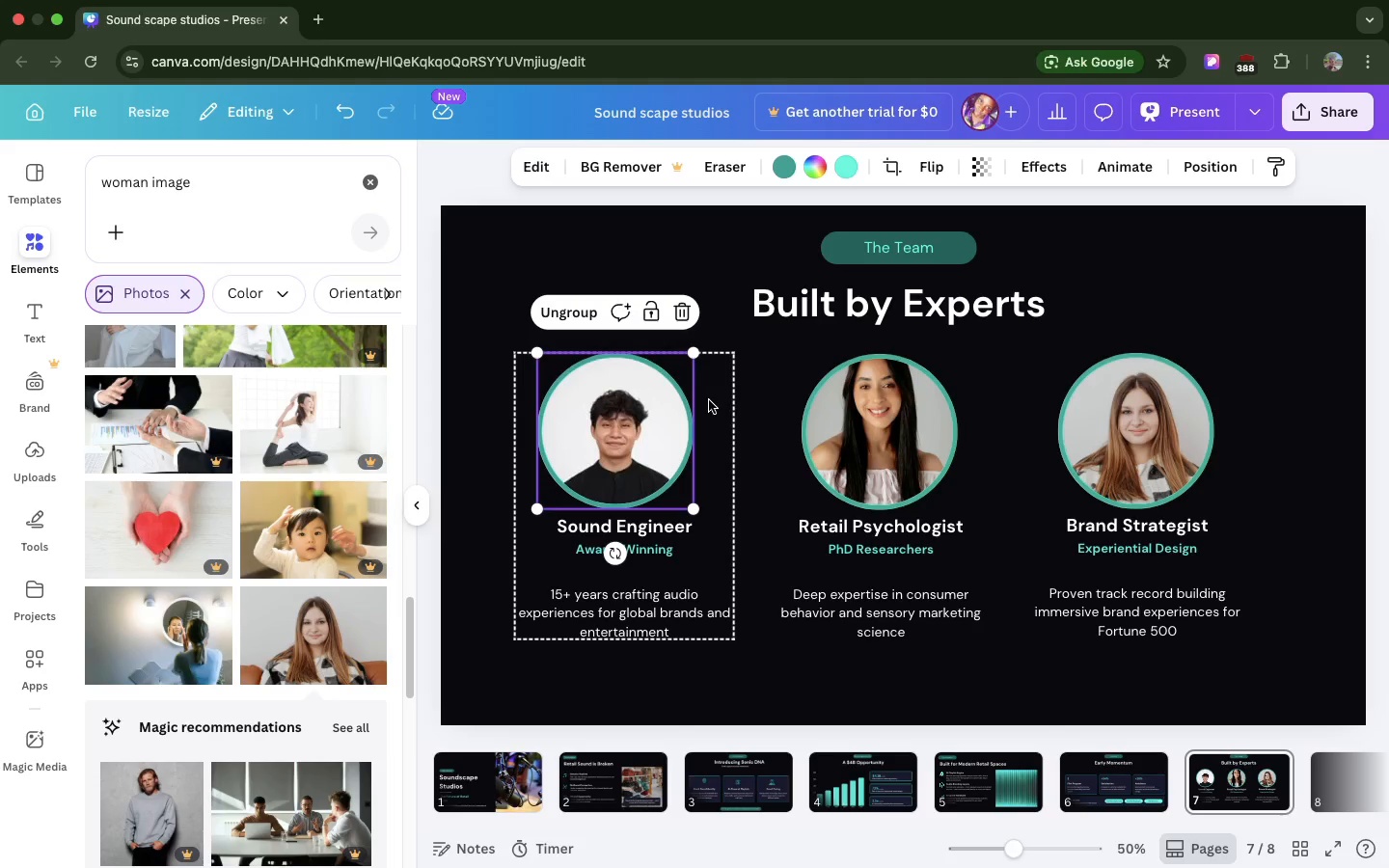 
key(ArrowRight)
 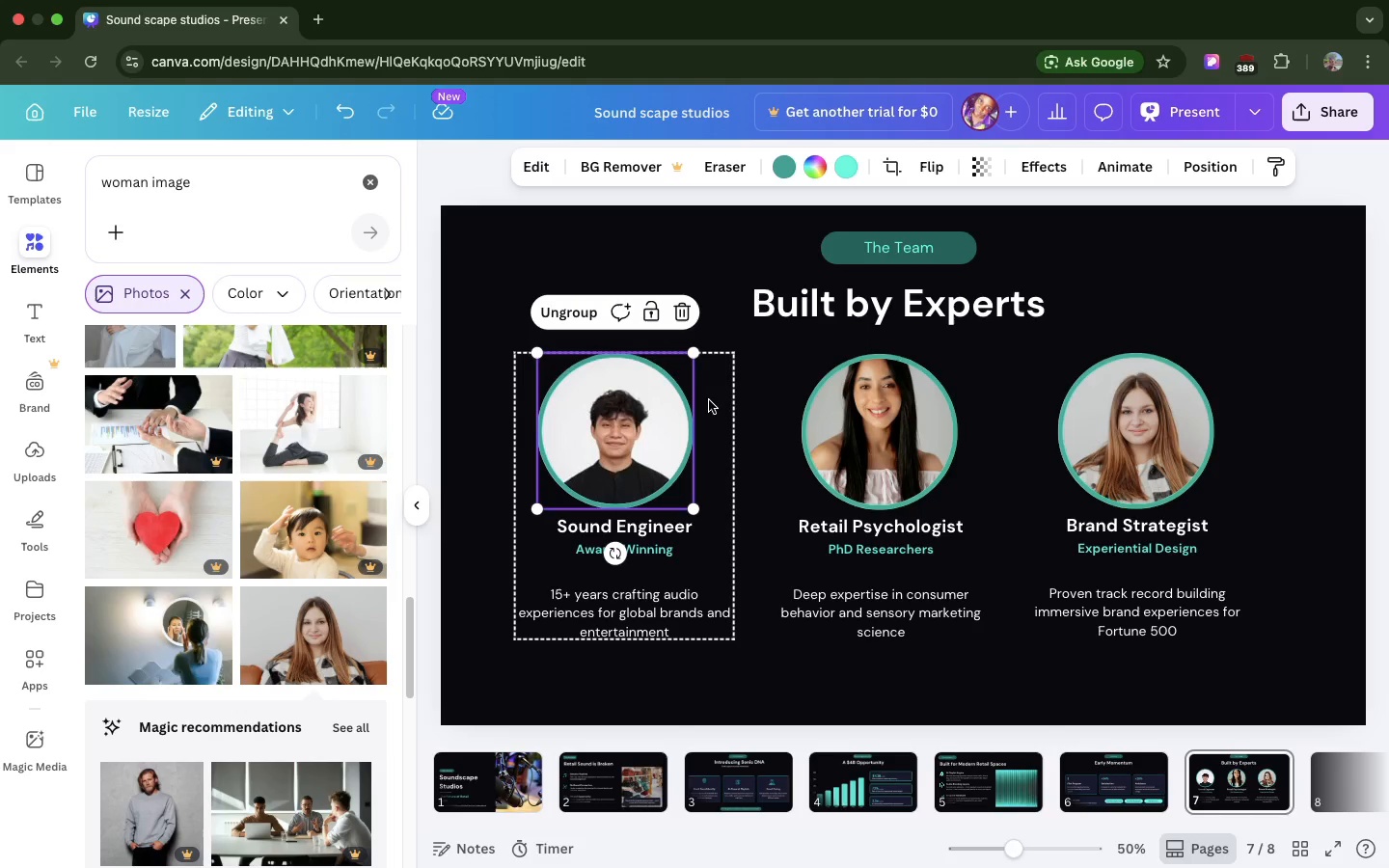 
key(Shift+ArrowRight)
 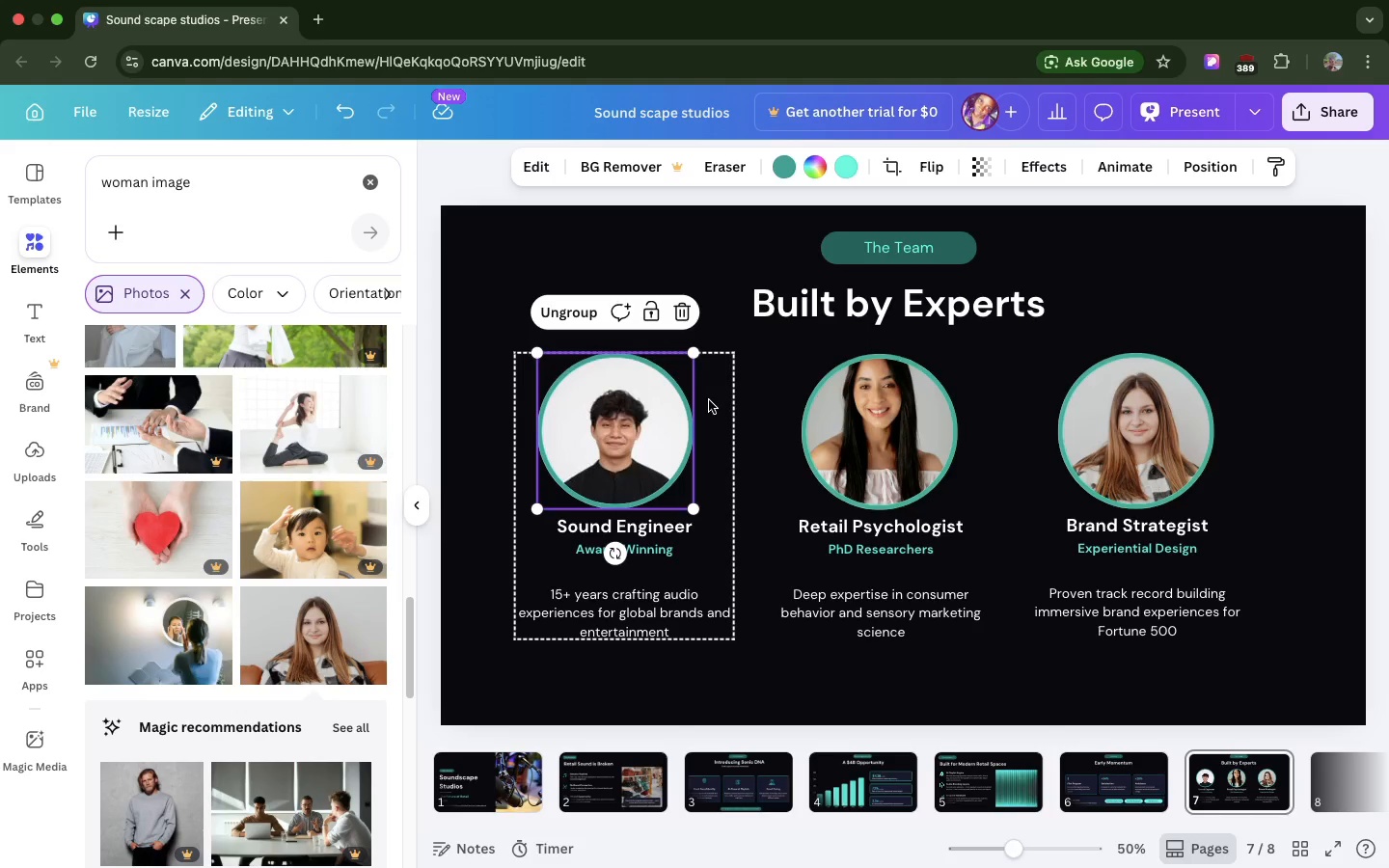 
key(Shift+ArrowRight)
 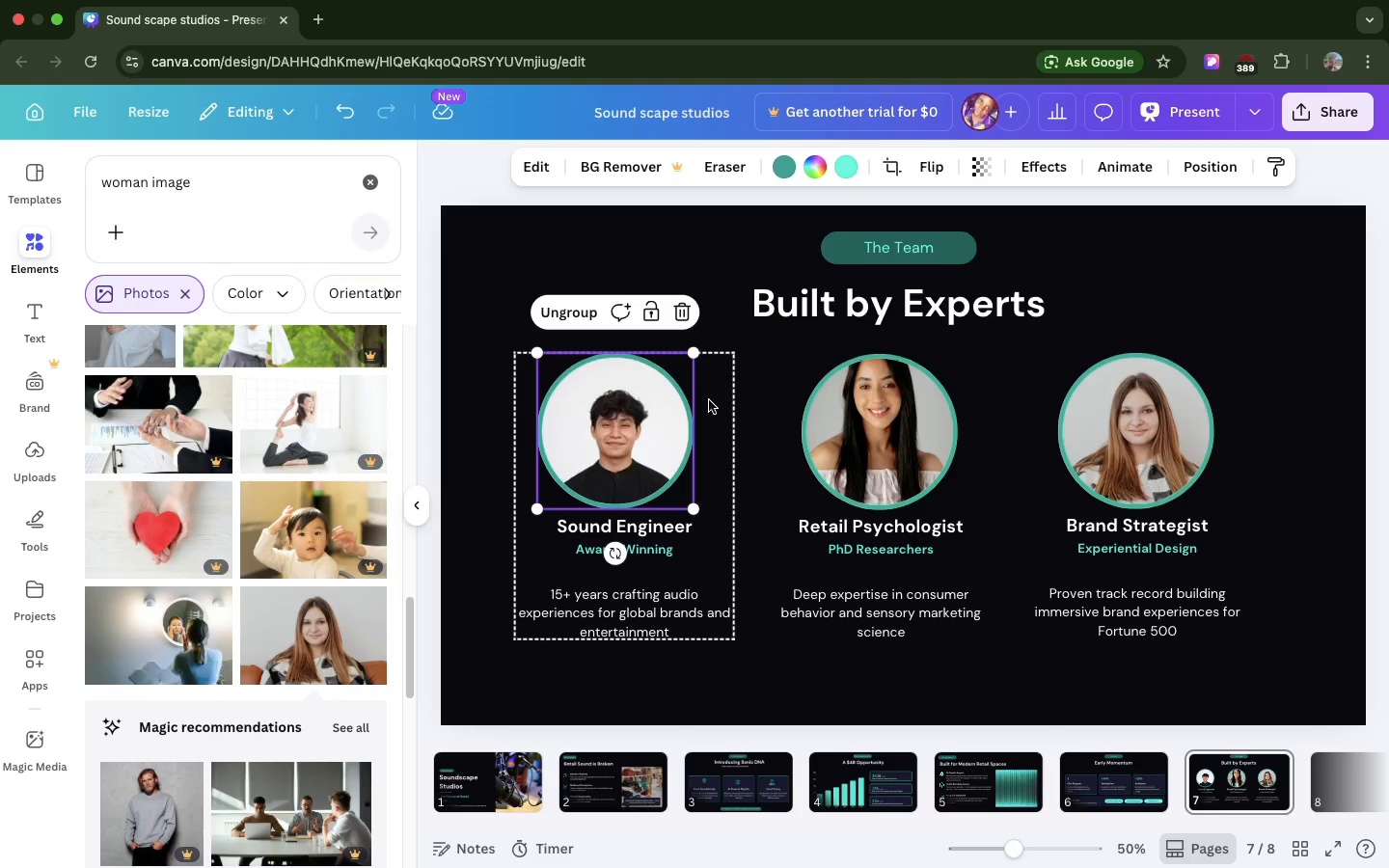 
hold_key(key=ArrowRight, duration=1.51)
 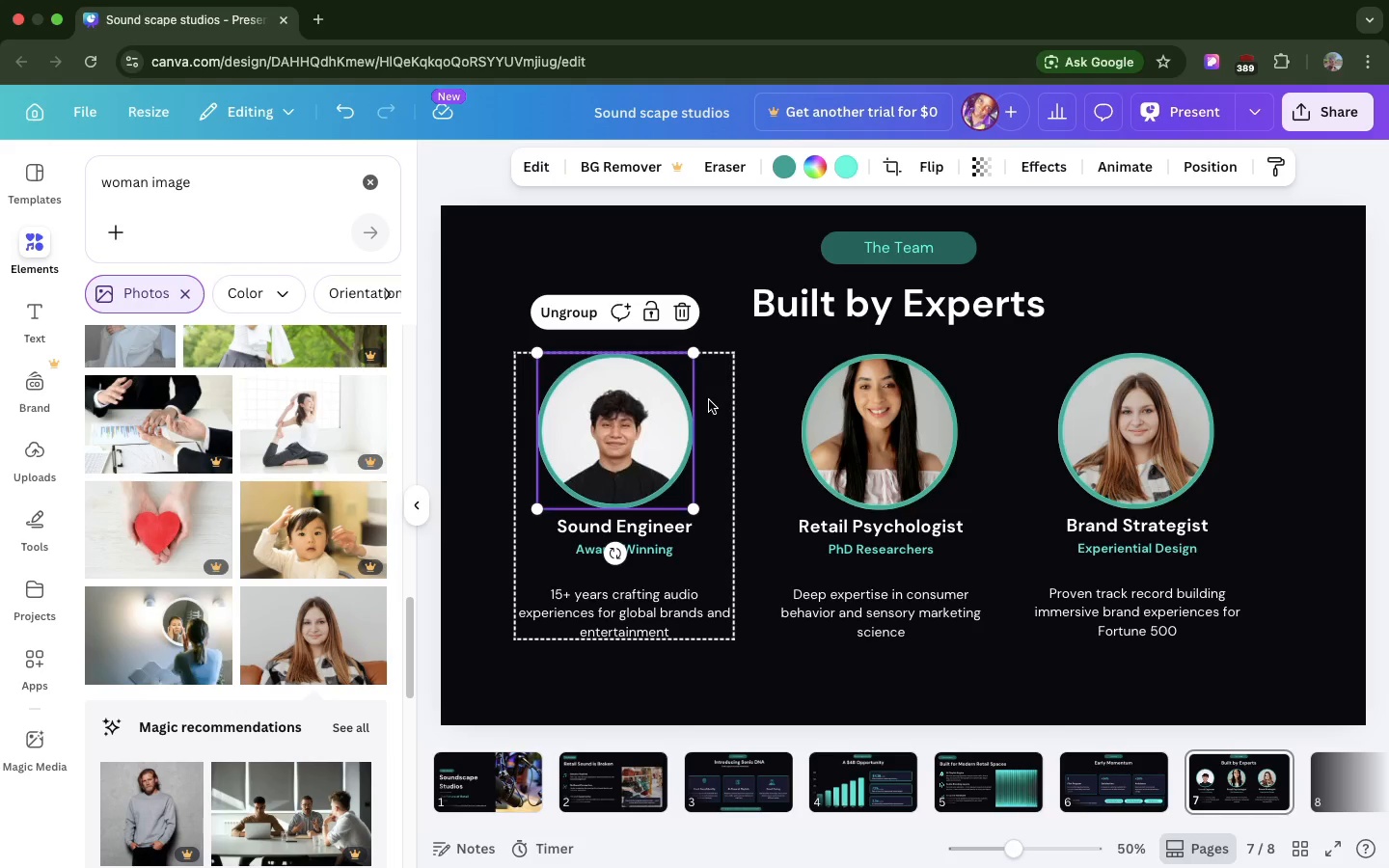 
hold_key(key=ArrowRight, duration=1.12)
 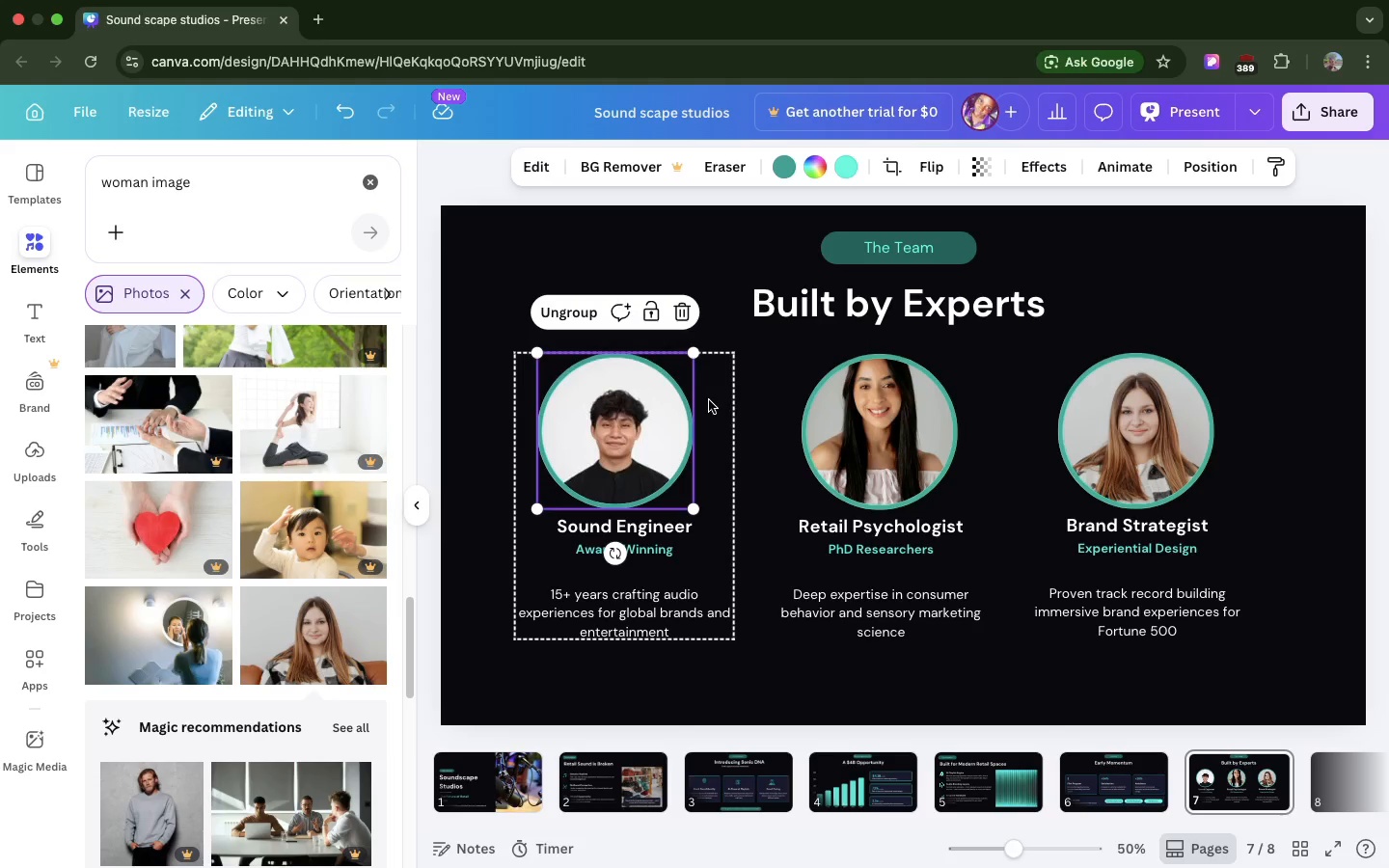 
wait(7.54)
 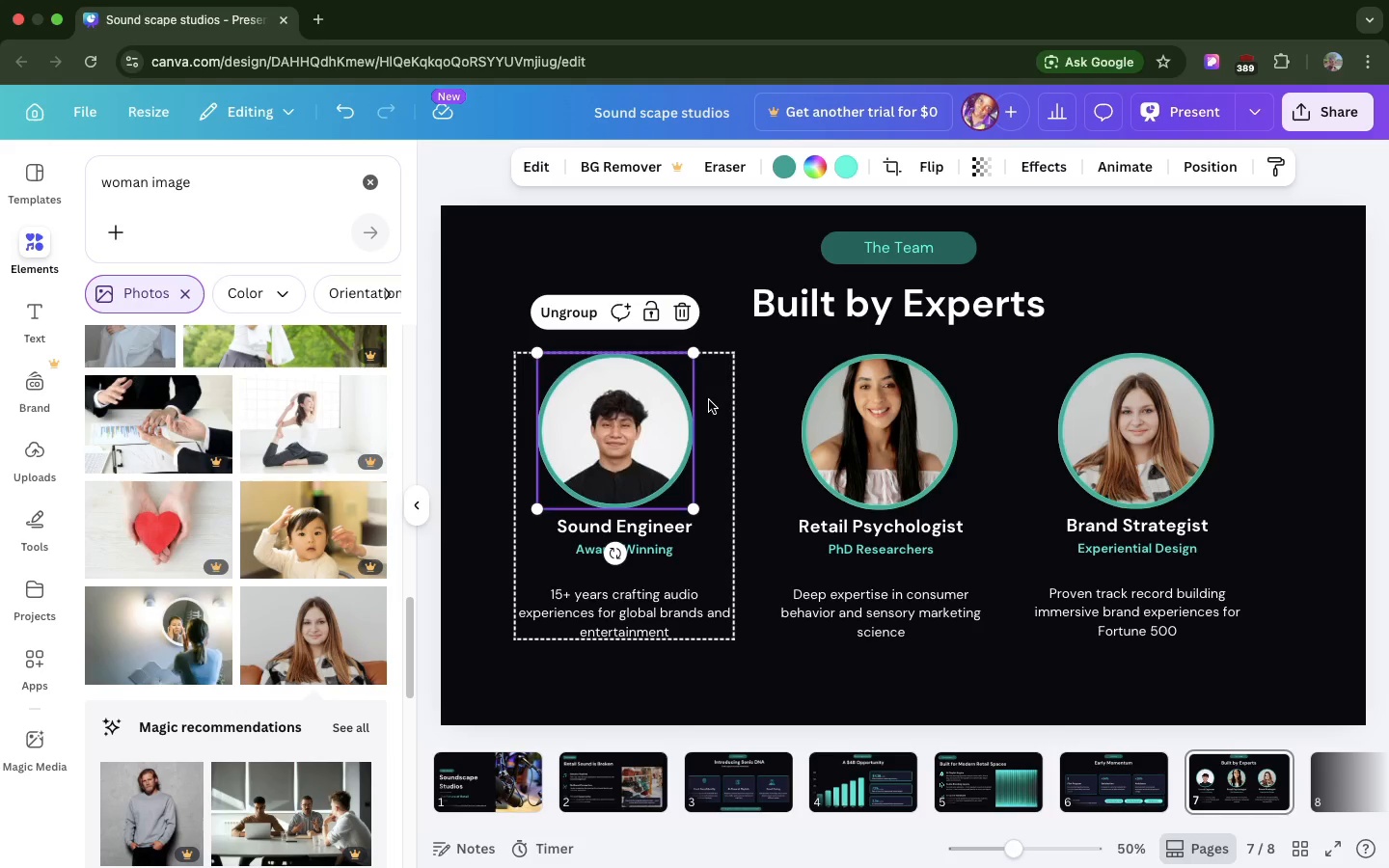 
left_click([798, 428])
 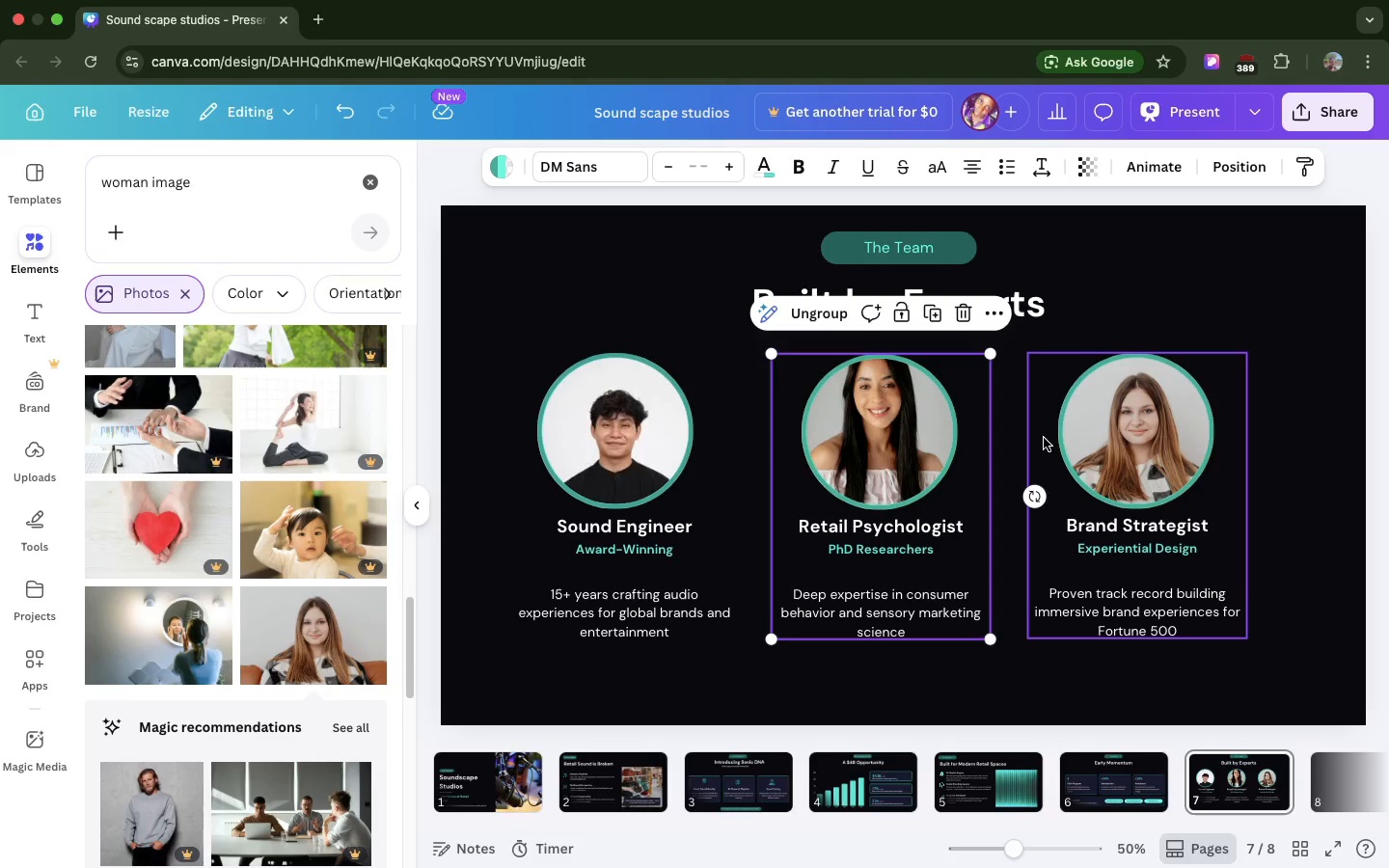 
left_click([1044, 438])
 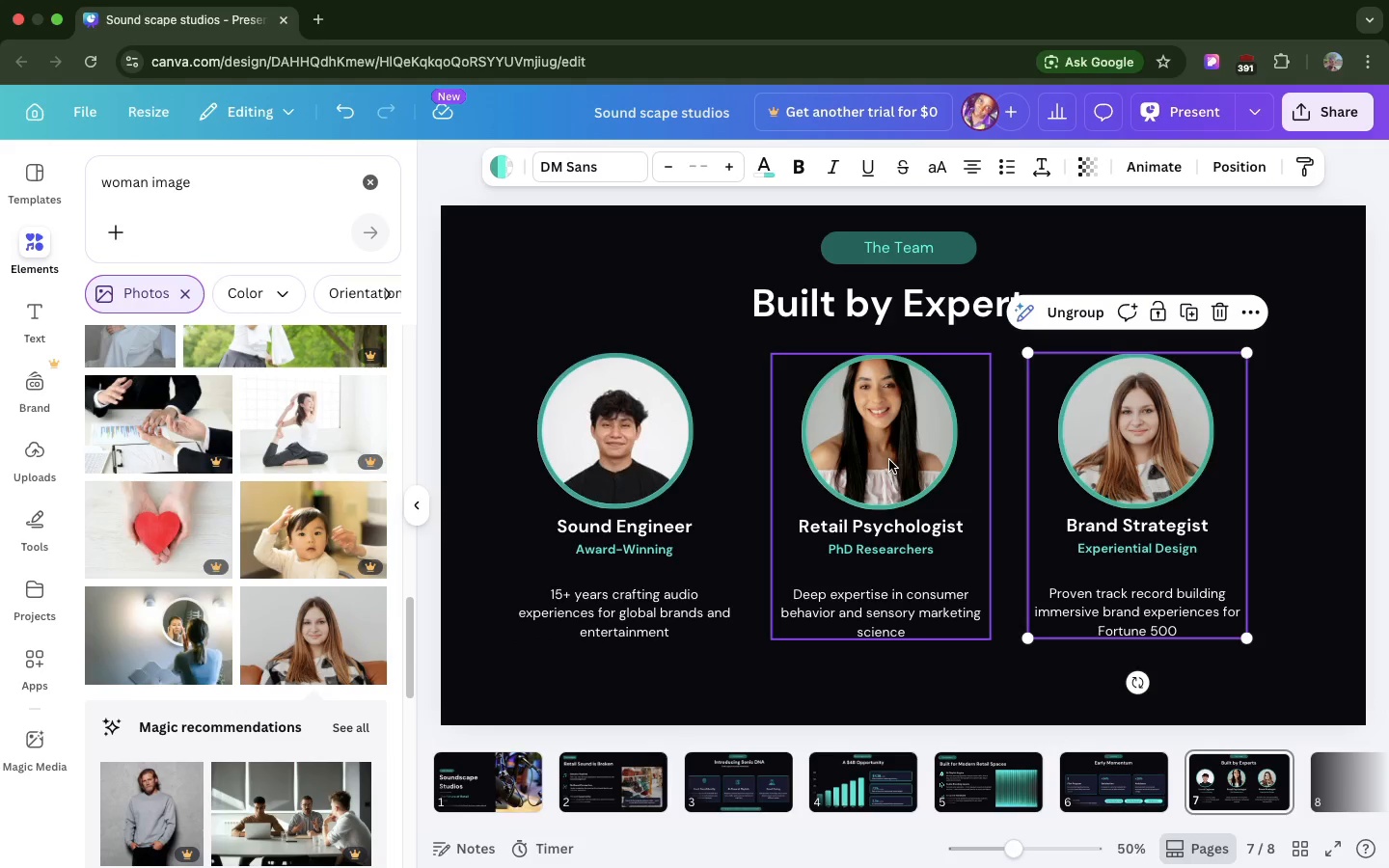 
left_click([889, 460])
 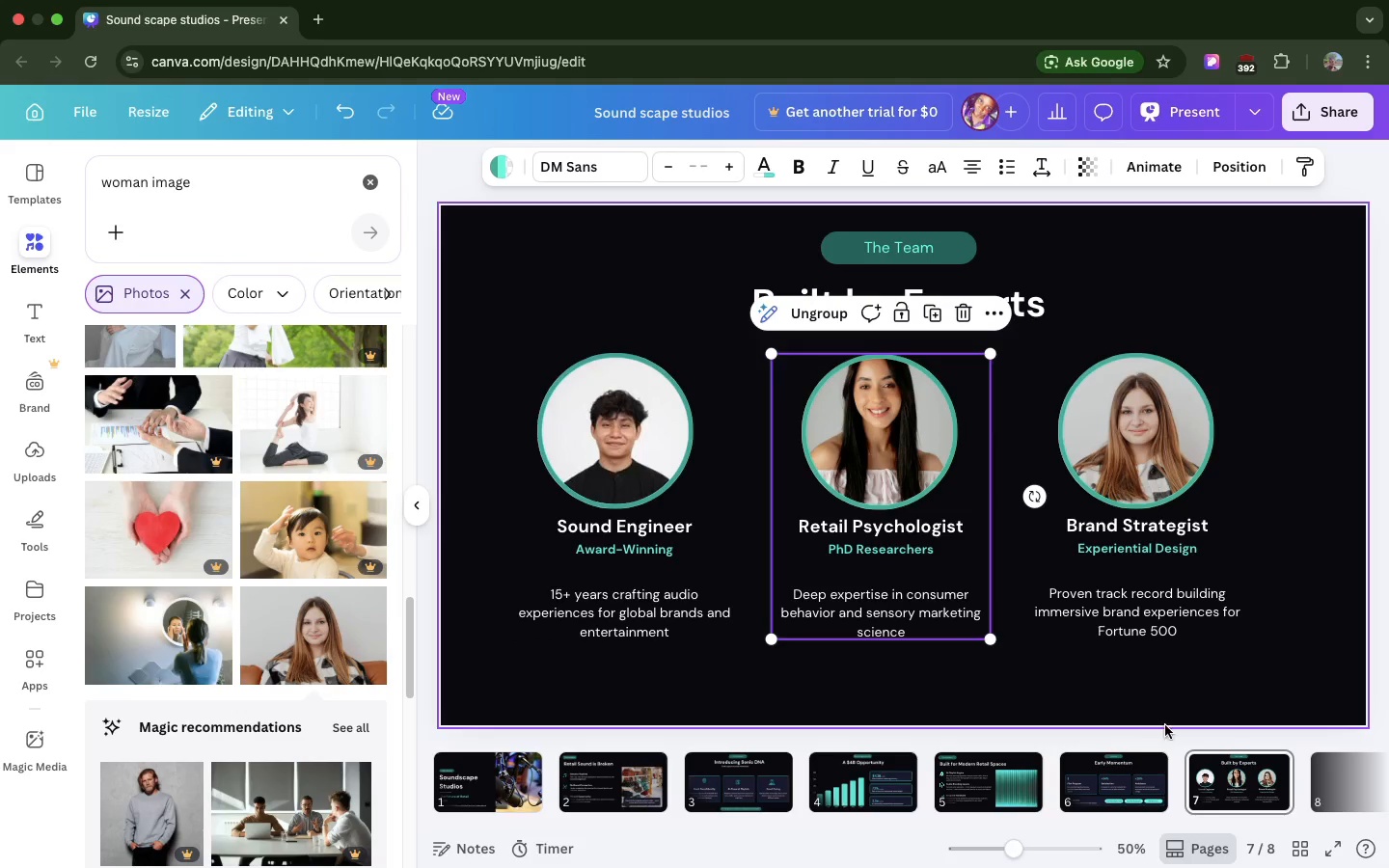 
mouse_move([1152, 747])
 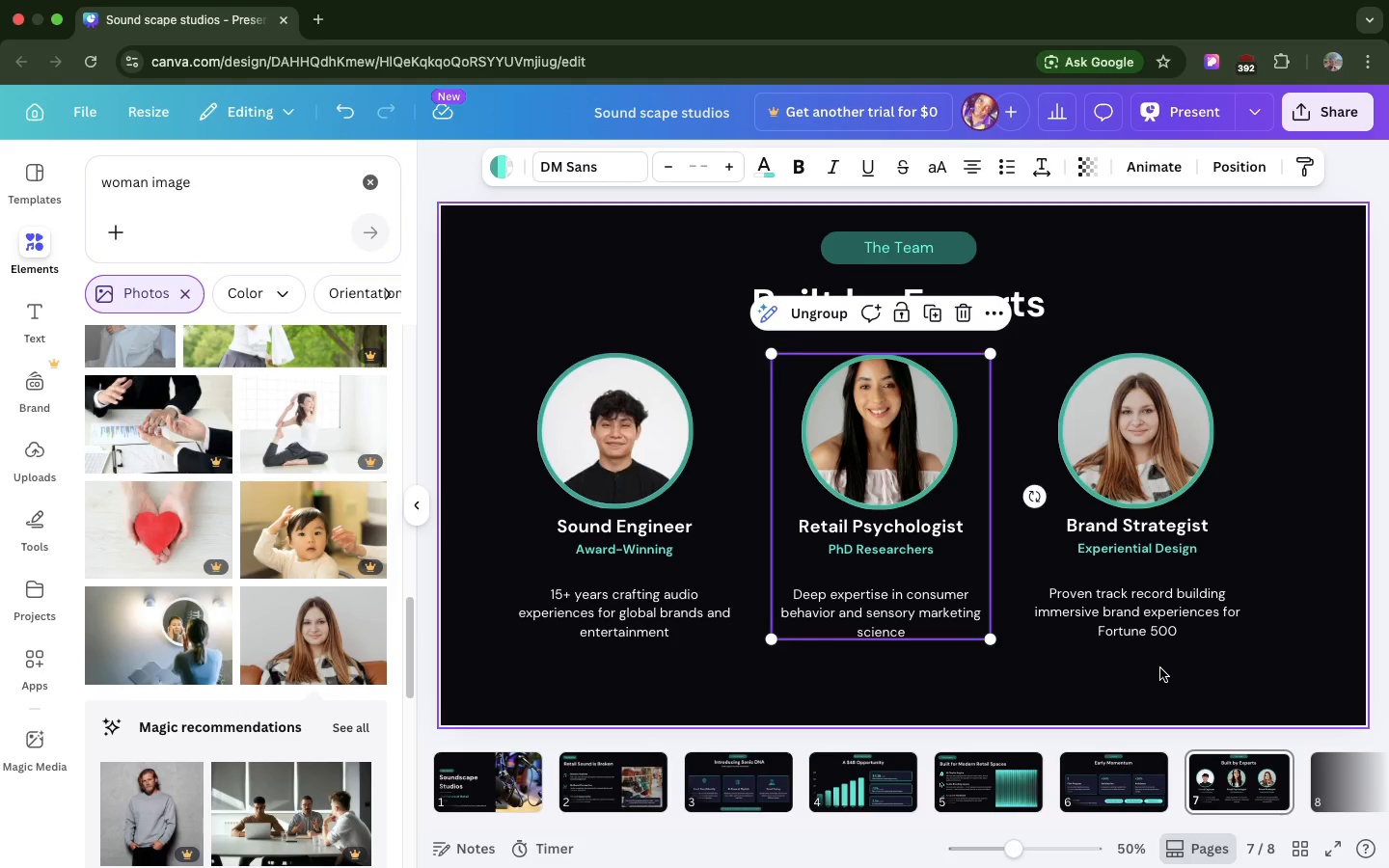 
wait(7.17)
 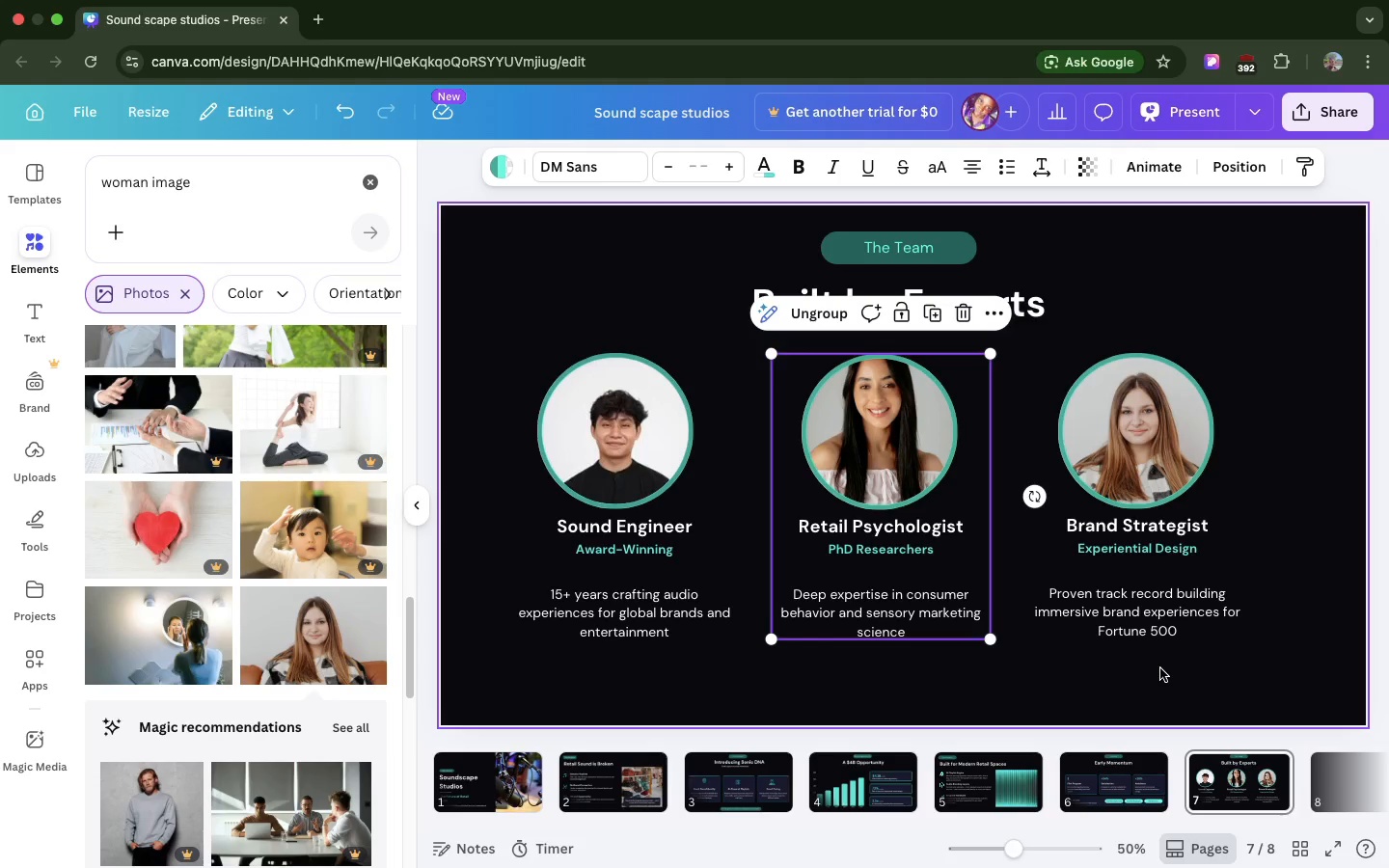 
left_click([589, 785])
 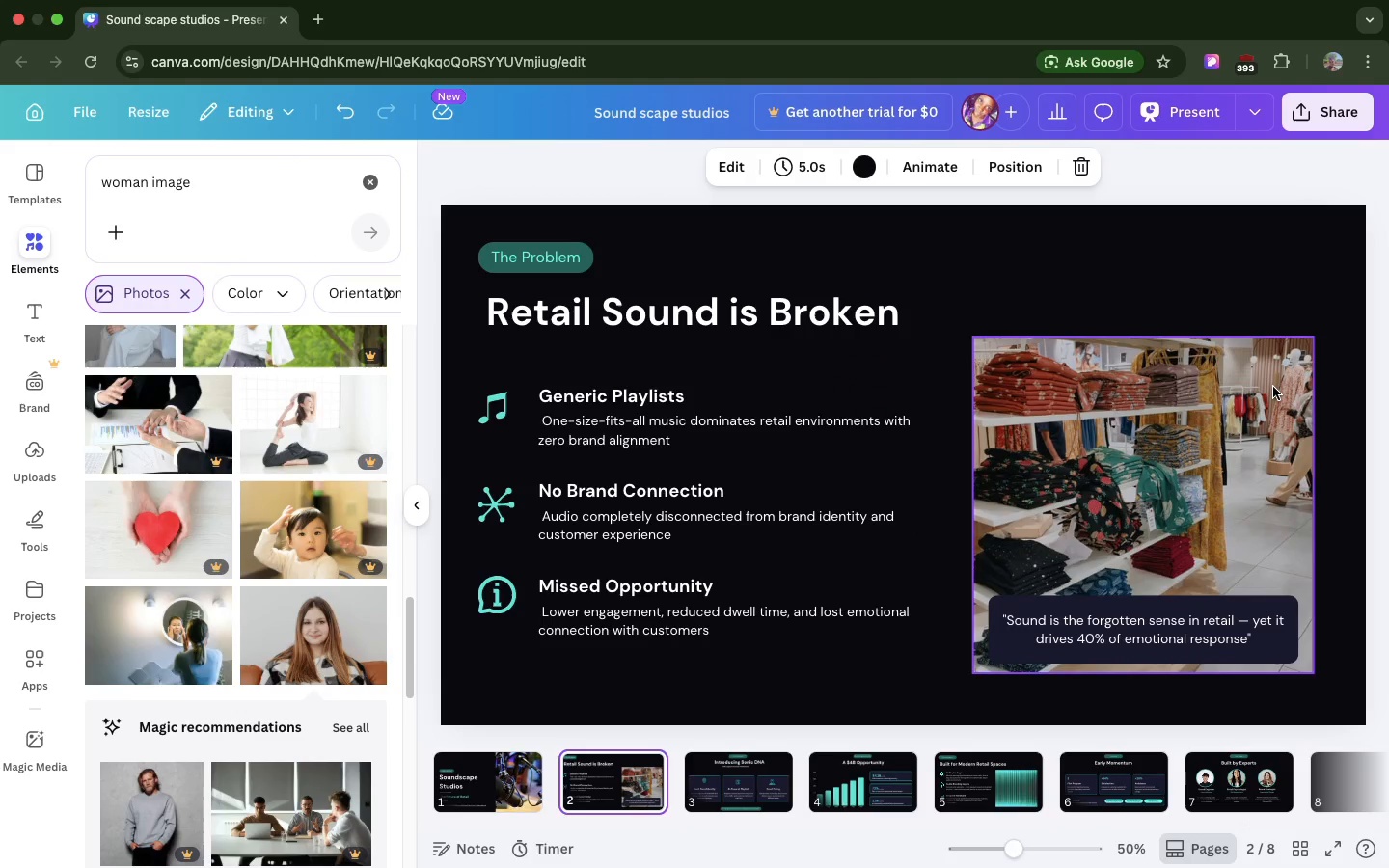 
left_click([1273, 387])
 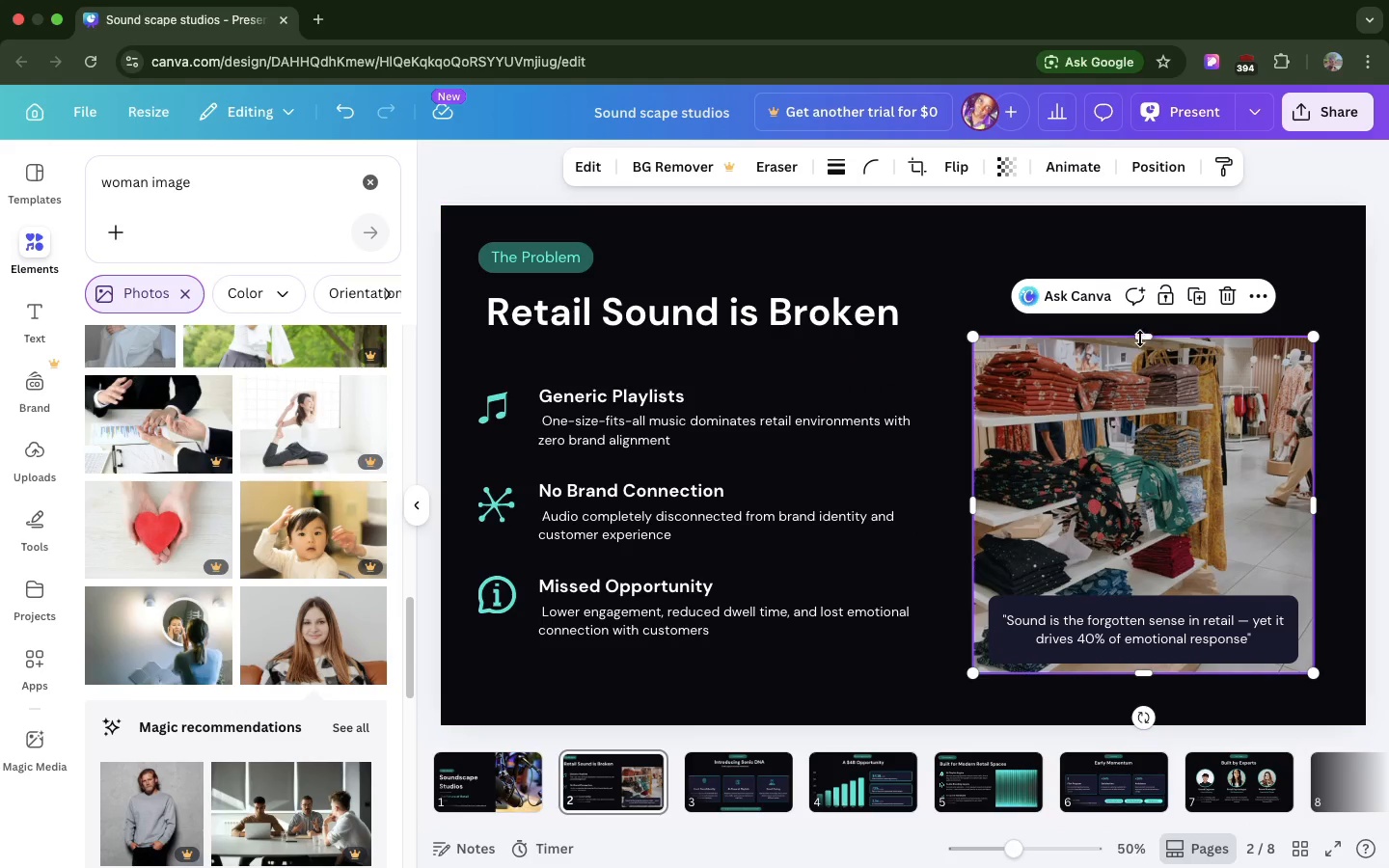 
left_click_drag(start_coordinate=[1140, 339], to_coordinate=[1130, 212])
 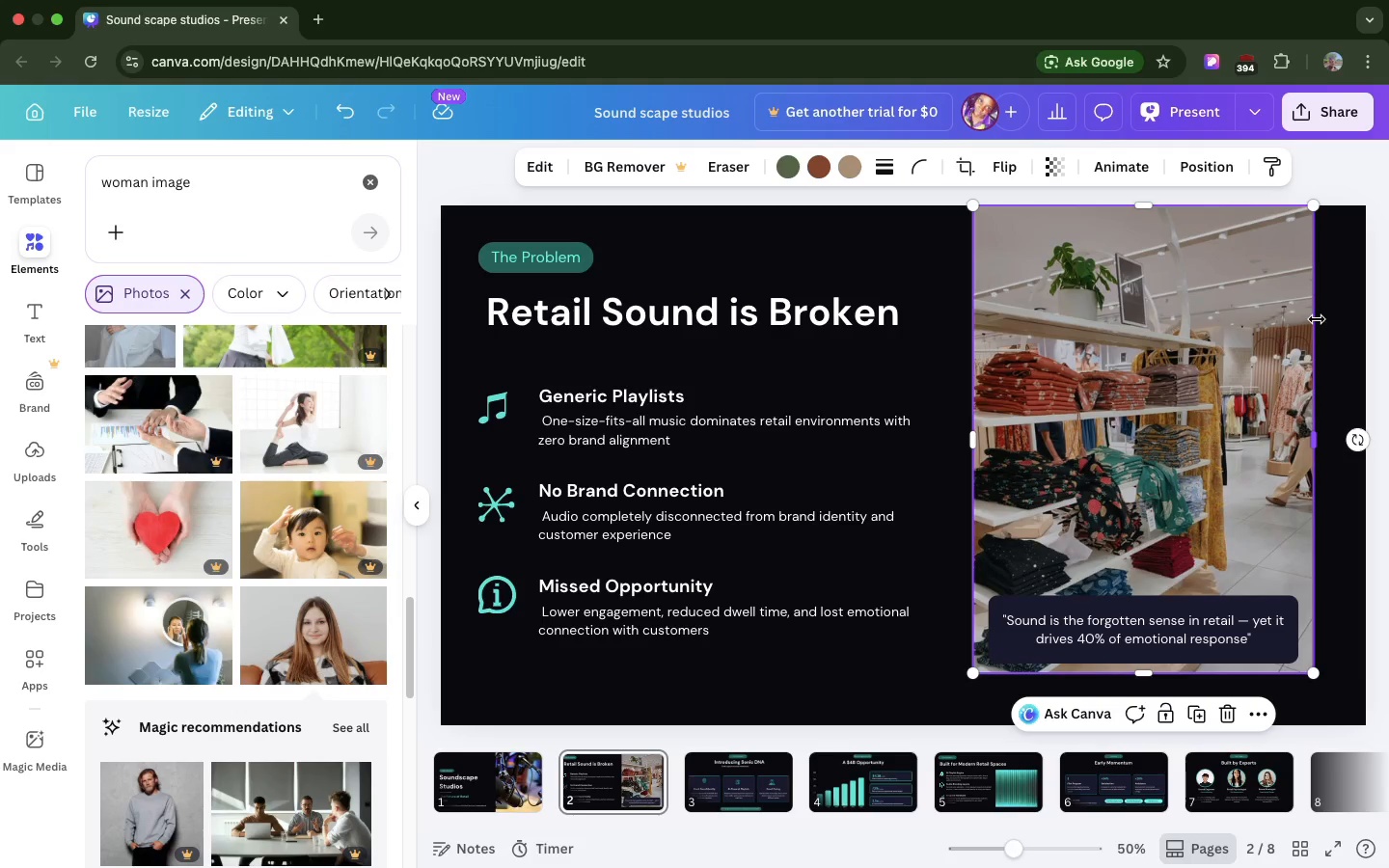 
left_click_drag(start_coordinate=[1317, 324], to_coordinate=[1364, 331])
 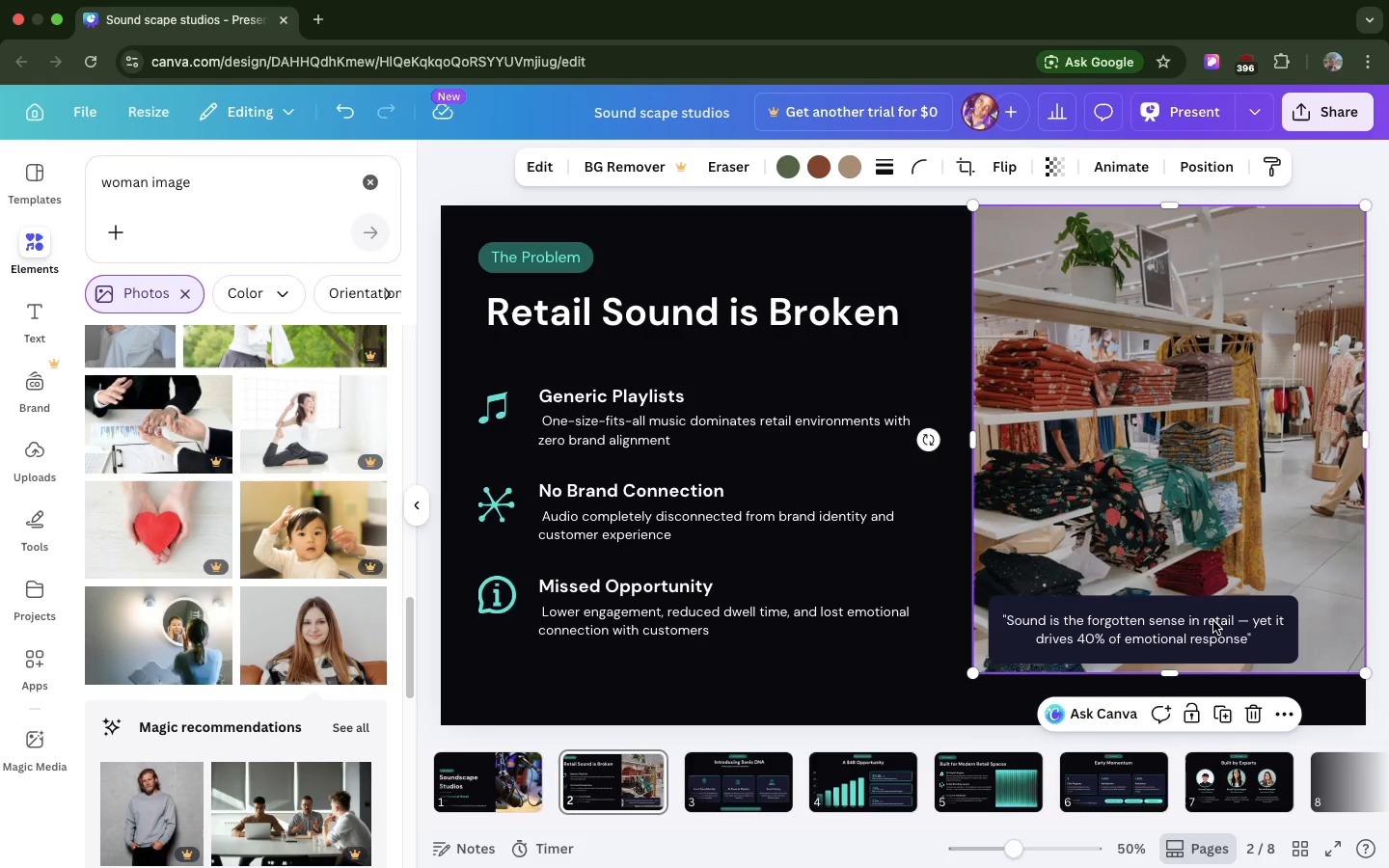 
left_click_drag(start_coordinate=[1171, 674], to_coordinate=[1170, 722])
 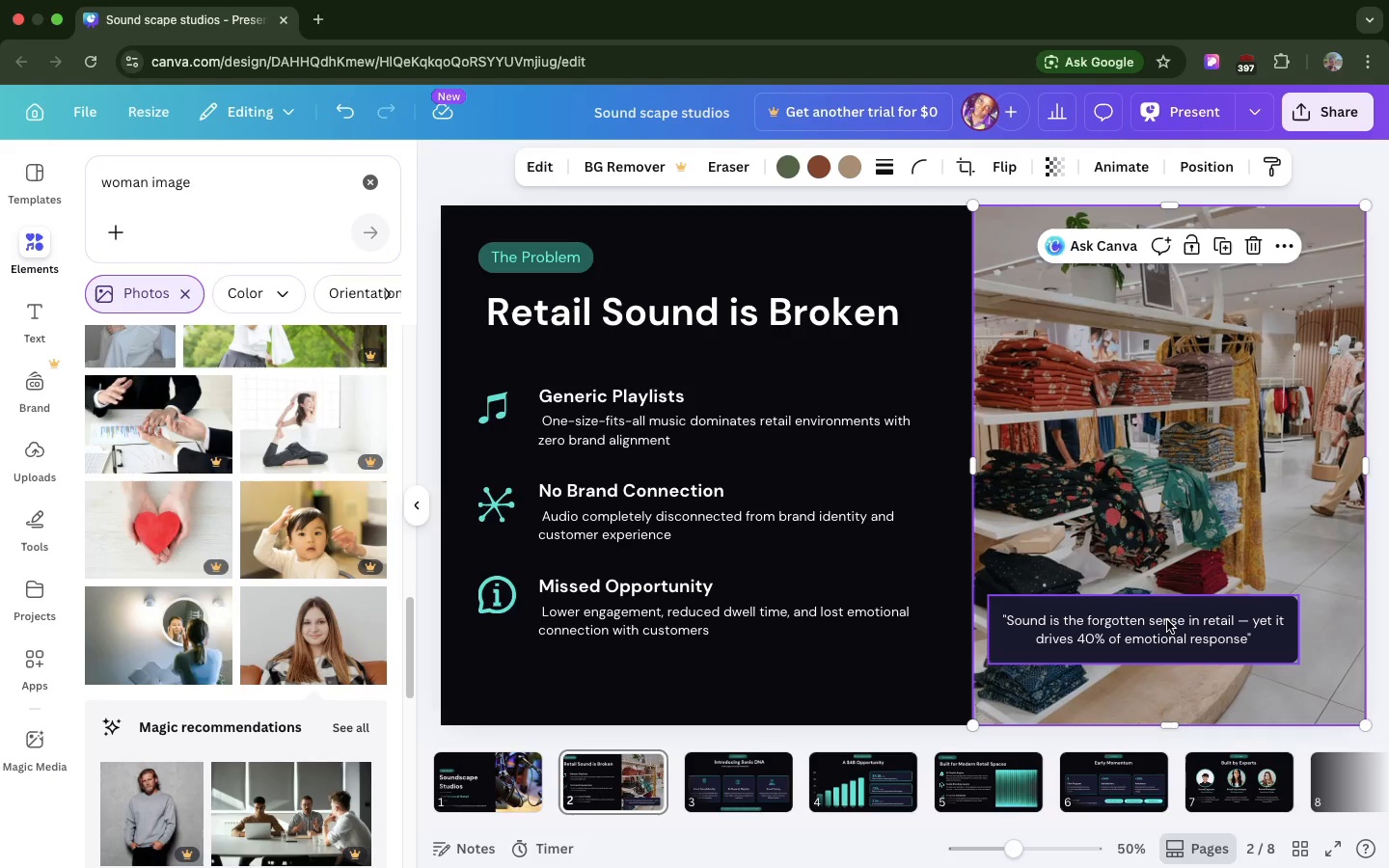 
left_click([1167, 618])
 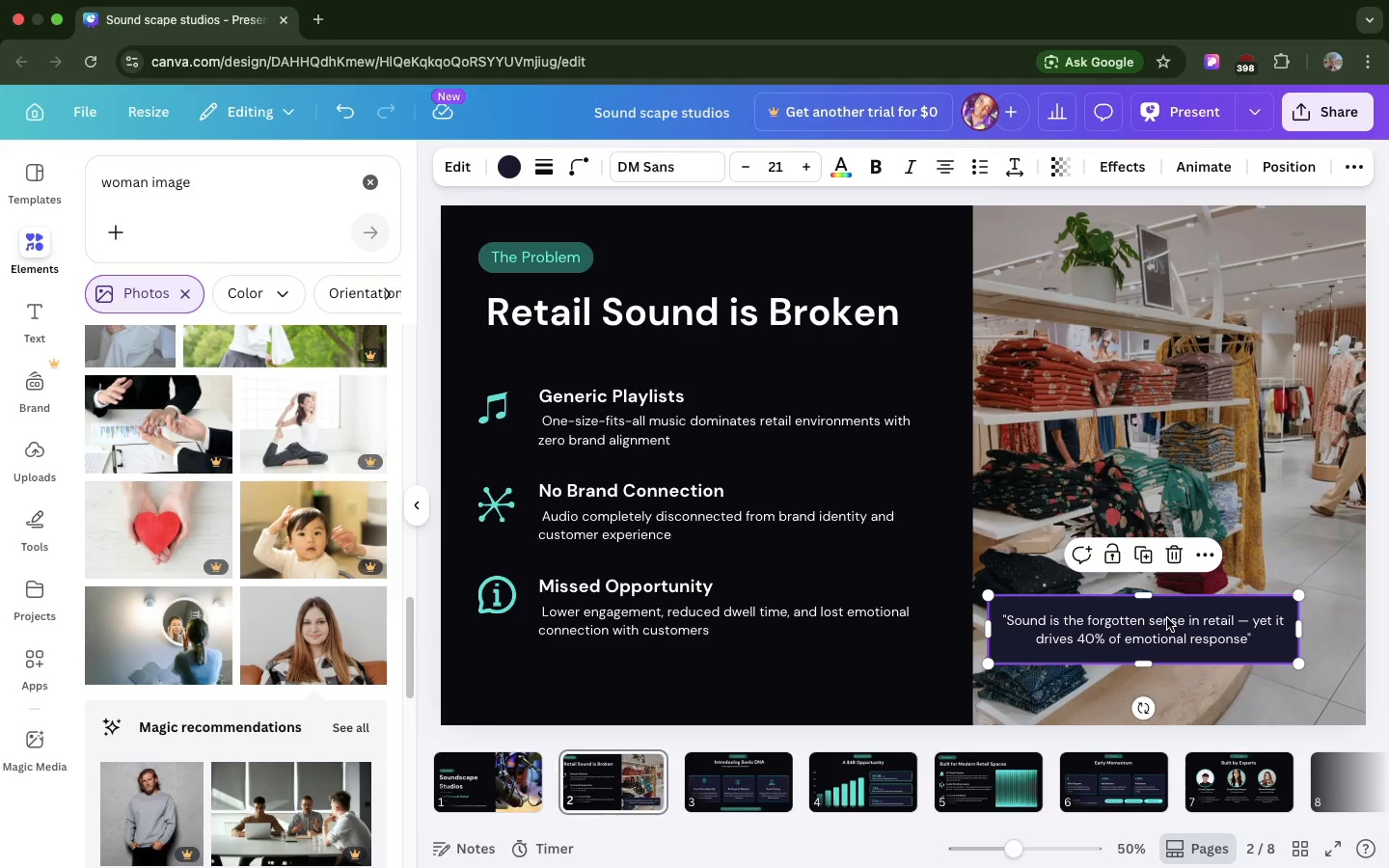 
left_click_drag(start_coordinate=[1167, 617], to_coordinate=[1169, 662])
 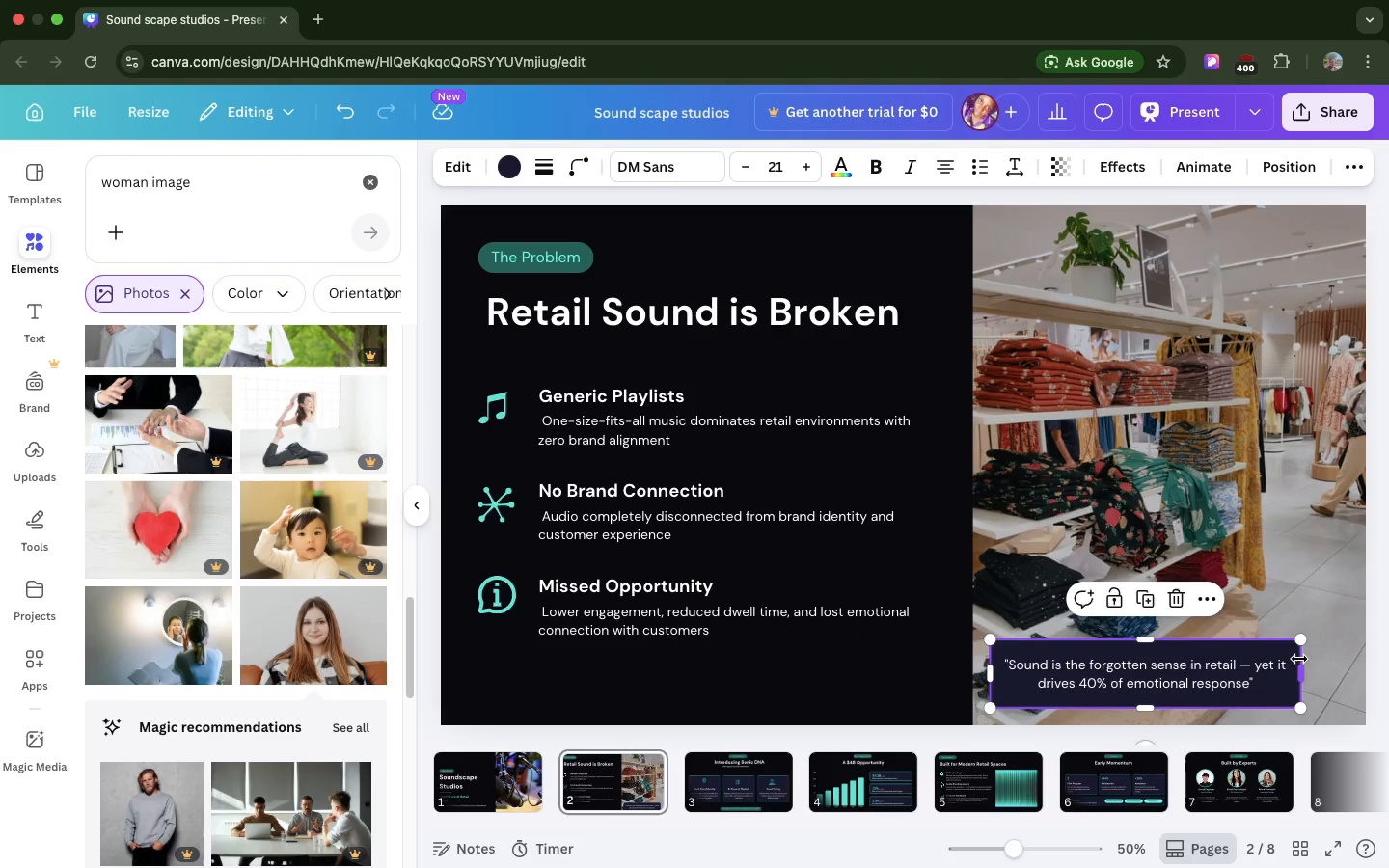 
left_click_drag(start_coordinate=[1300, 660], to_coordinate=[1354, 658])
 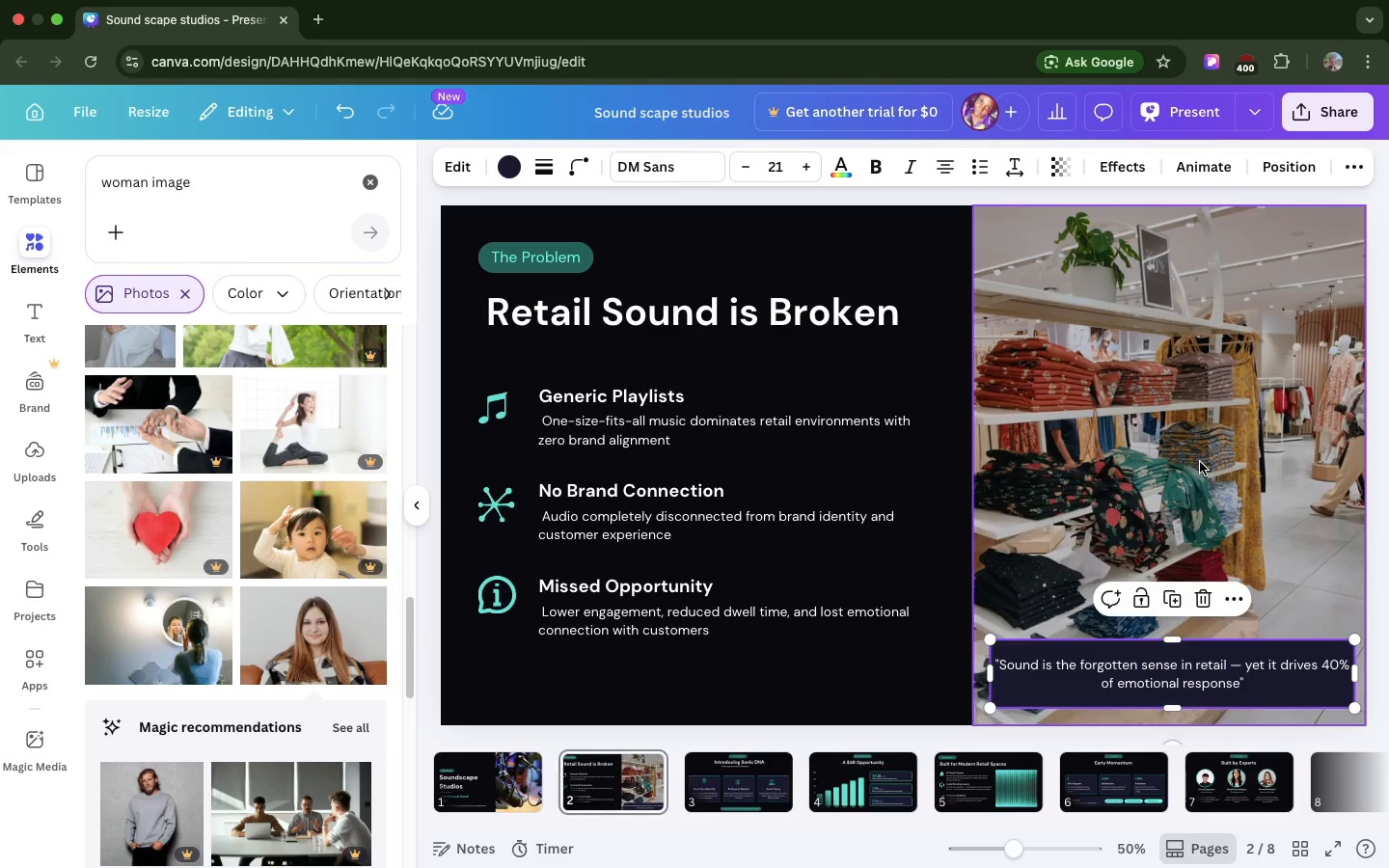 
left_click([1200, 462])
 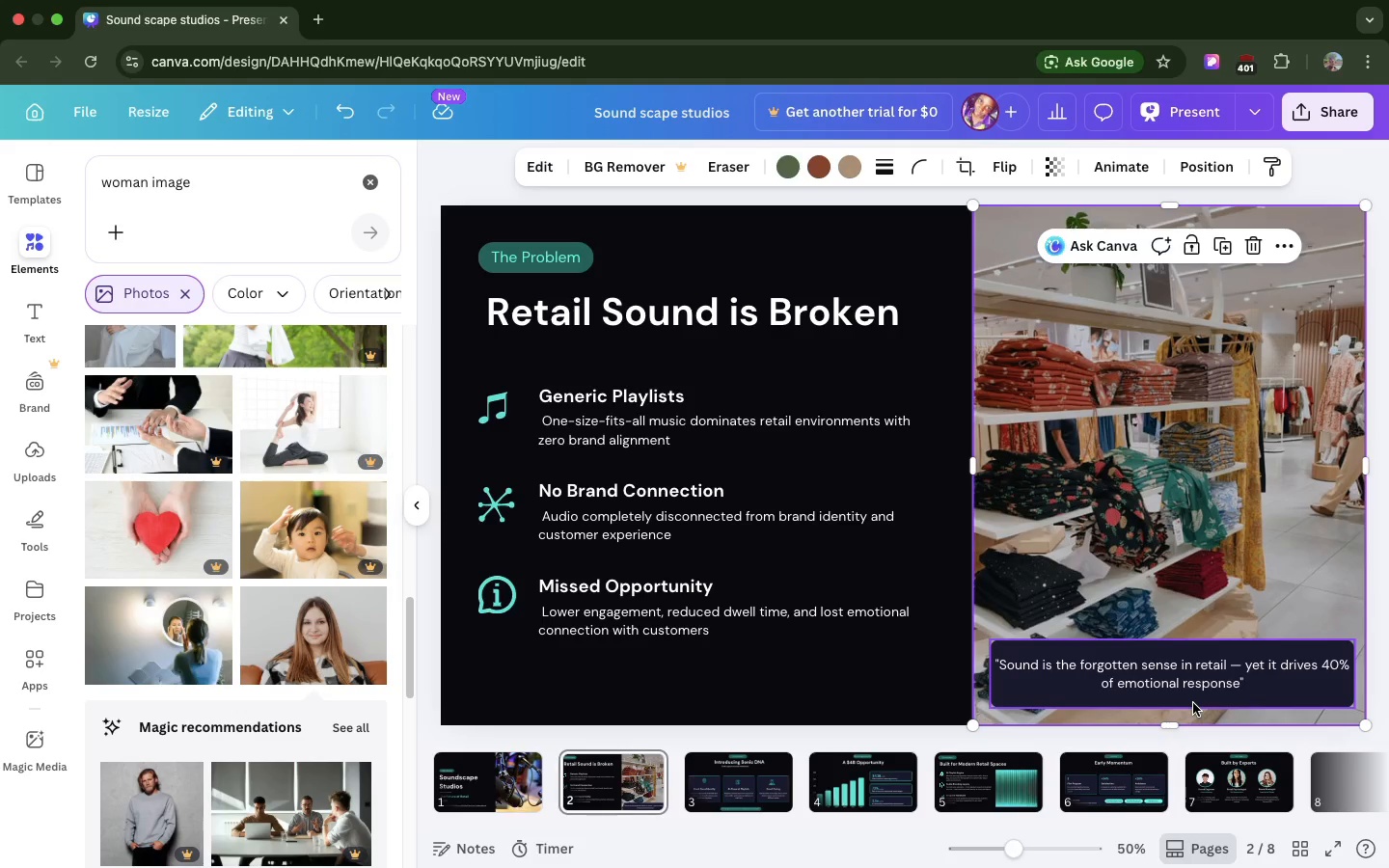 
left_click([1193, 698])
 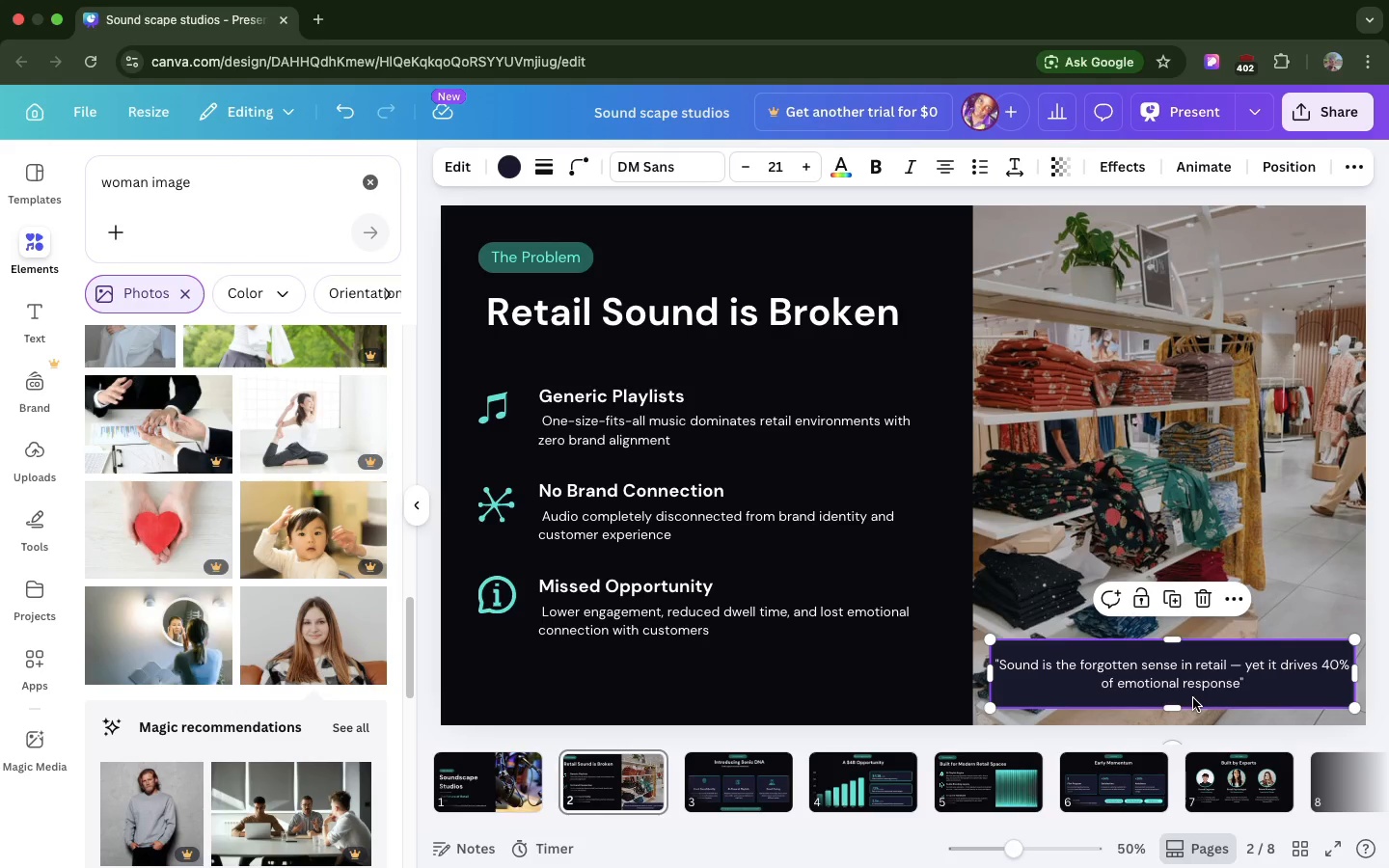 
wait(9.7)
 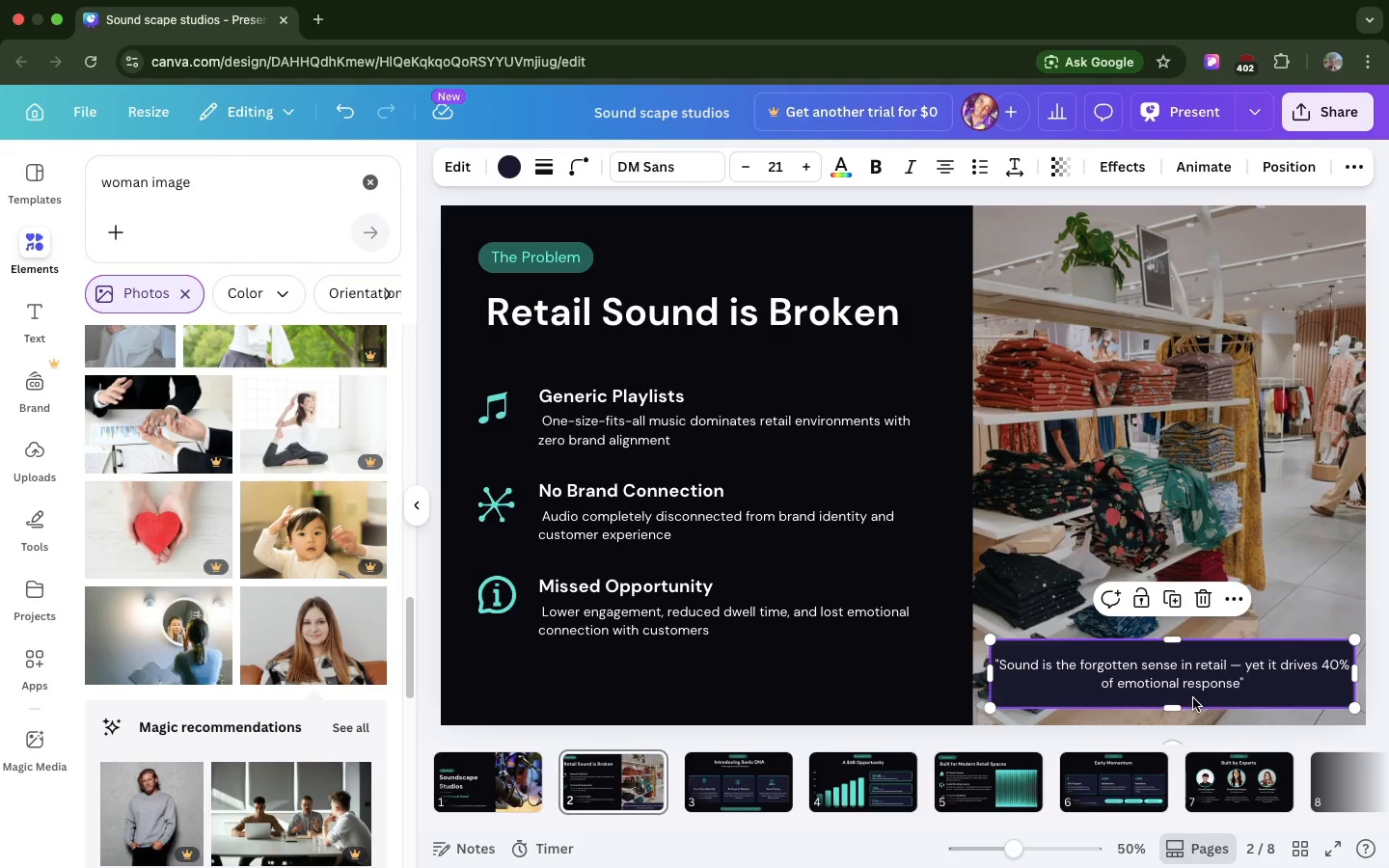 
left_click([1327, 567])
 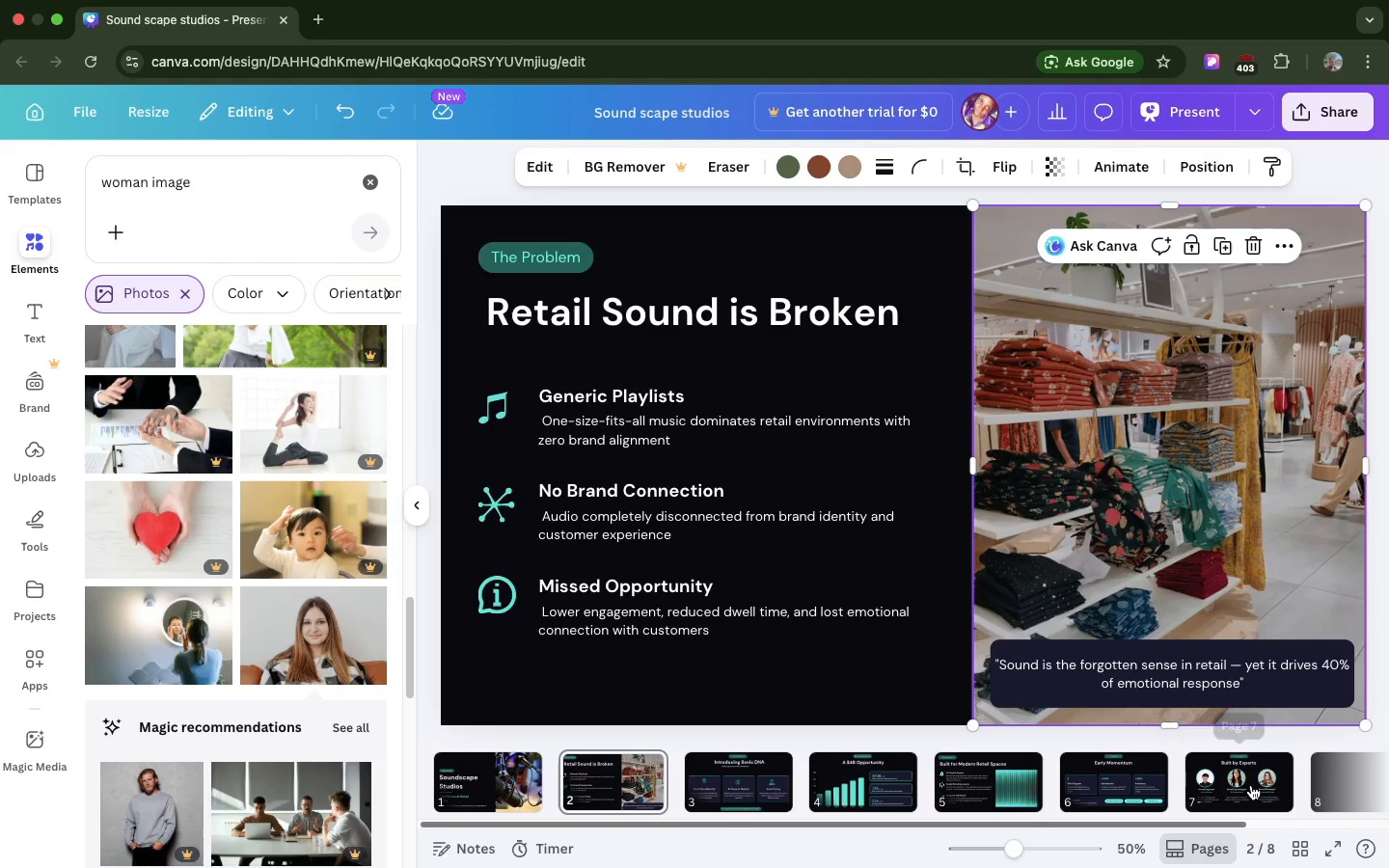 
left_click([1251, 785])
 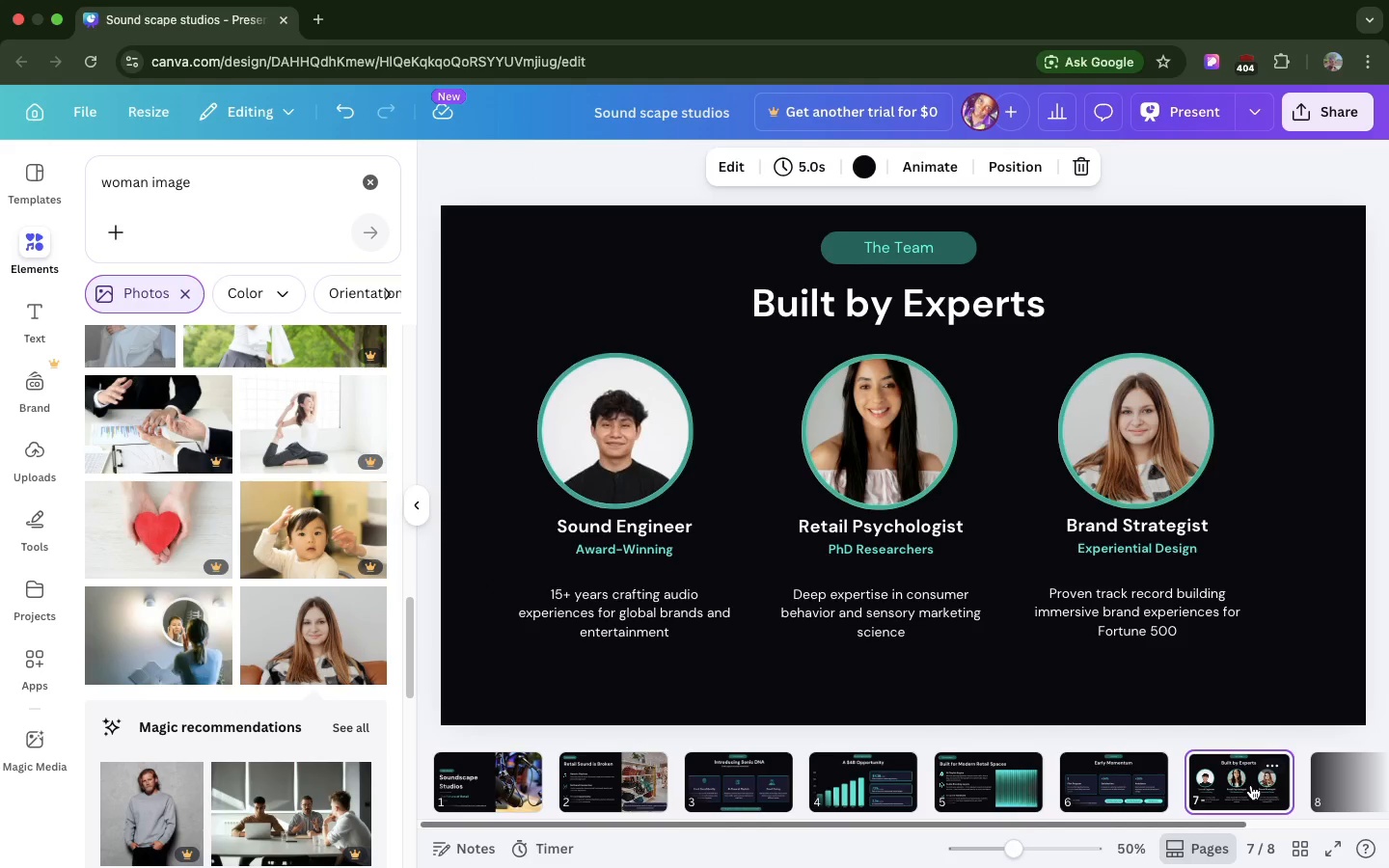 
key(Meta+D)
 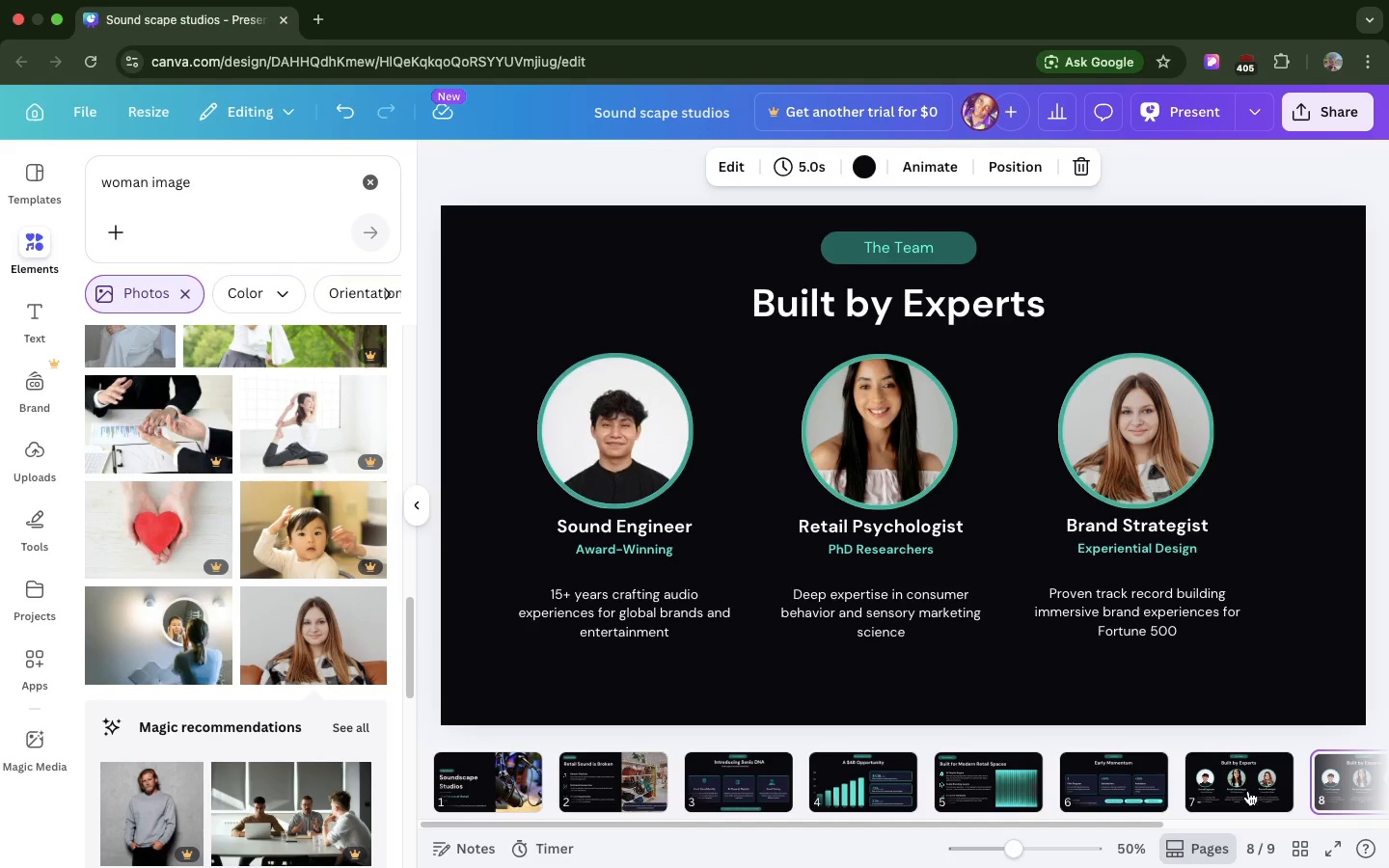 
left_click([1248, 791])
 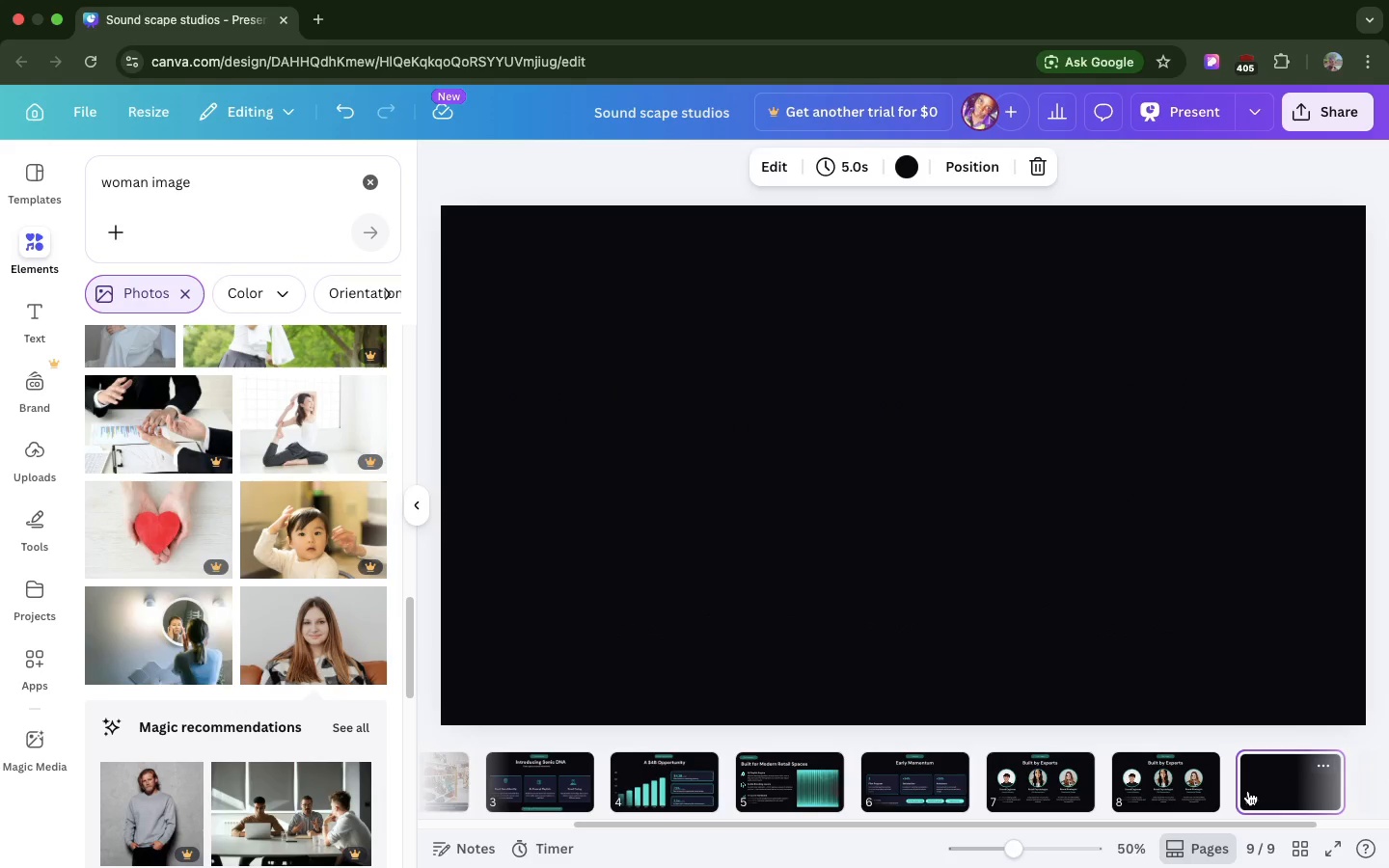 
scroll: coordinate [1248, 791], scroll_direction: down, amount: 32.0
 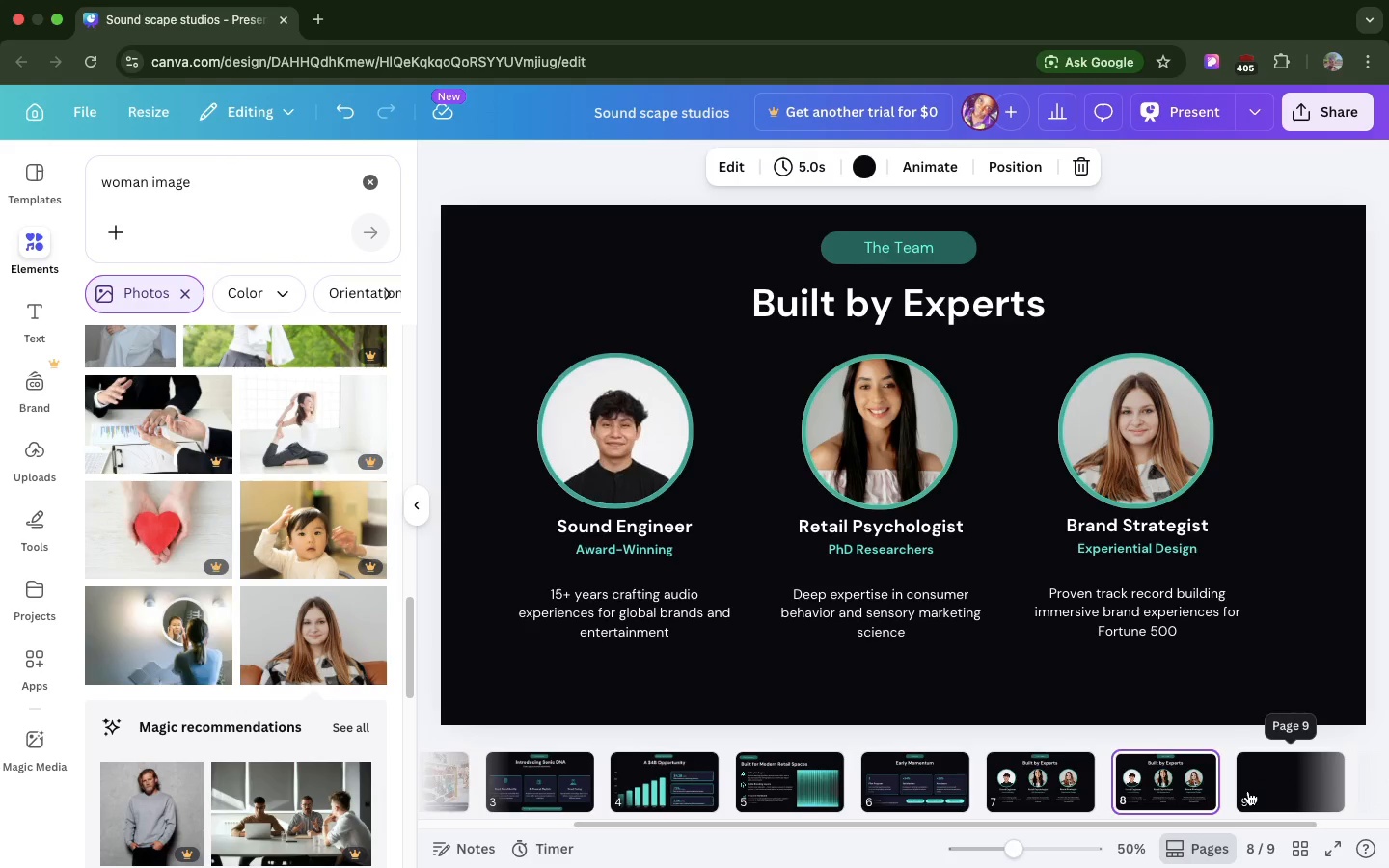 
key(Backspace)
 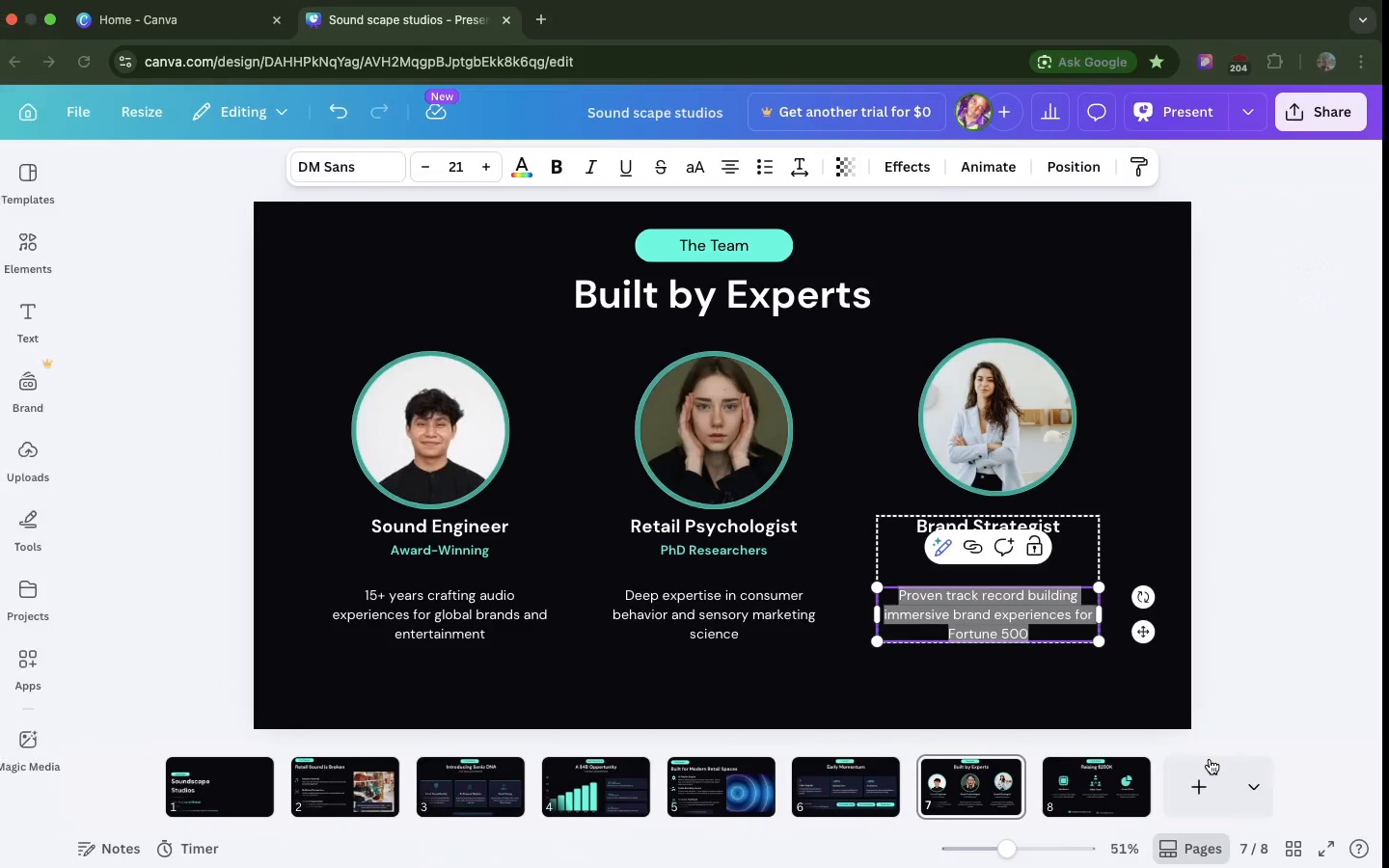 
left_click([1114, 795])
 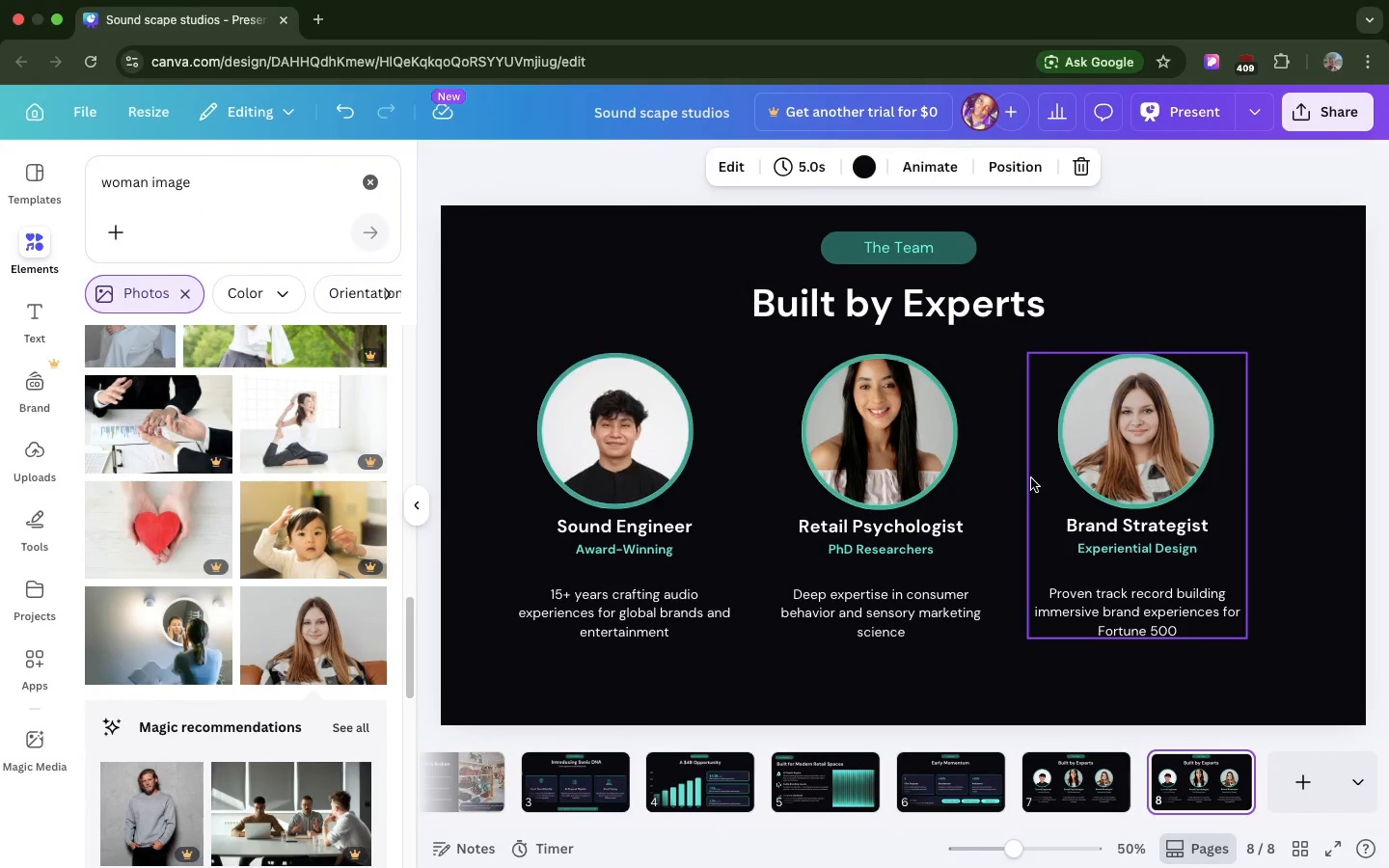 
wait(6.25)
 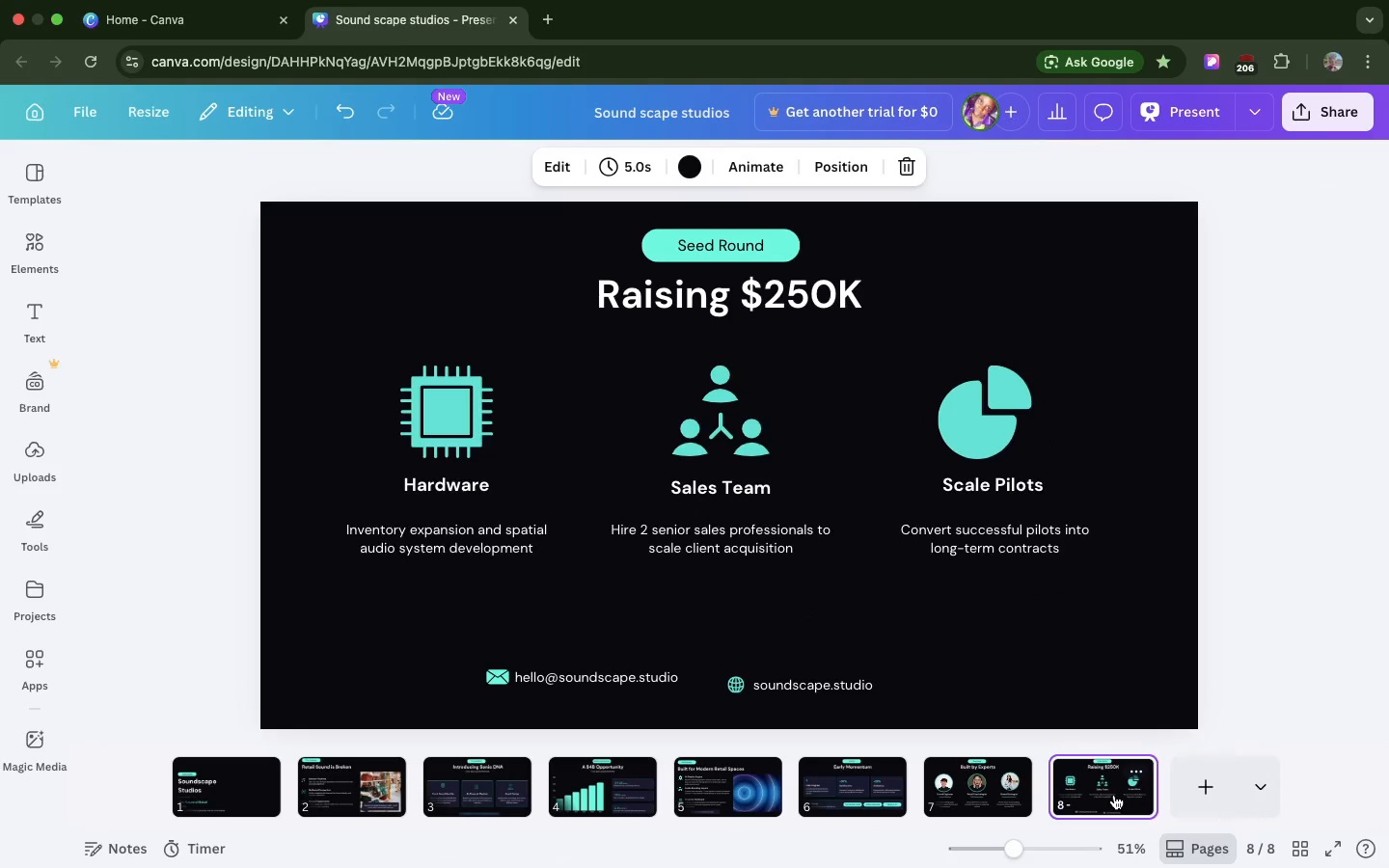 
double_click([900, 247])
 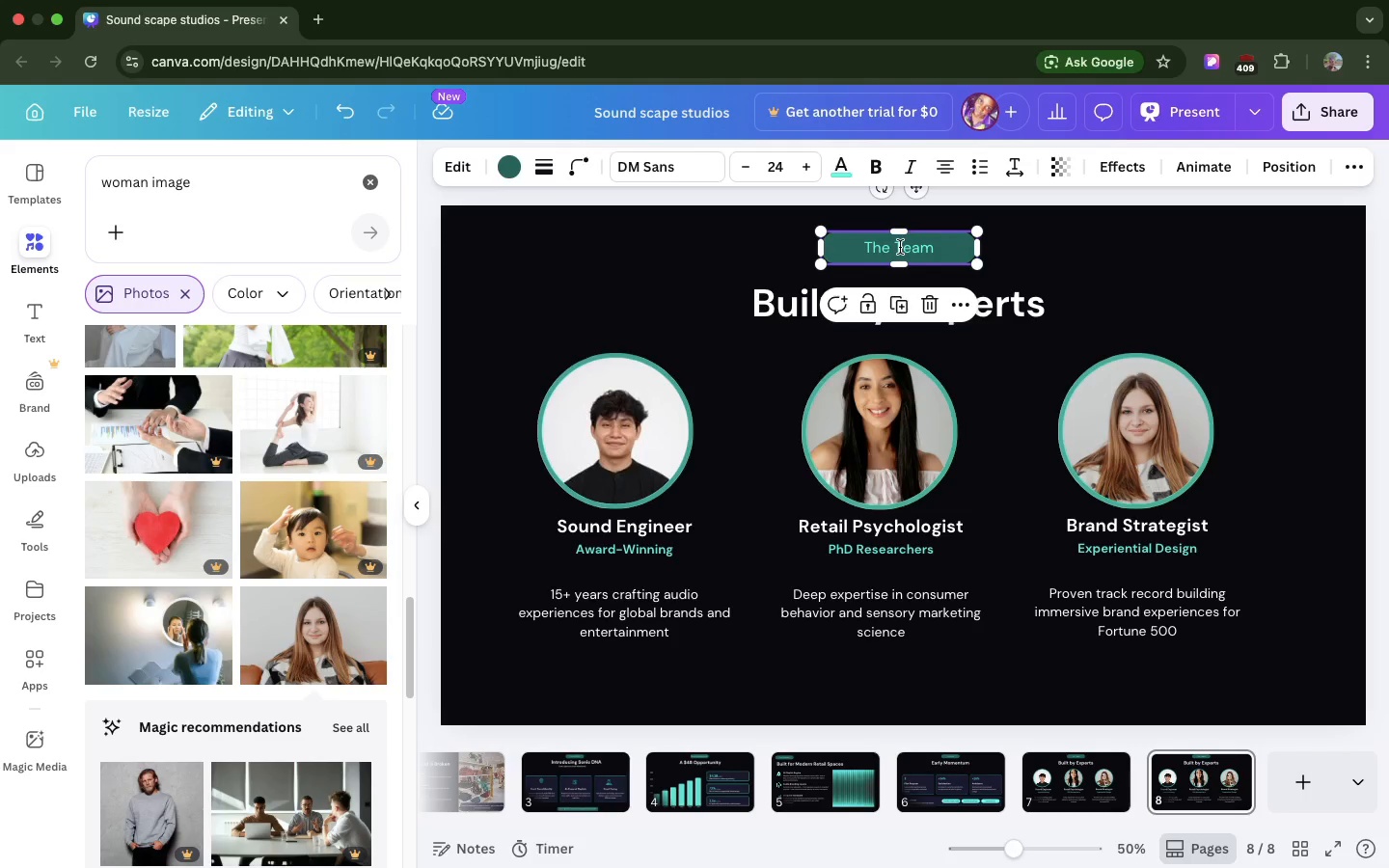 
triple_click([900, 247])
 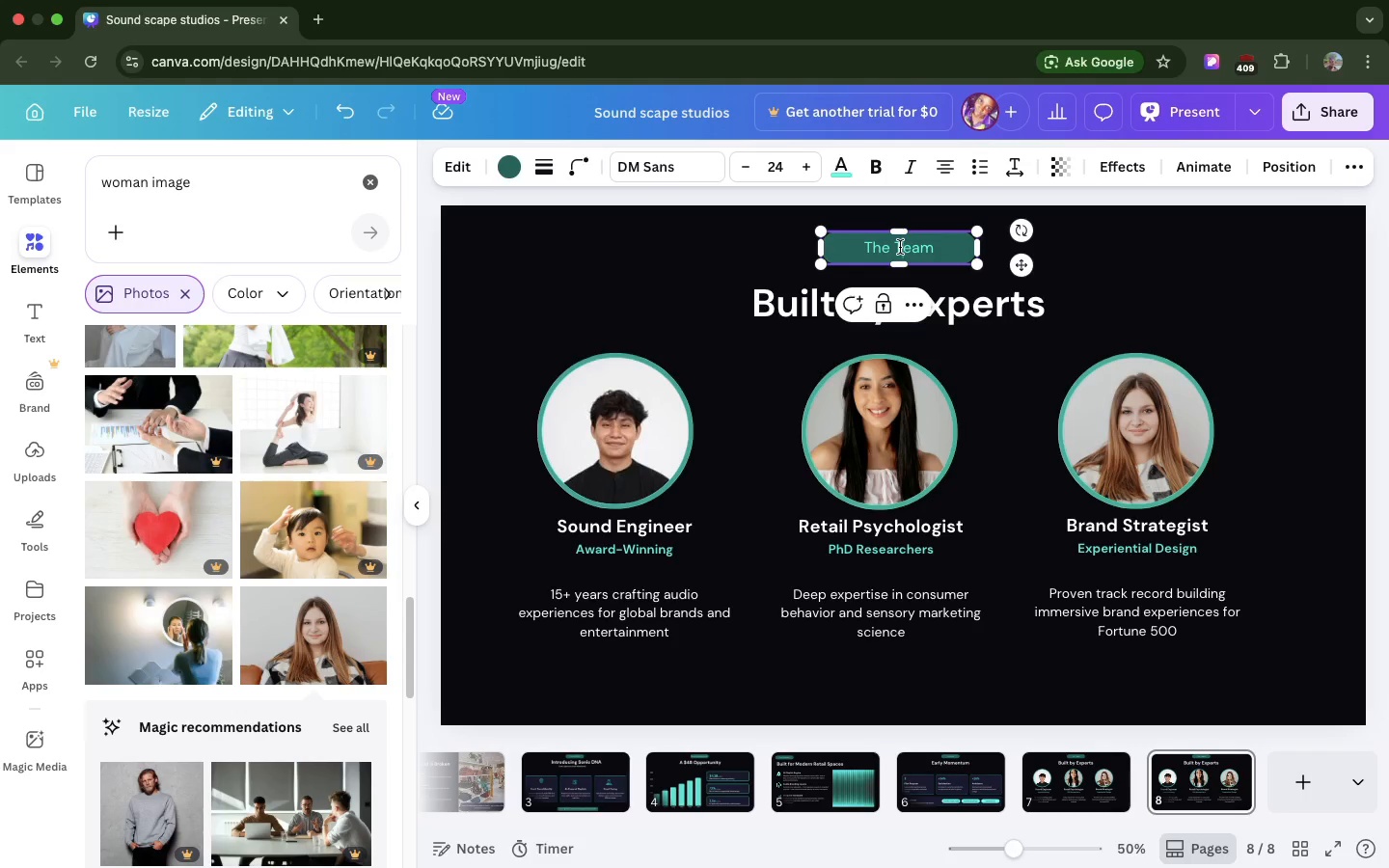 
double_click([900, 247])
 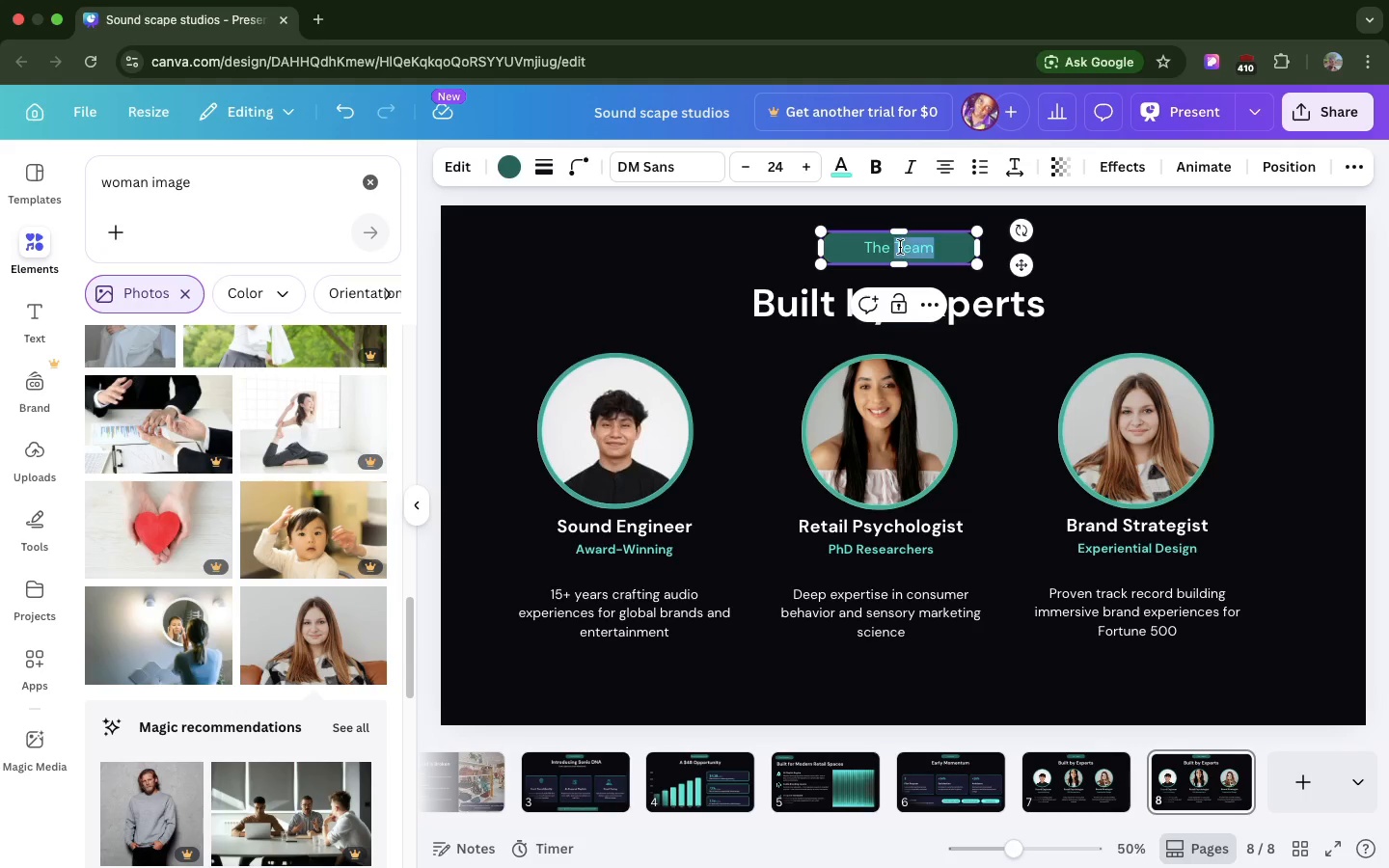 
double_click([900, 247])
 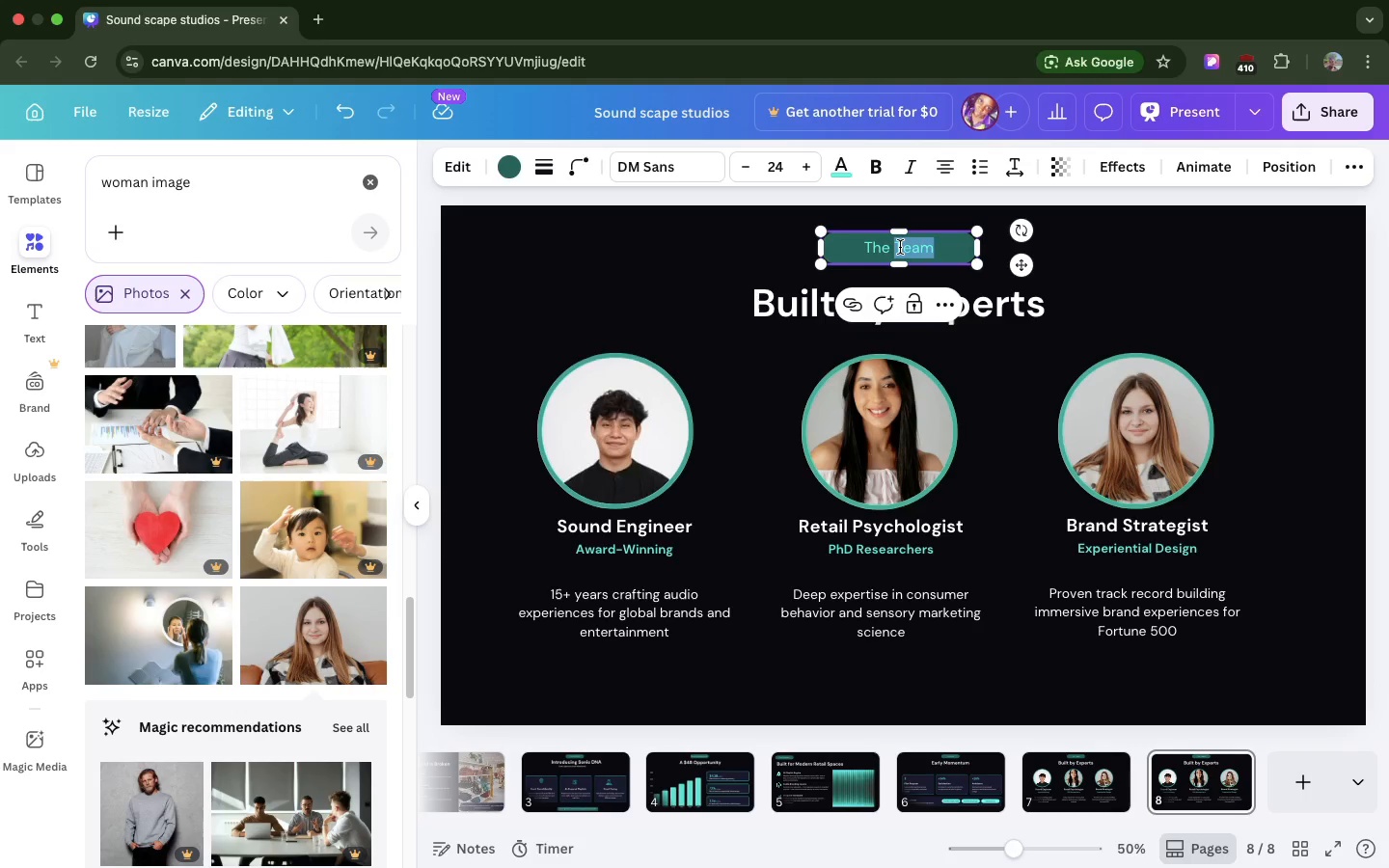 
triple_click([900, 247])
 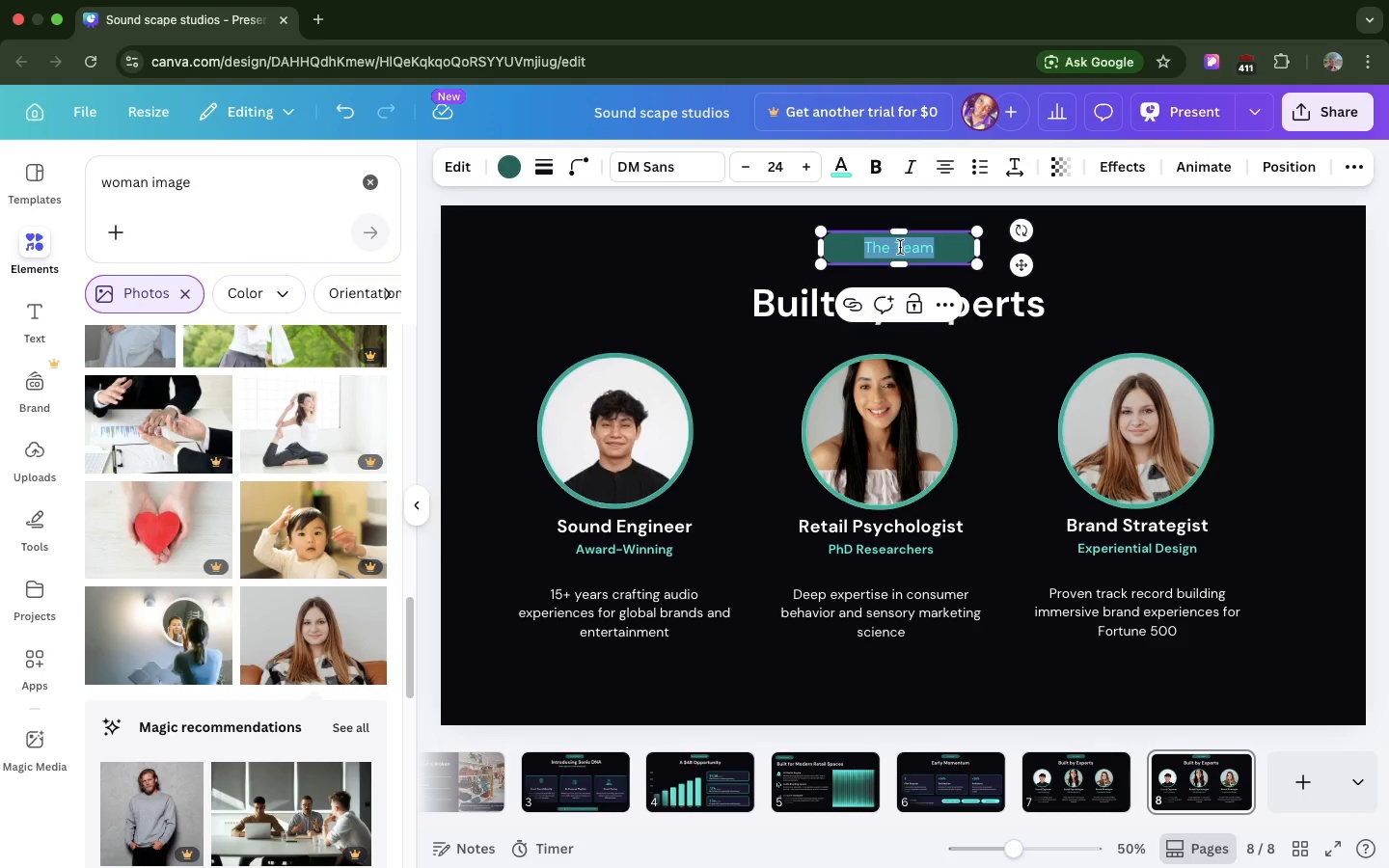 
type(Seed Round)
 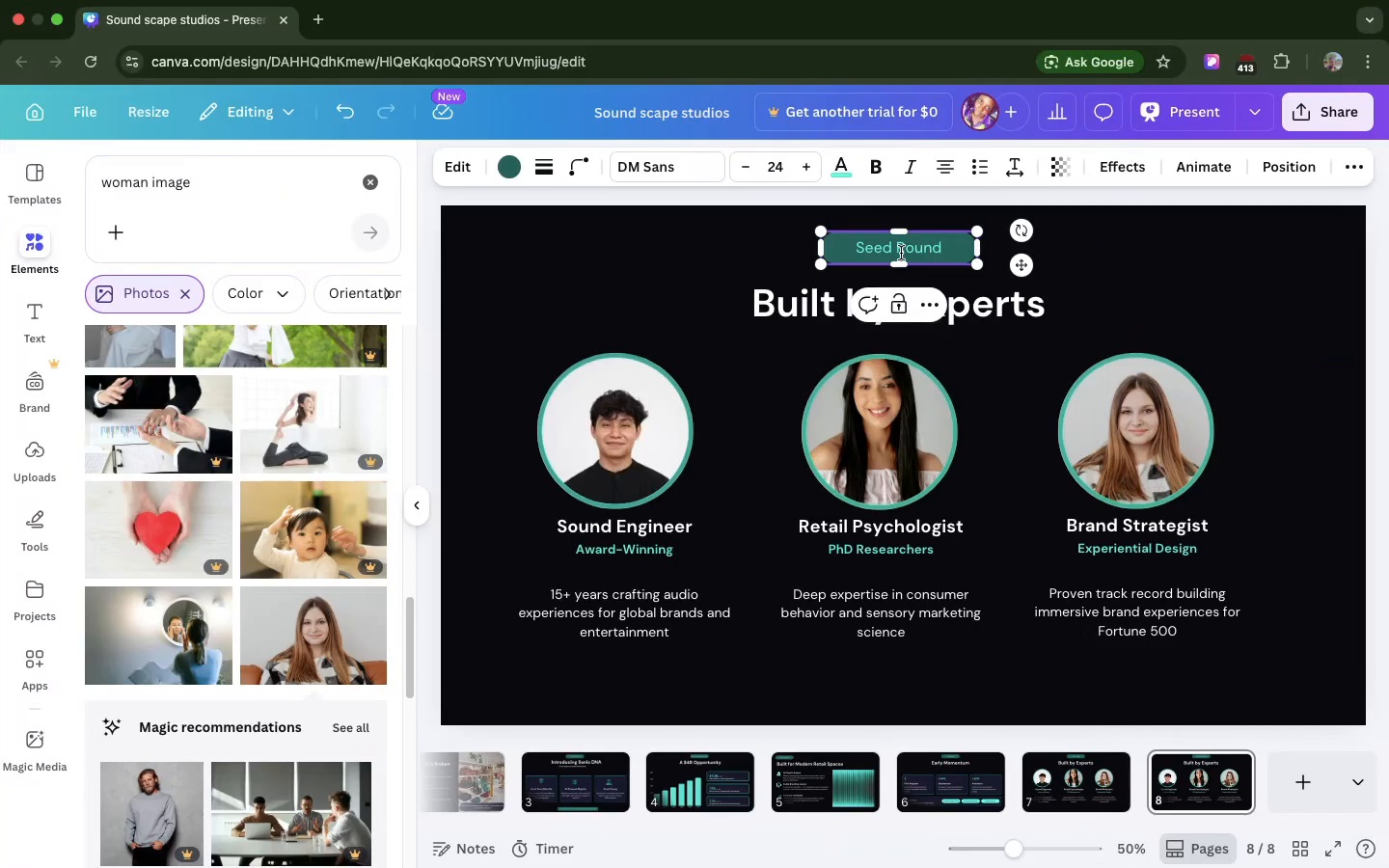 
double_click([814, 299])
 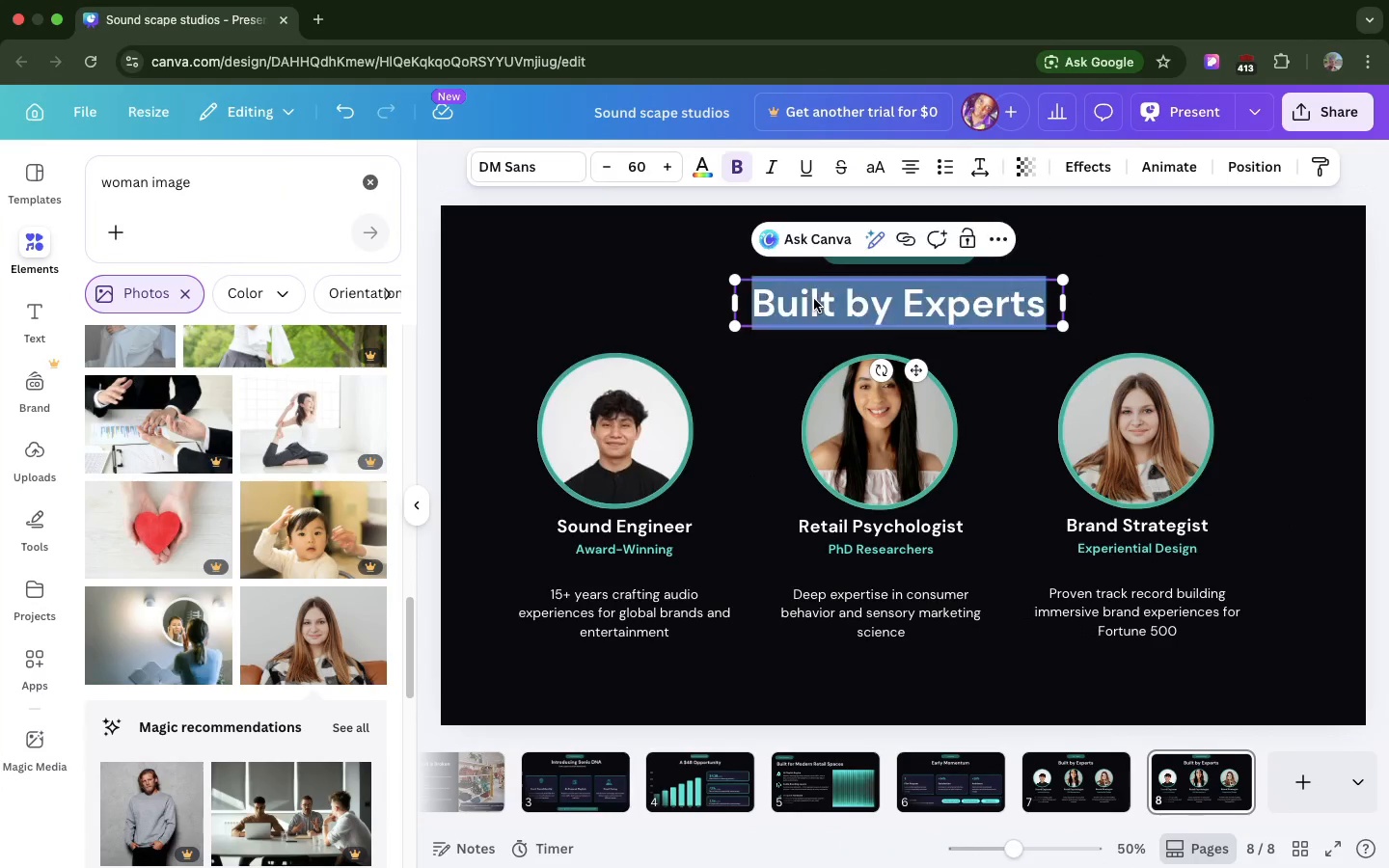 
triple_click([814, 299])
 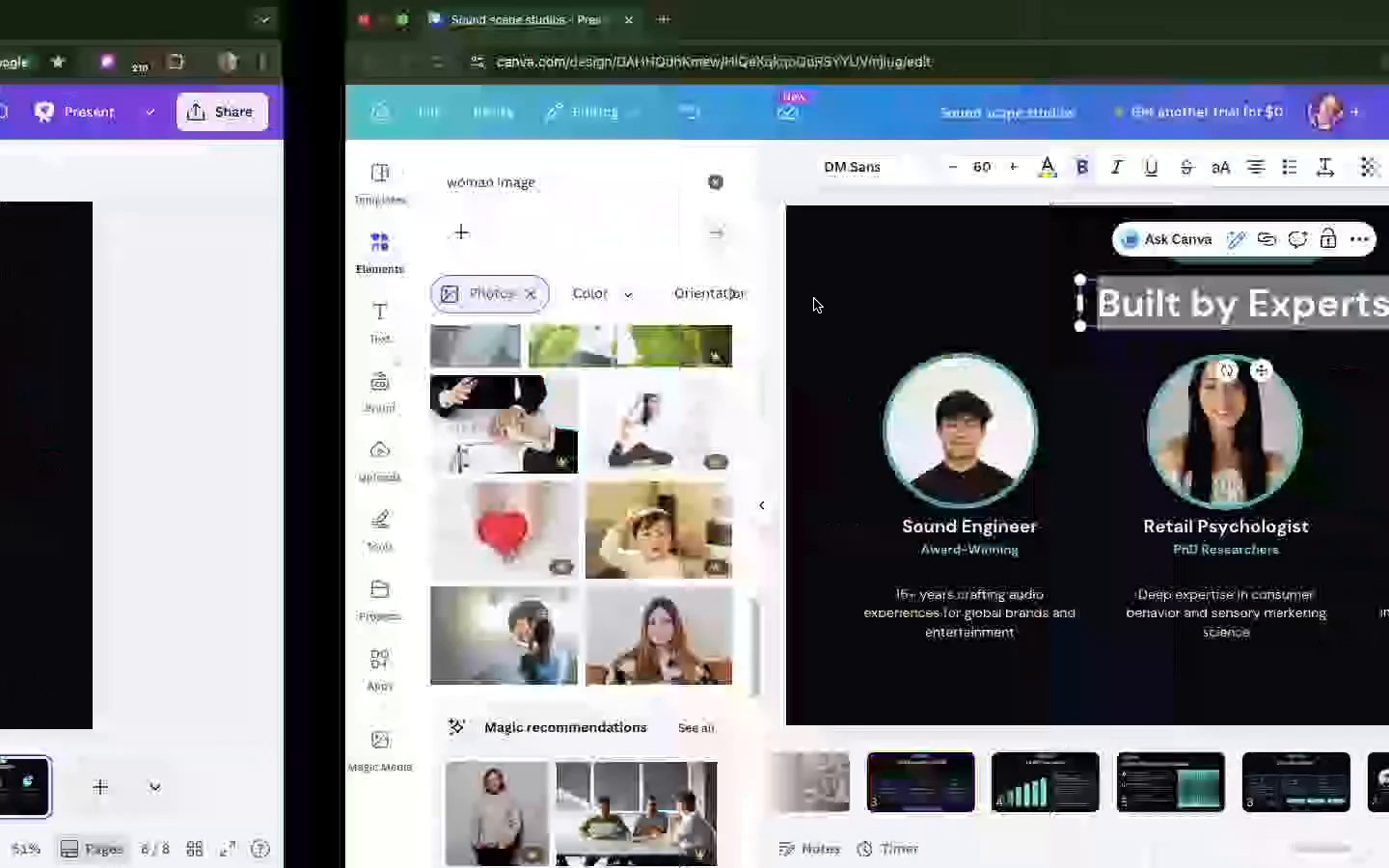 
type(Raiding $250k)
key(Backspace)
type(K)
 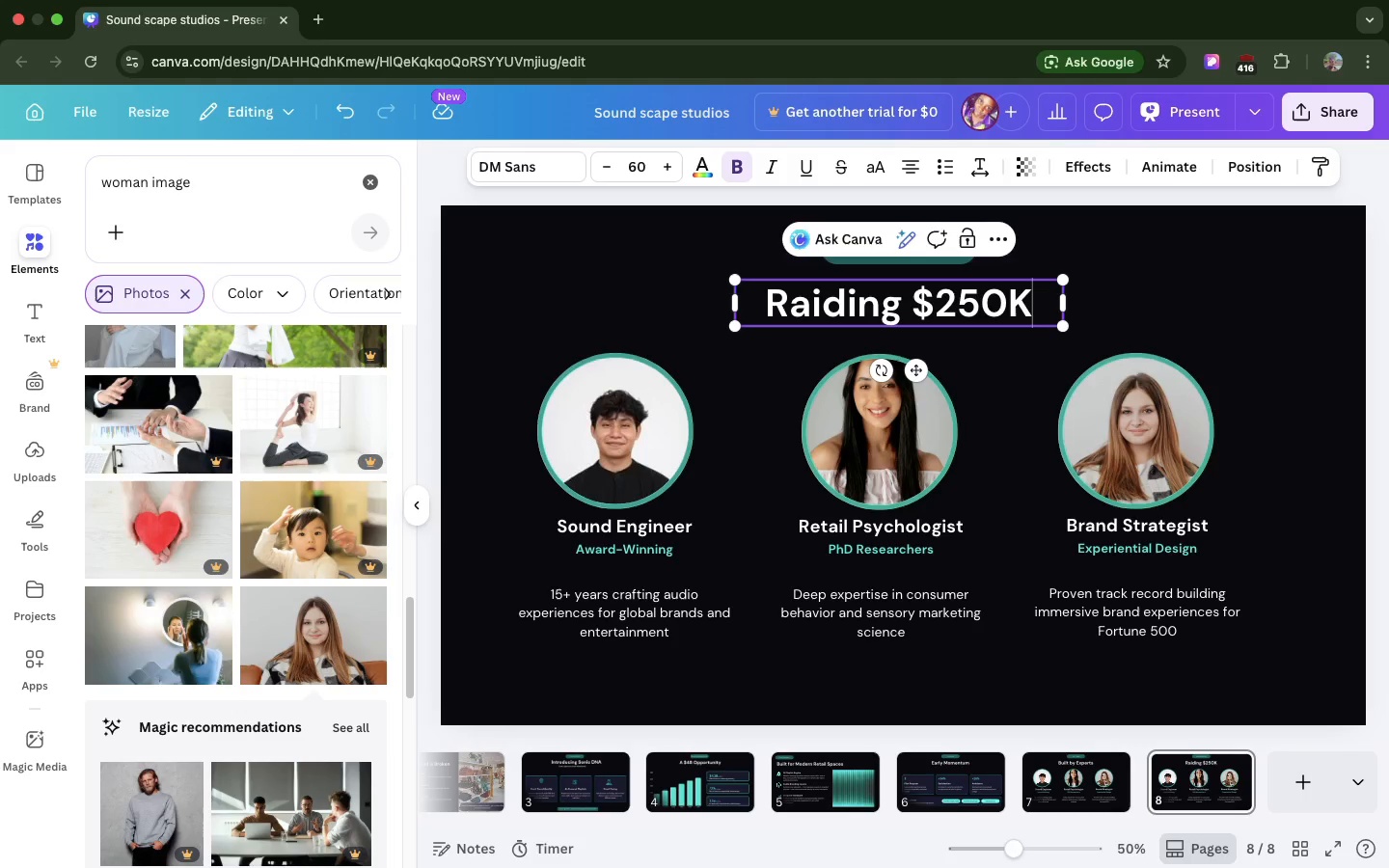 
wait(10.52)
 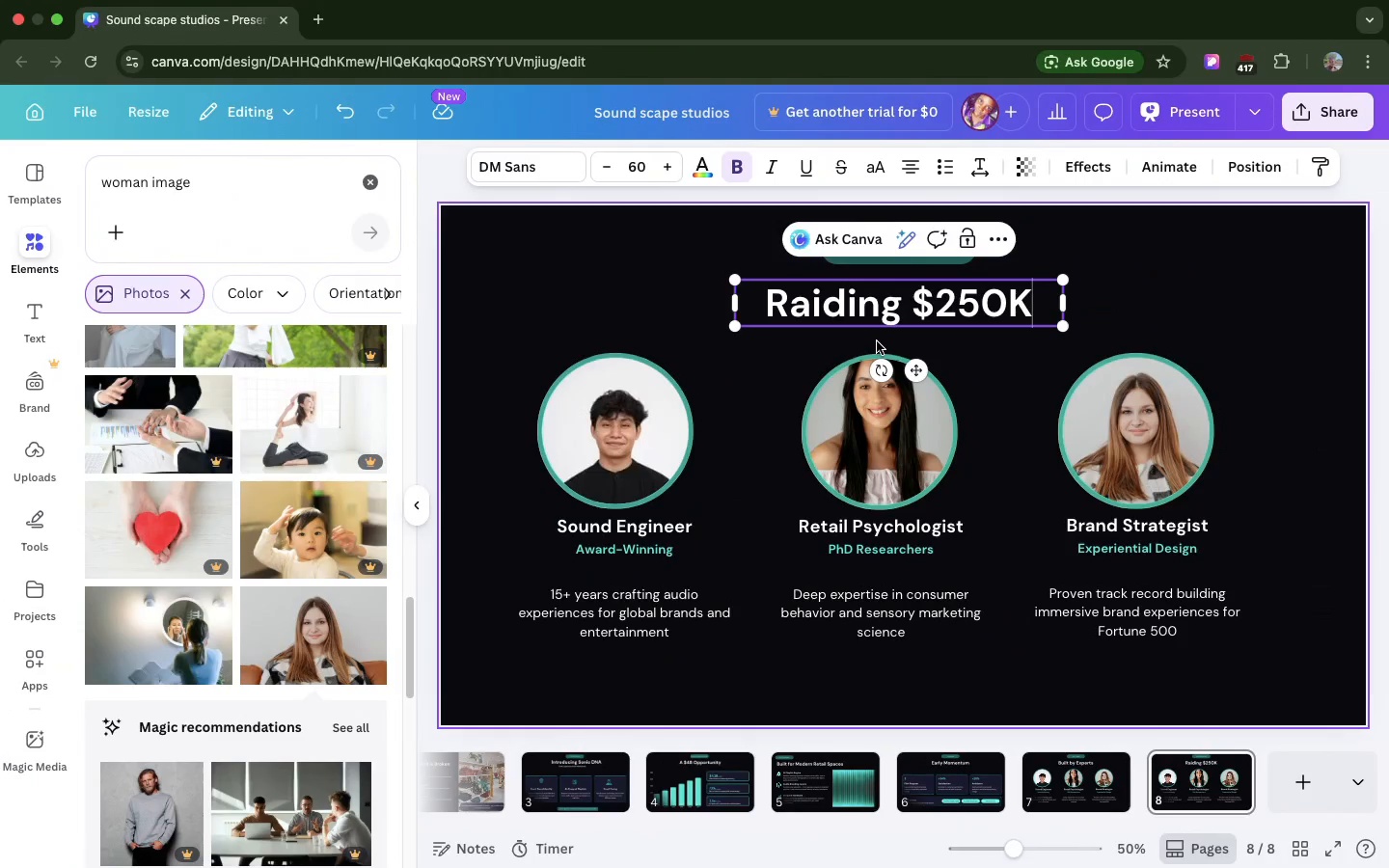 
left_click([846, 295])
 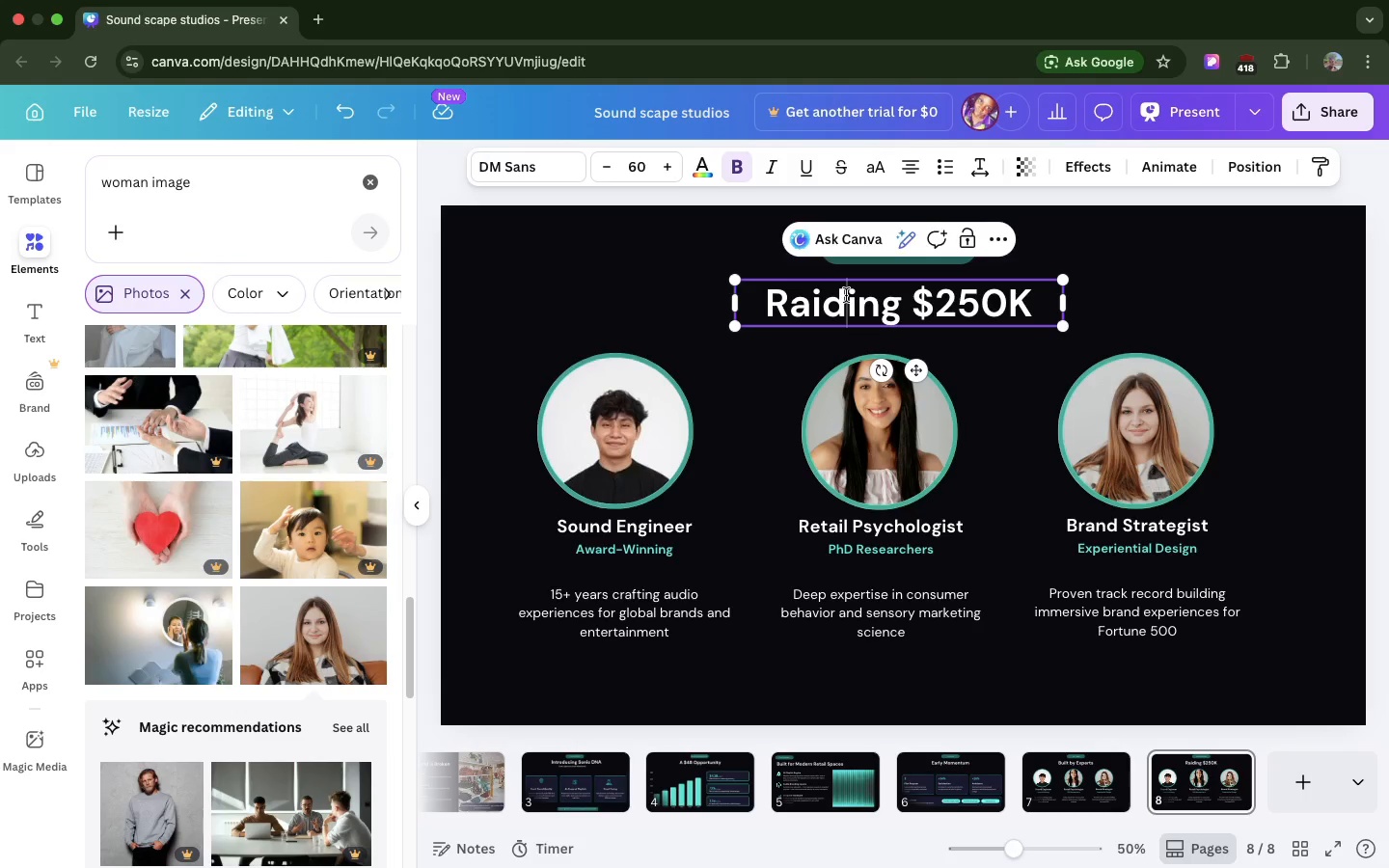 
left_click([846, 295])
 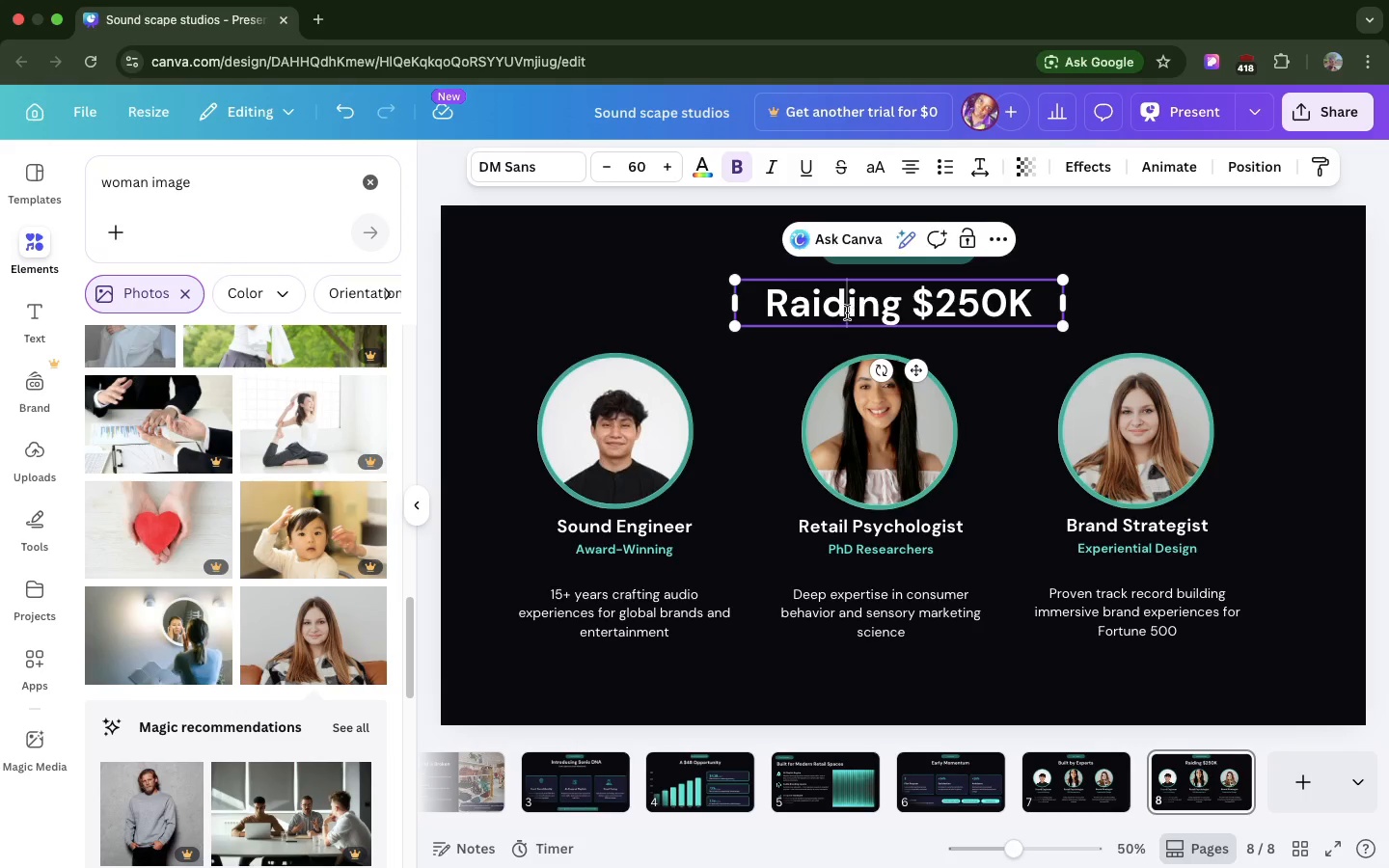 
left_click([847, 312])
 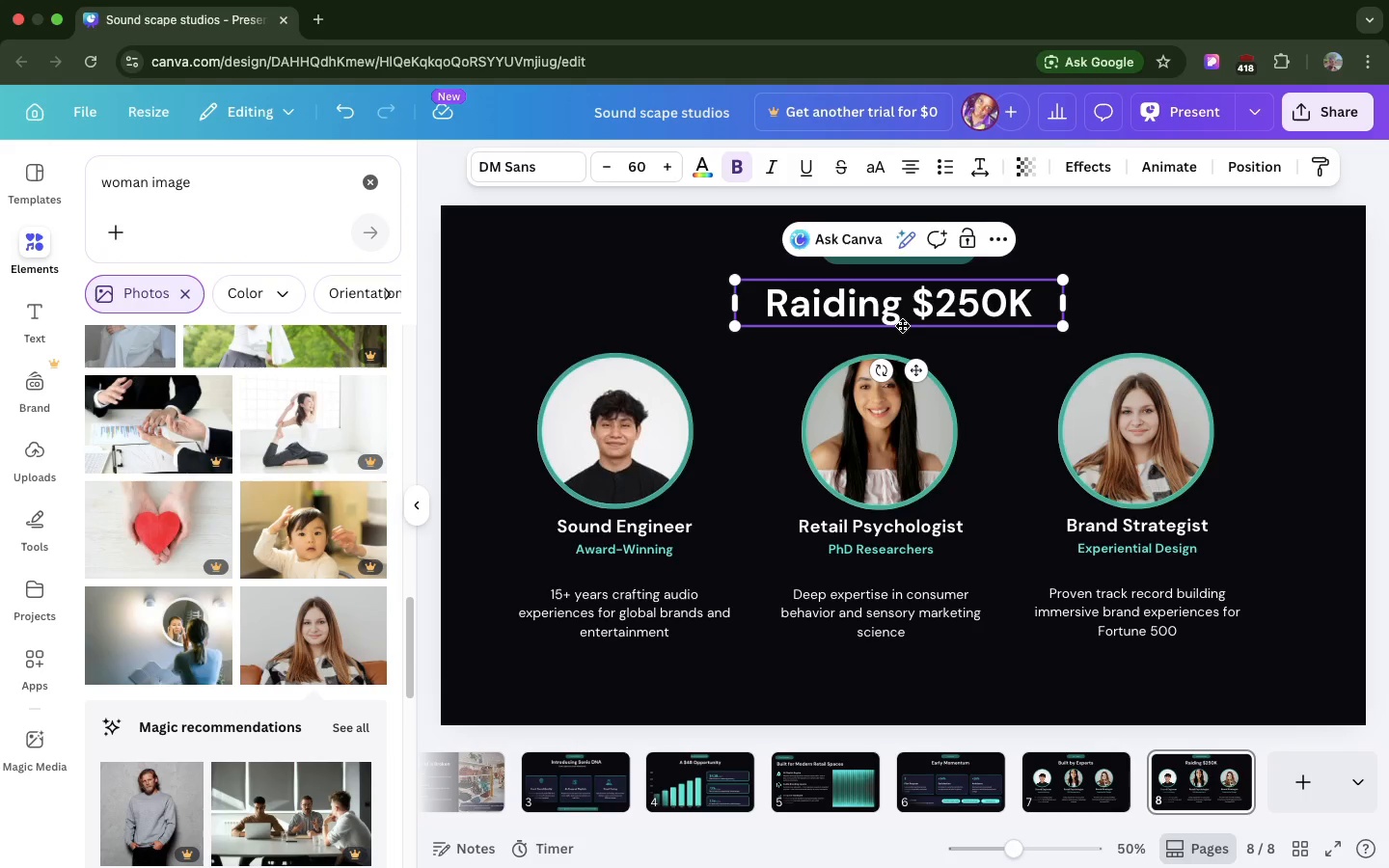 
left_click([902, 325])
 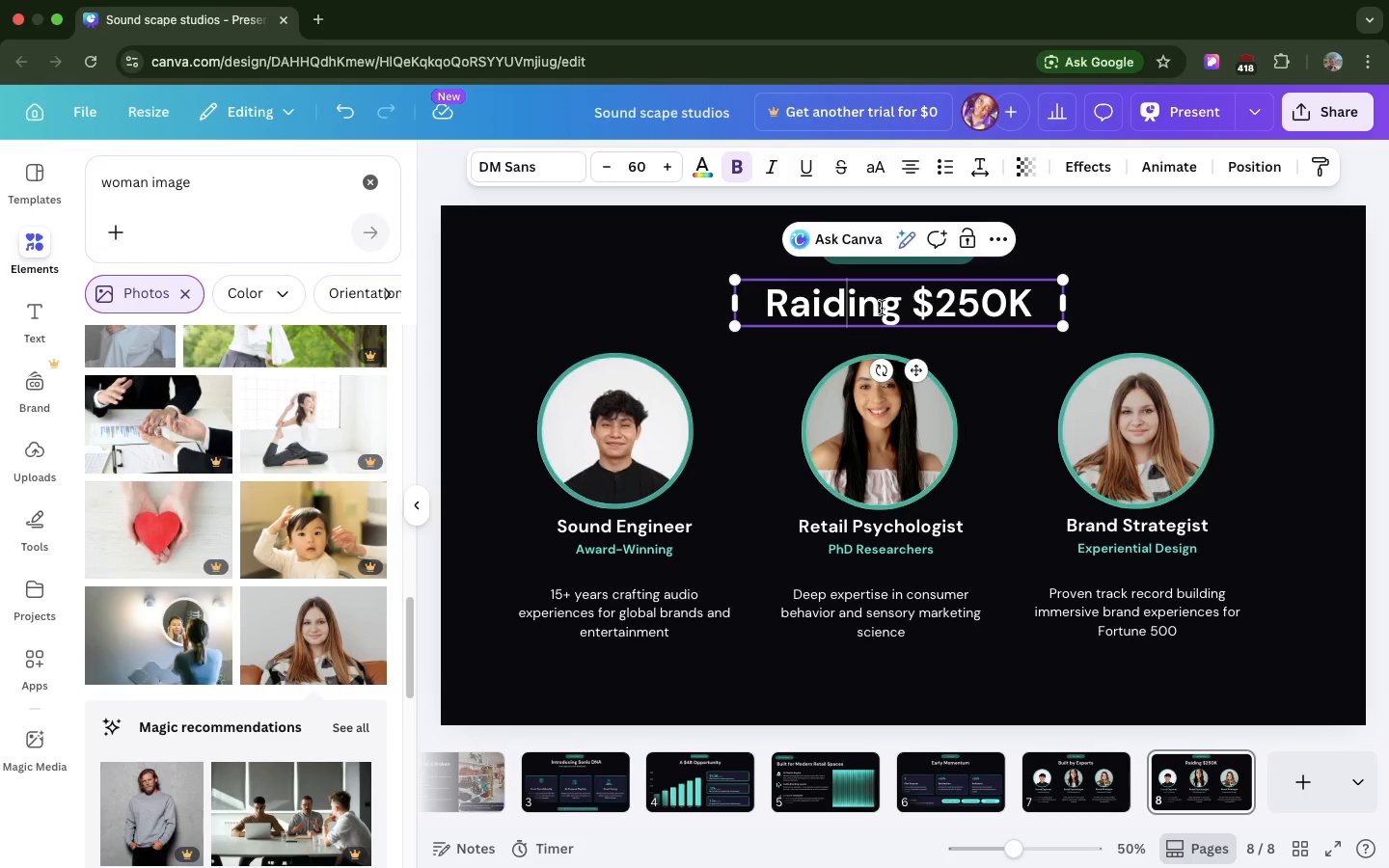 
left_click([882, 308])
 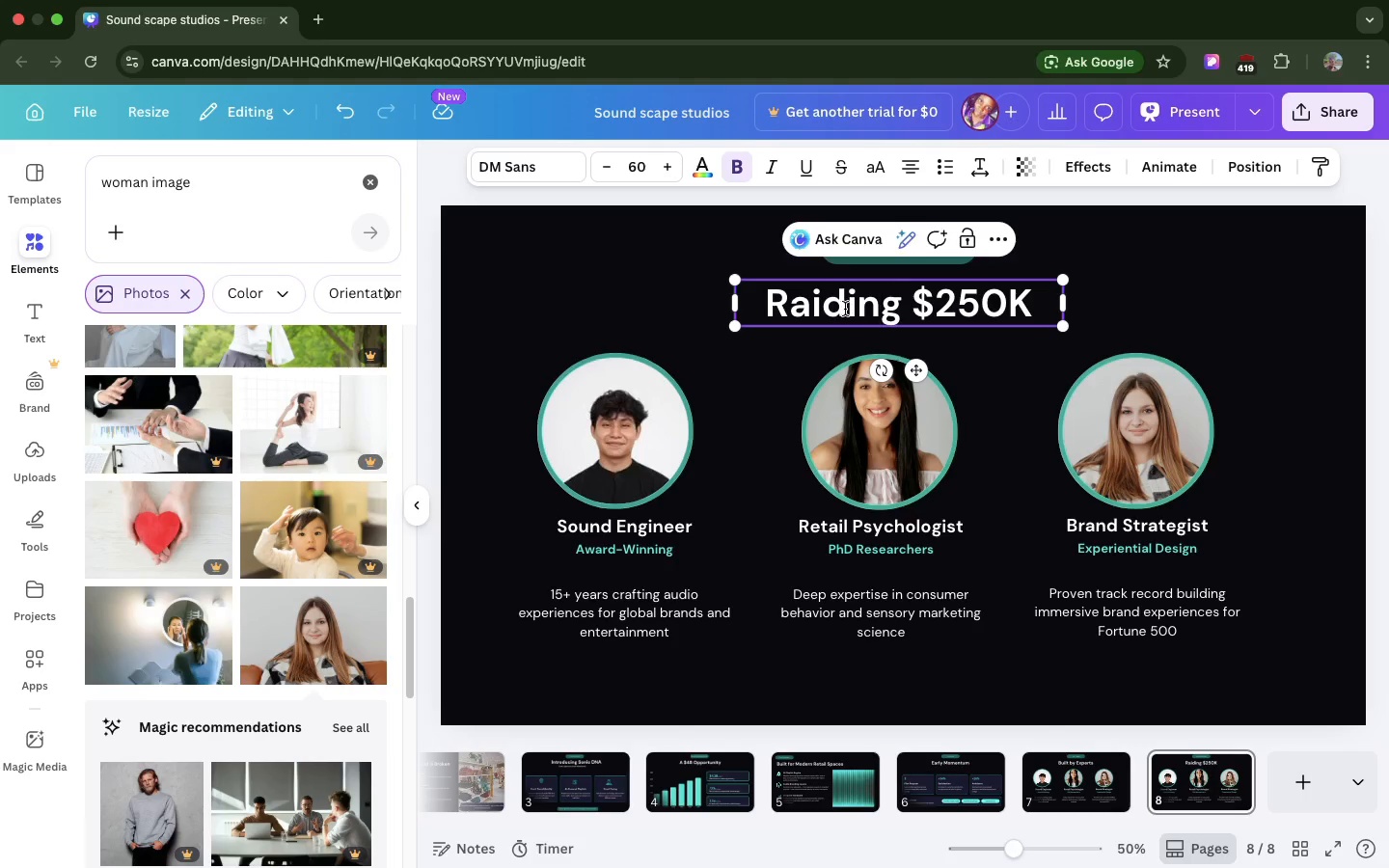 
left_click([845, 309])
 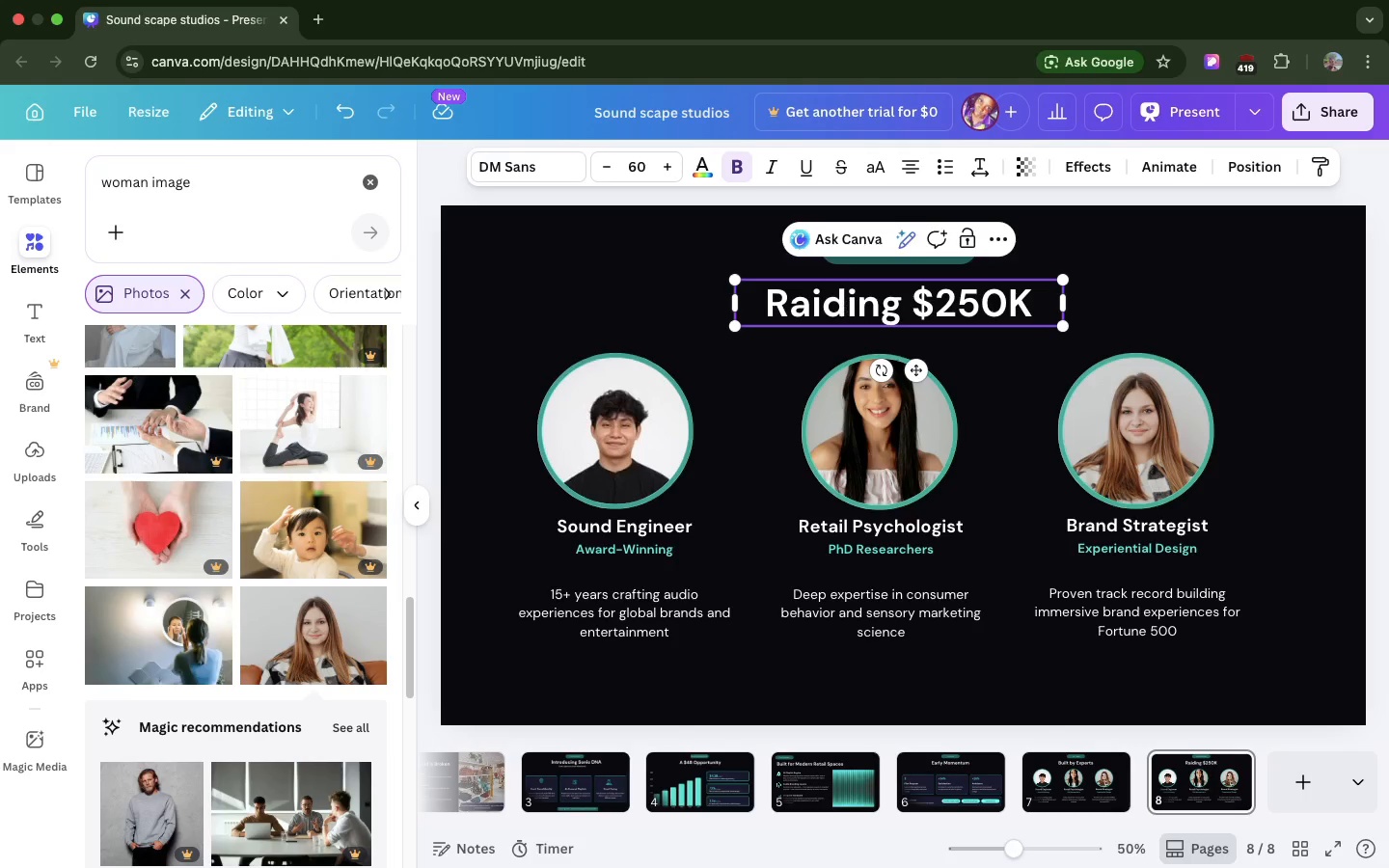 
key(Backspace)
 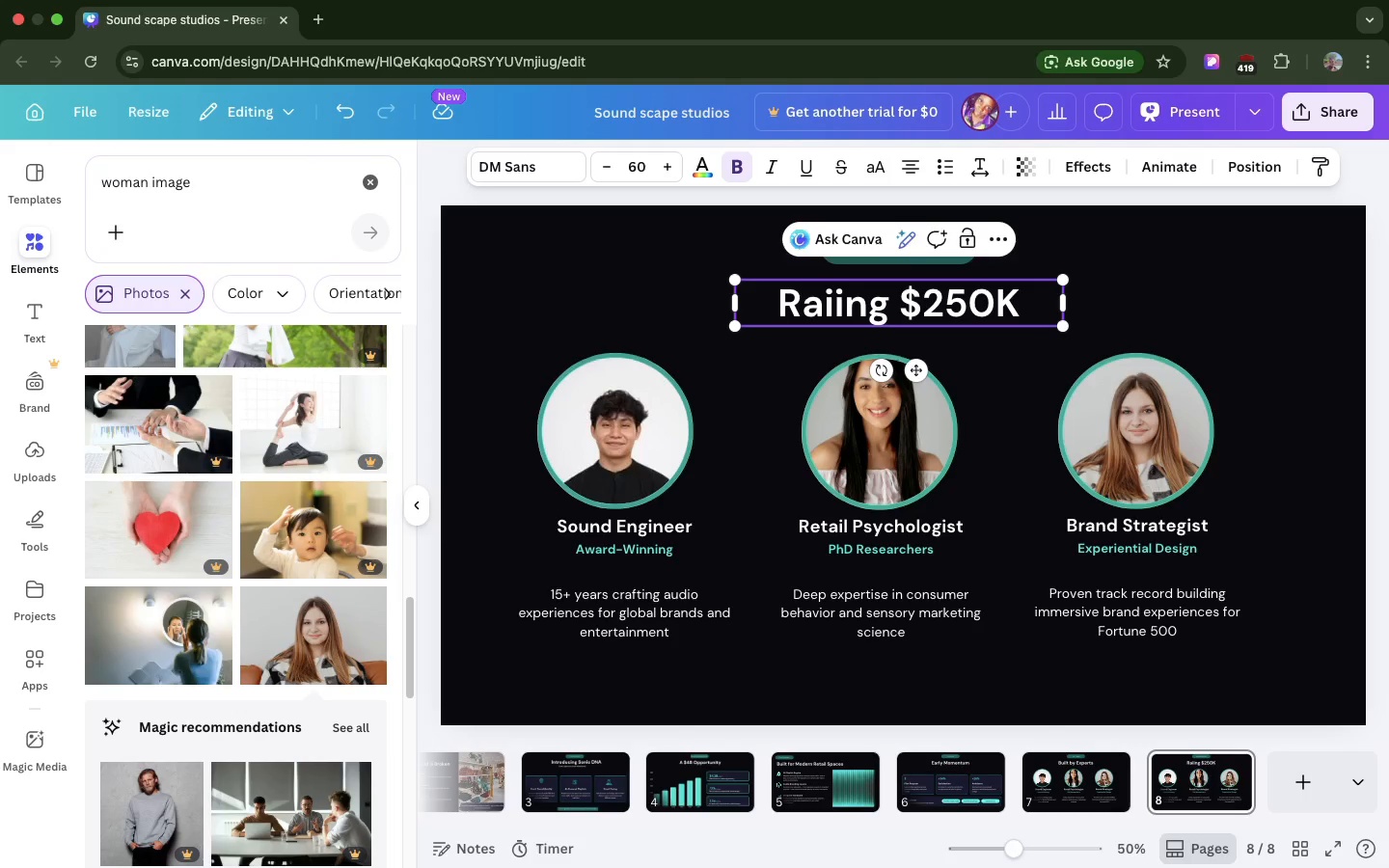 
key(S)
 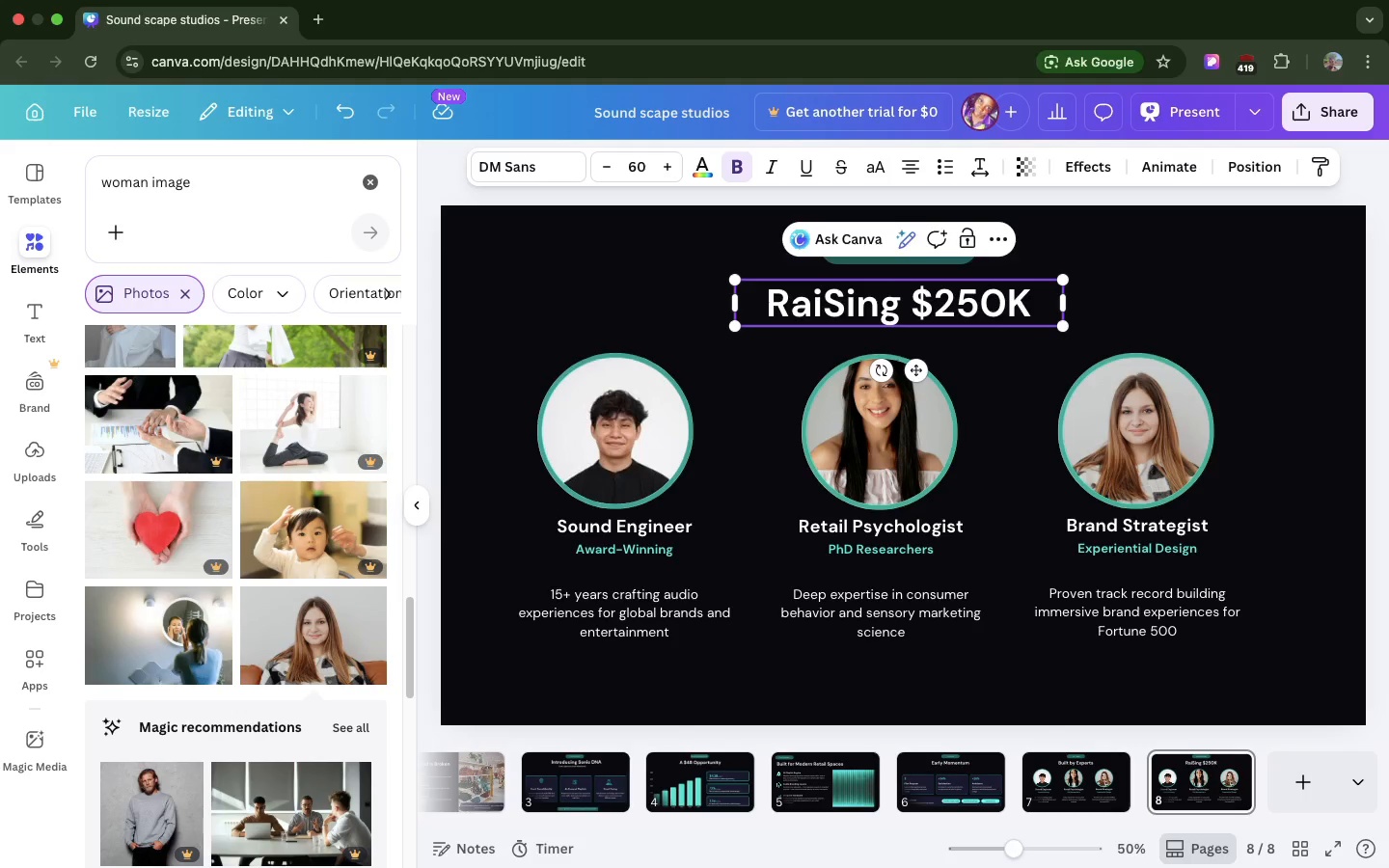 
key(Backspace)
 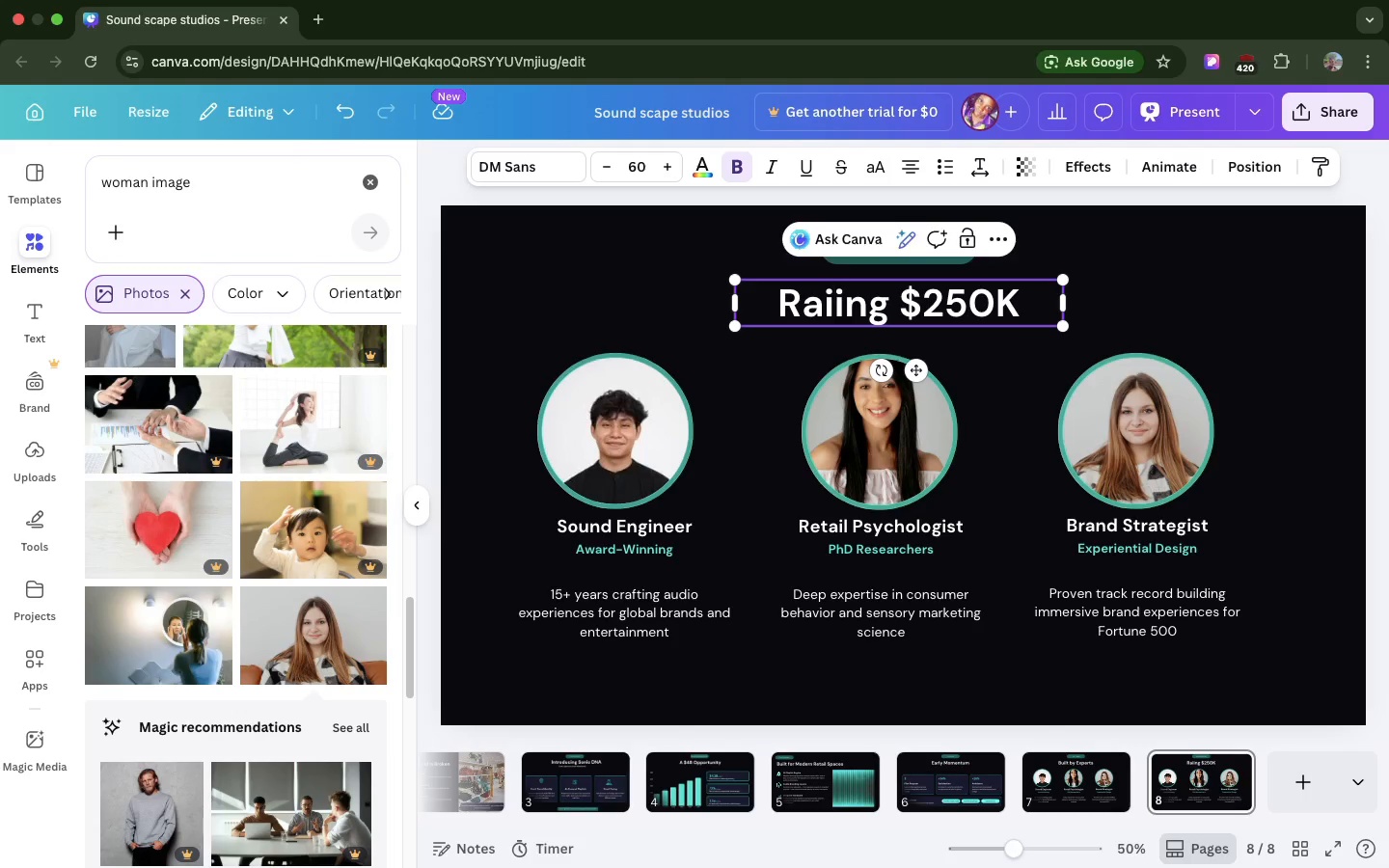 
key(CapsLock)
 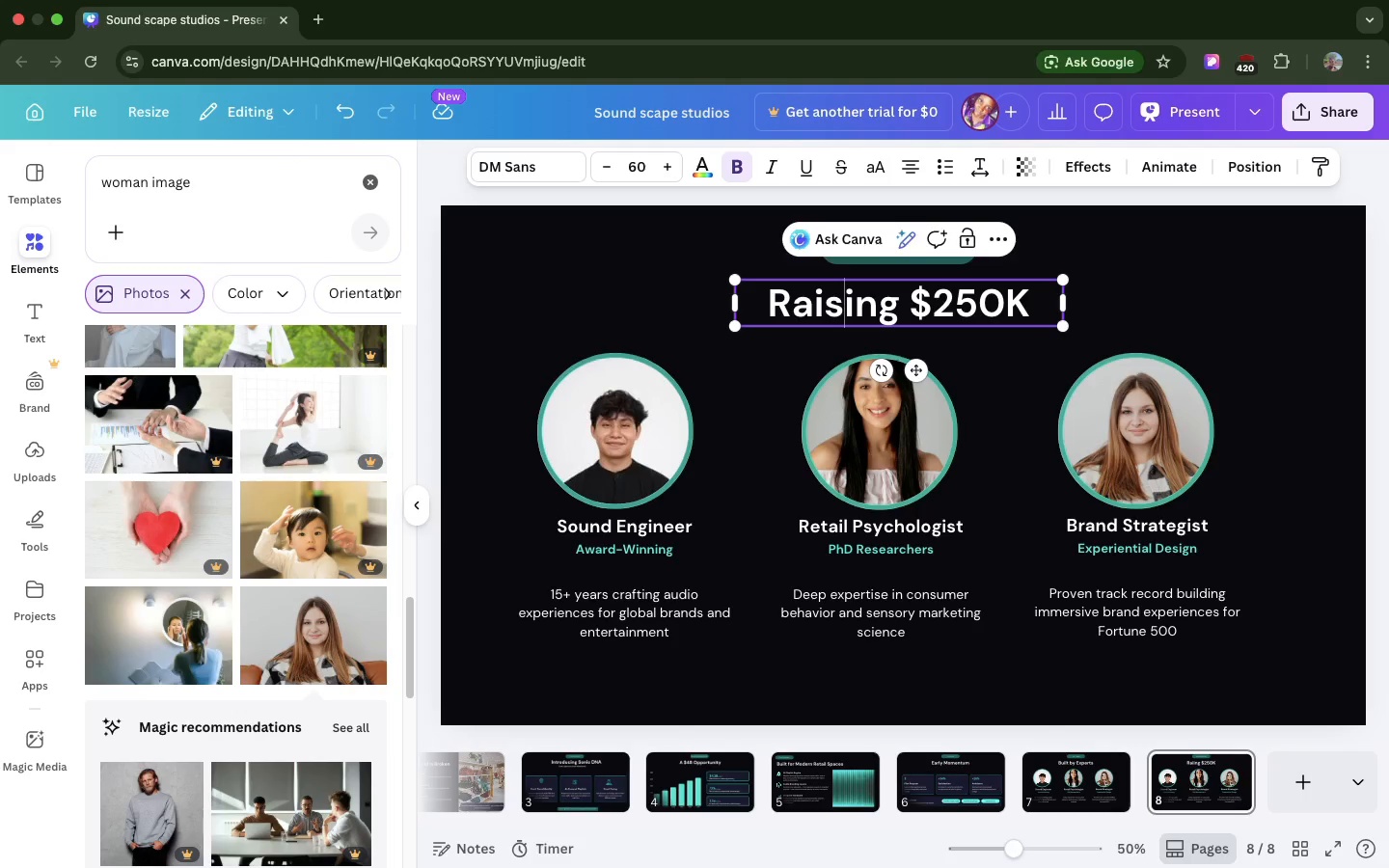 
key(S)
 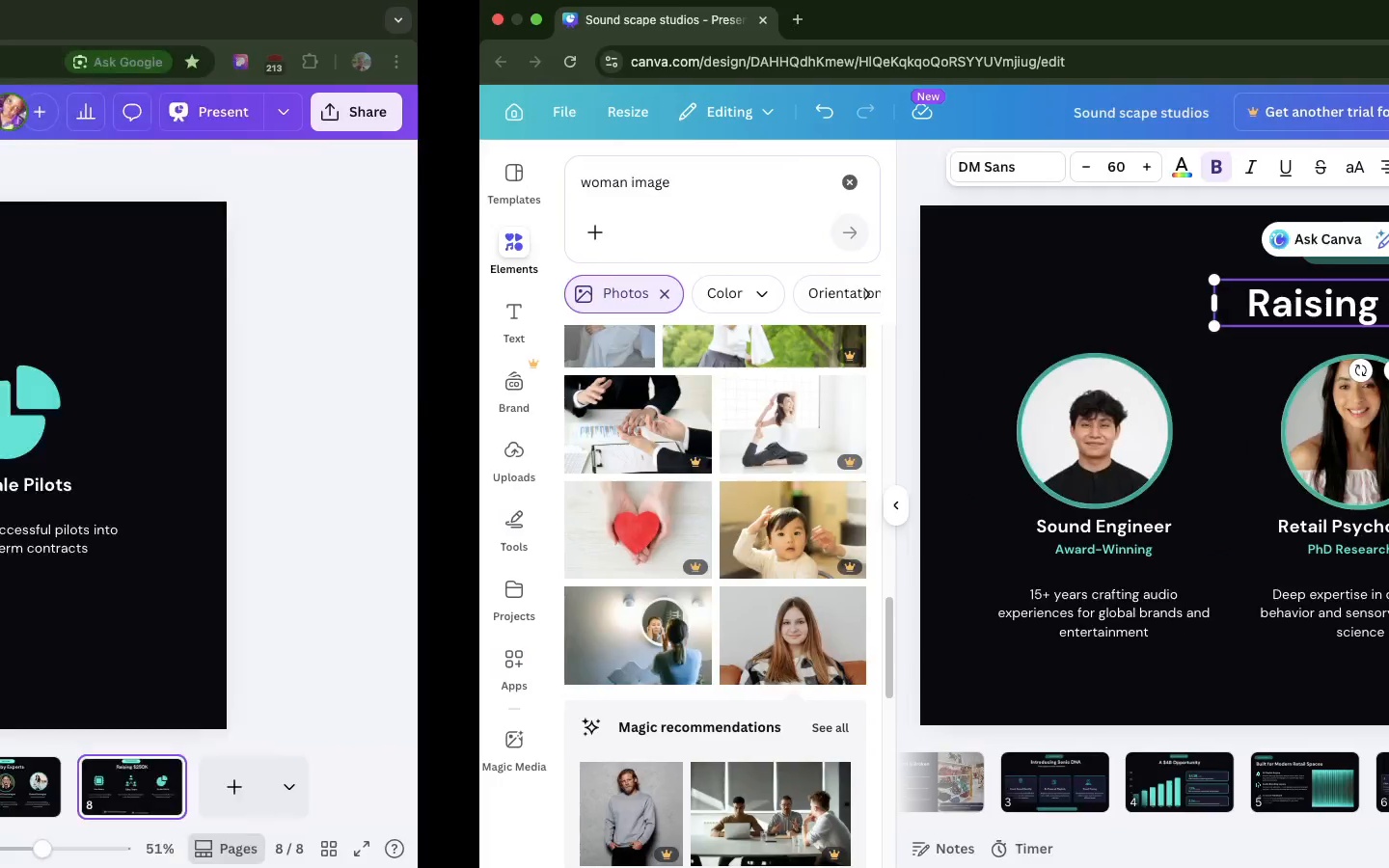 
wait(10.71)
 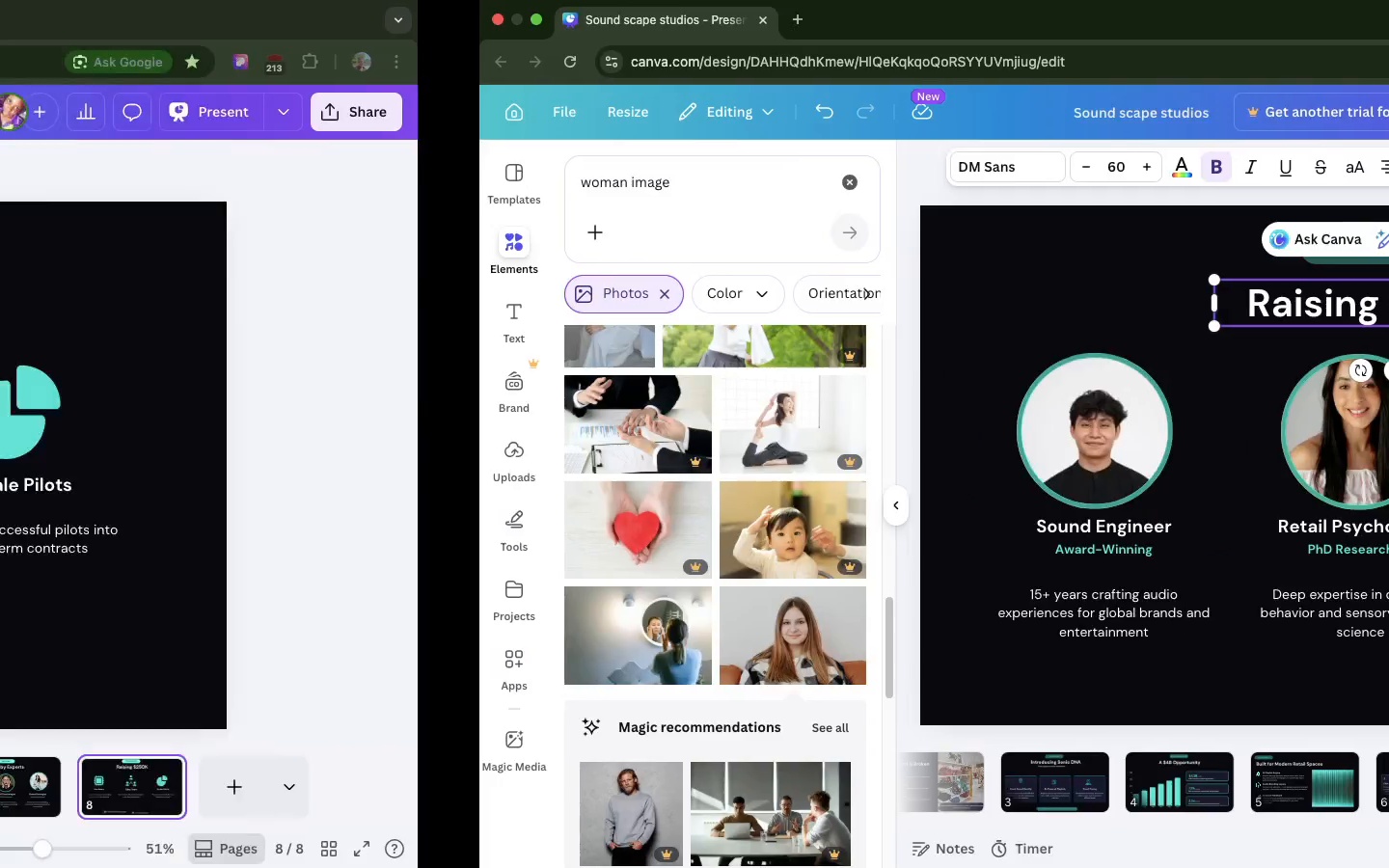 
left_click([623, 436])
 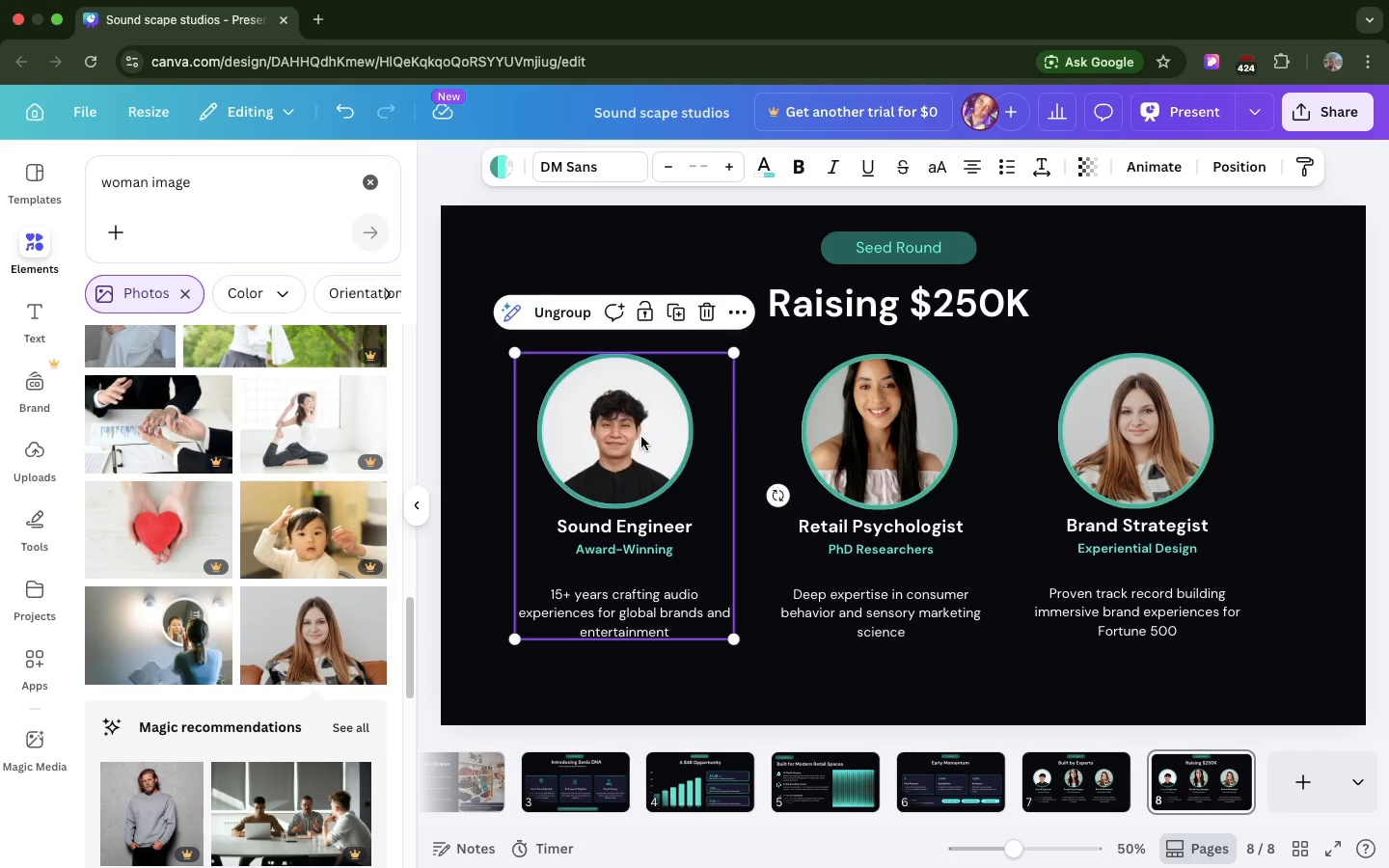 
wait(13.82)
 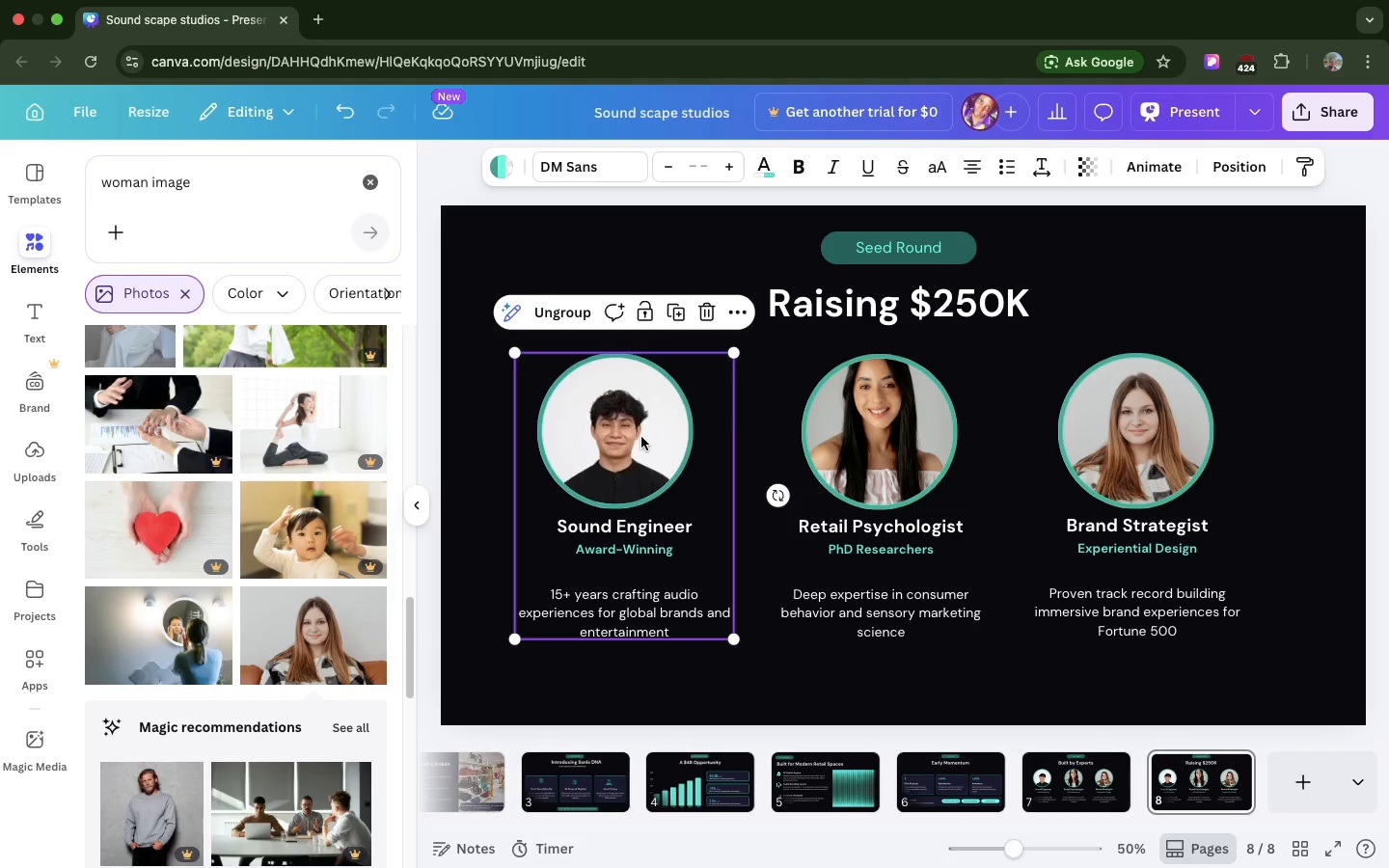 
key(Backspace)
 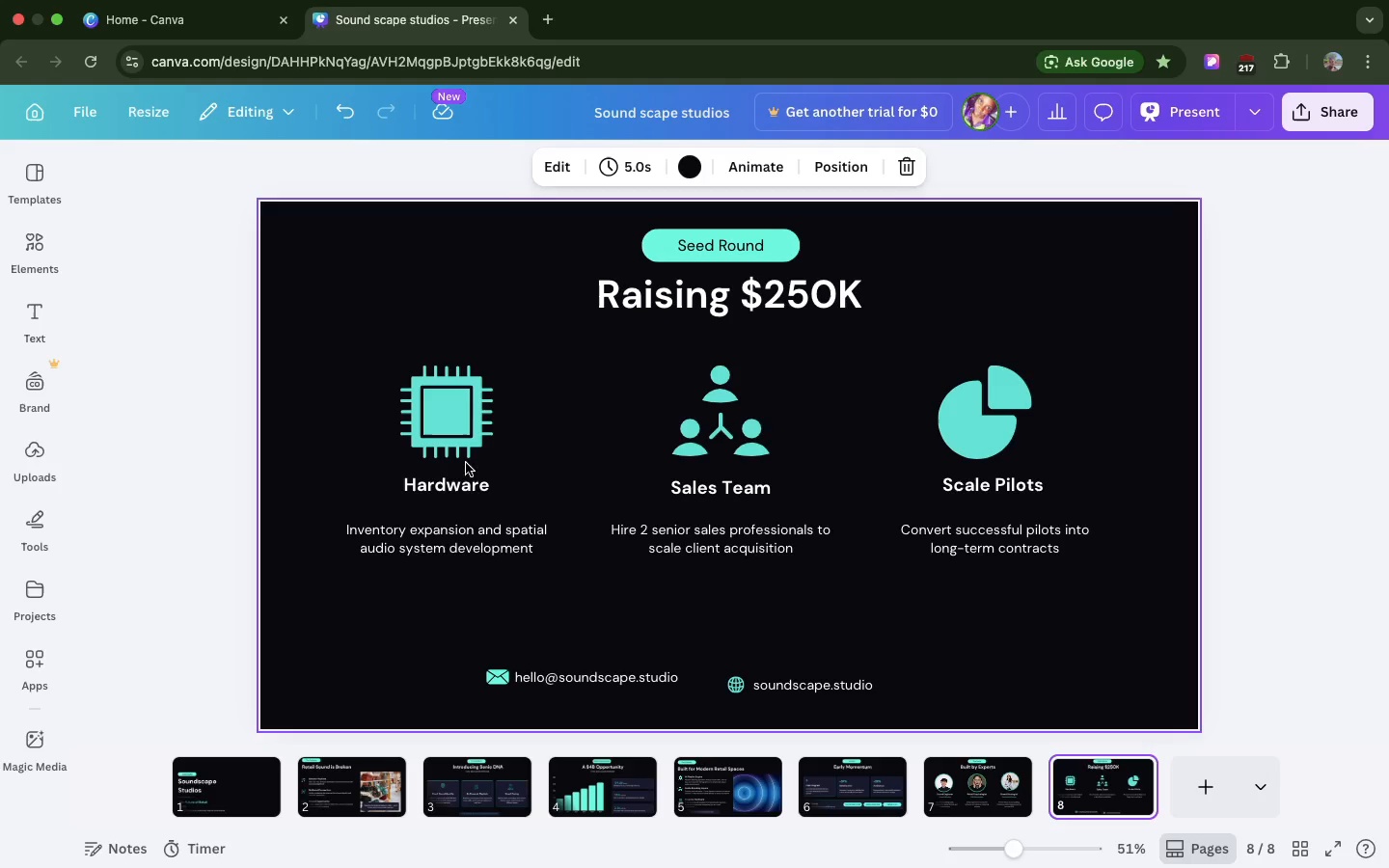 
key(Meta+C)
 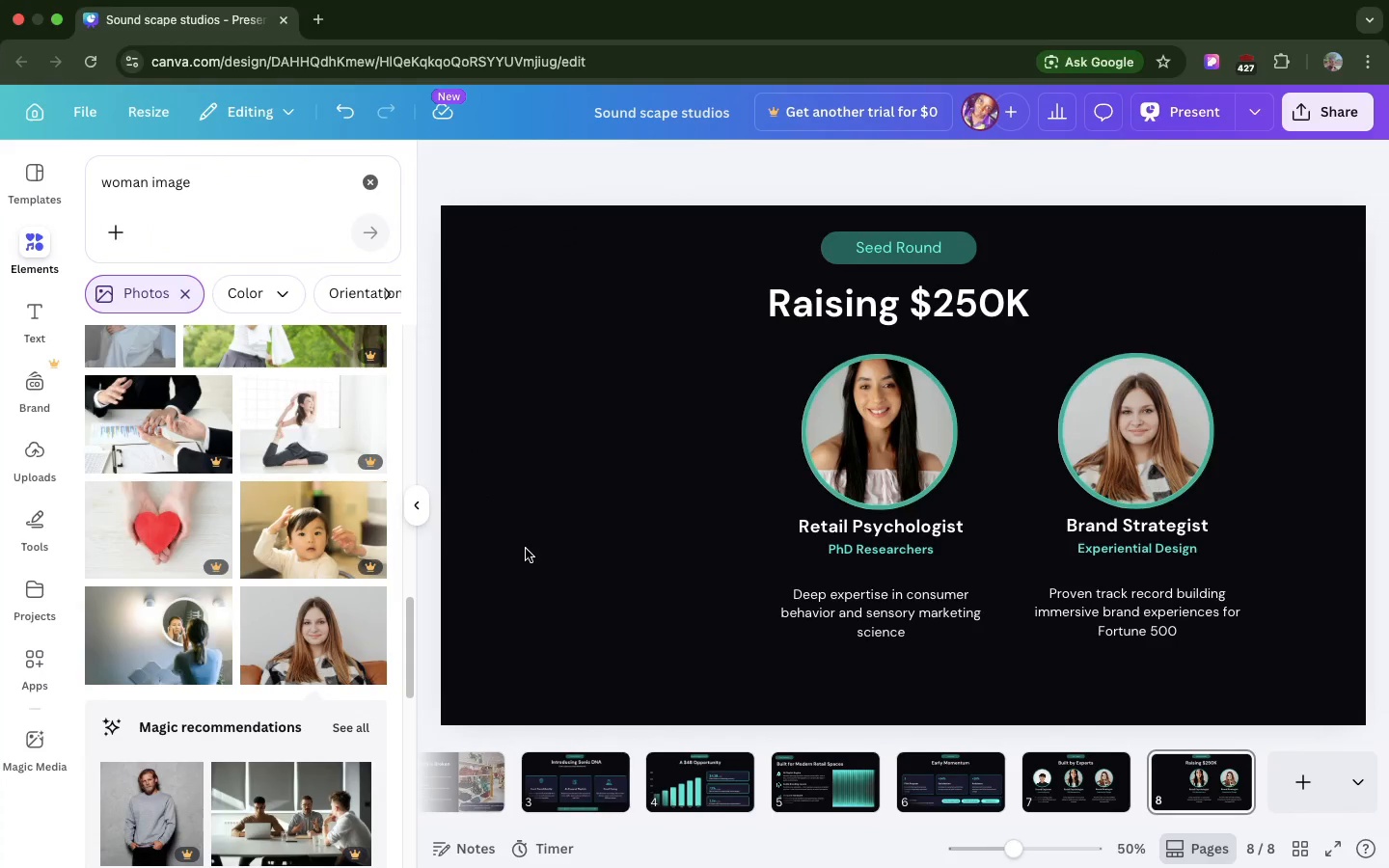 
left_click([618, 549])
 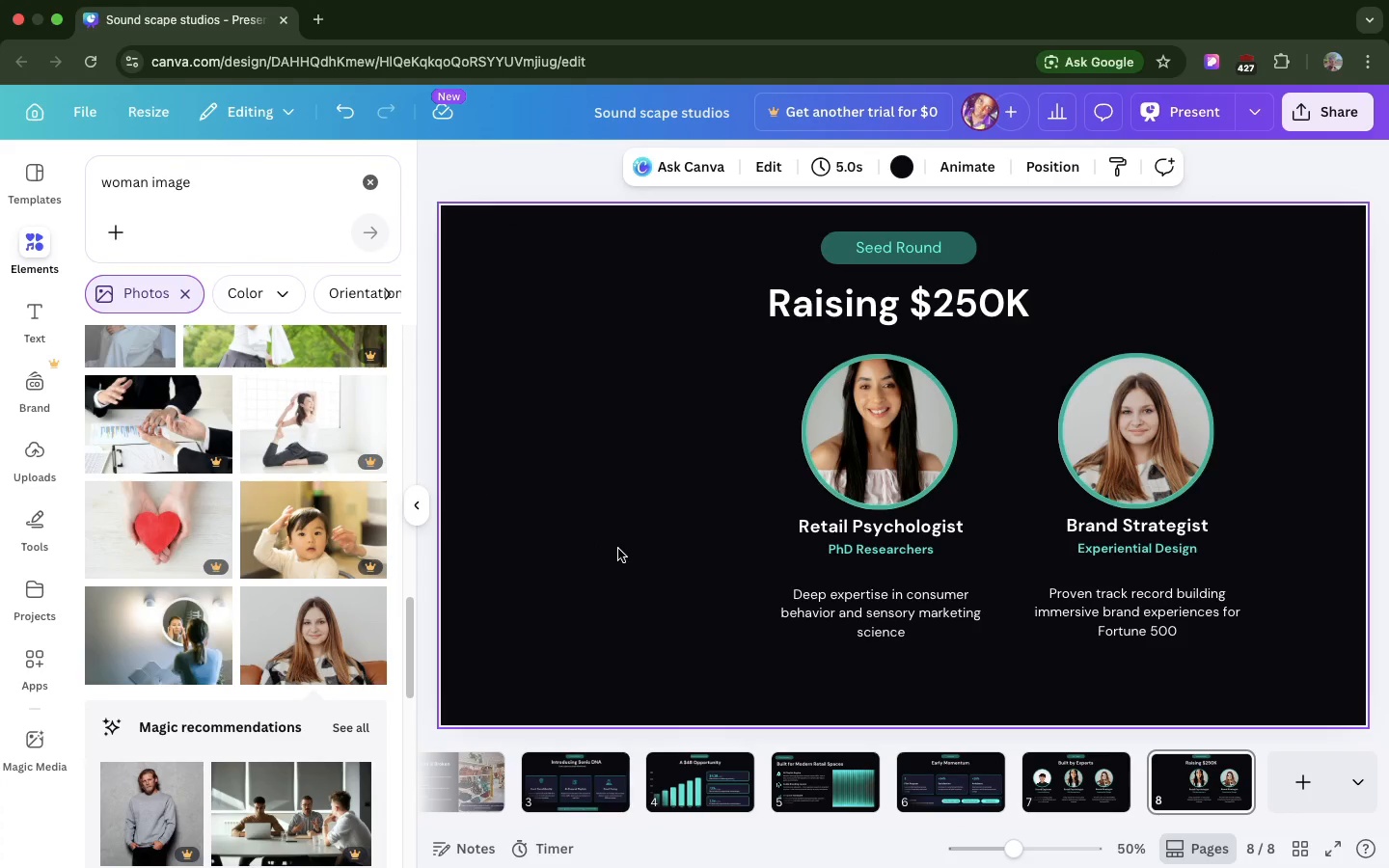 
key(Meta+V)
 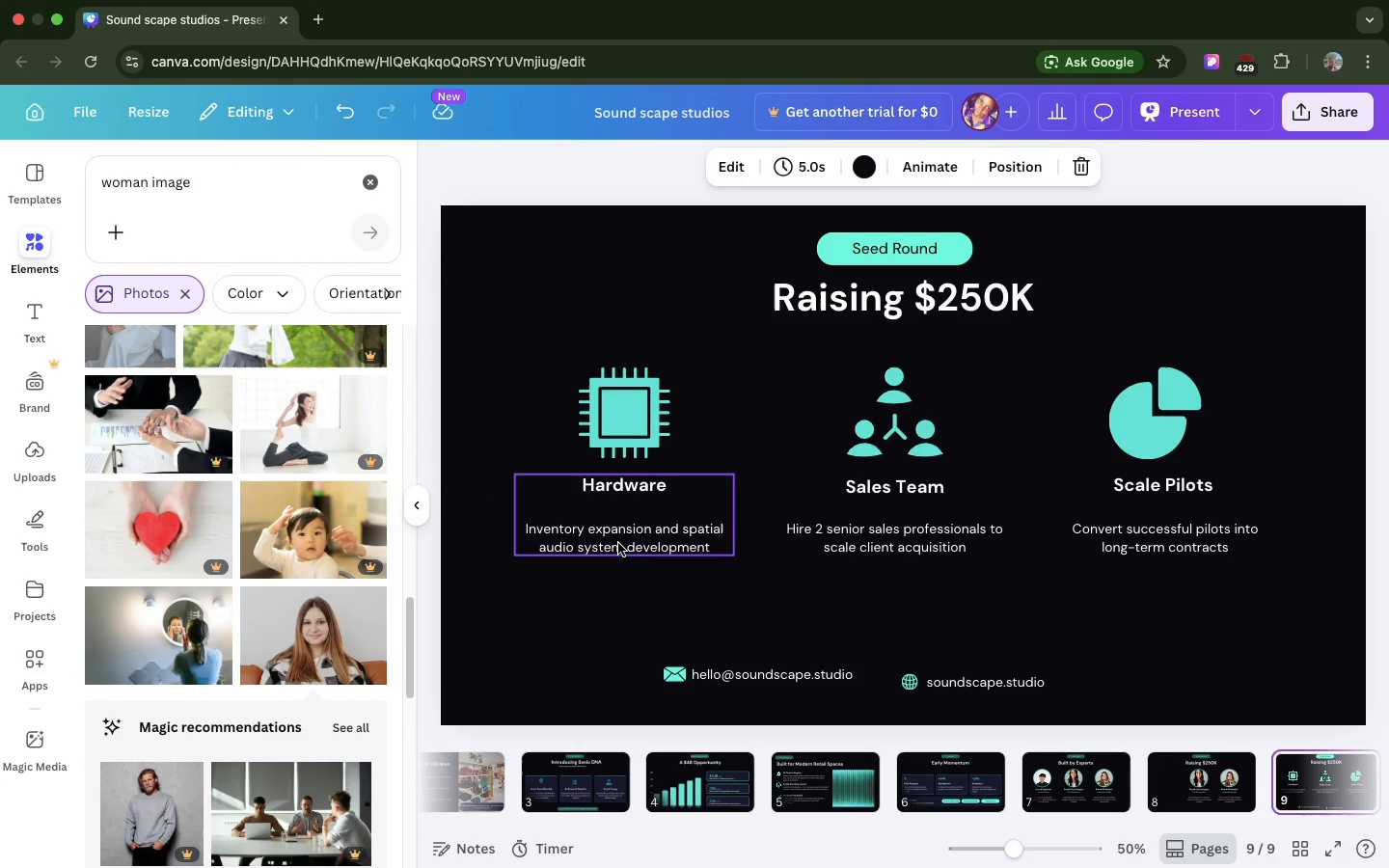 
key(Meta+Z)
 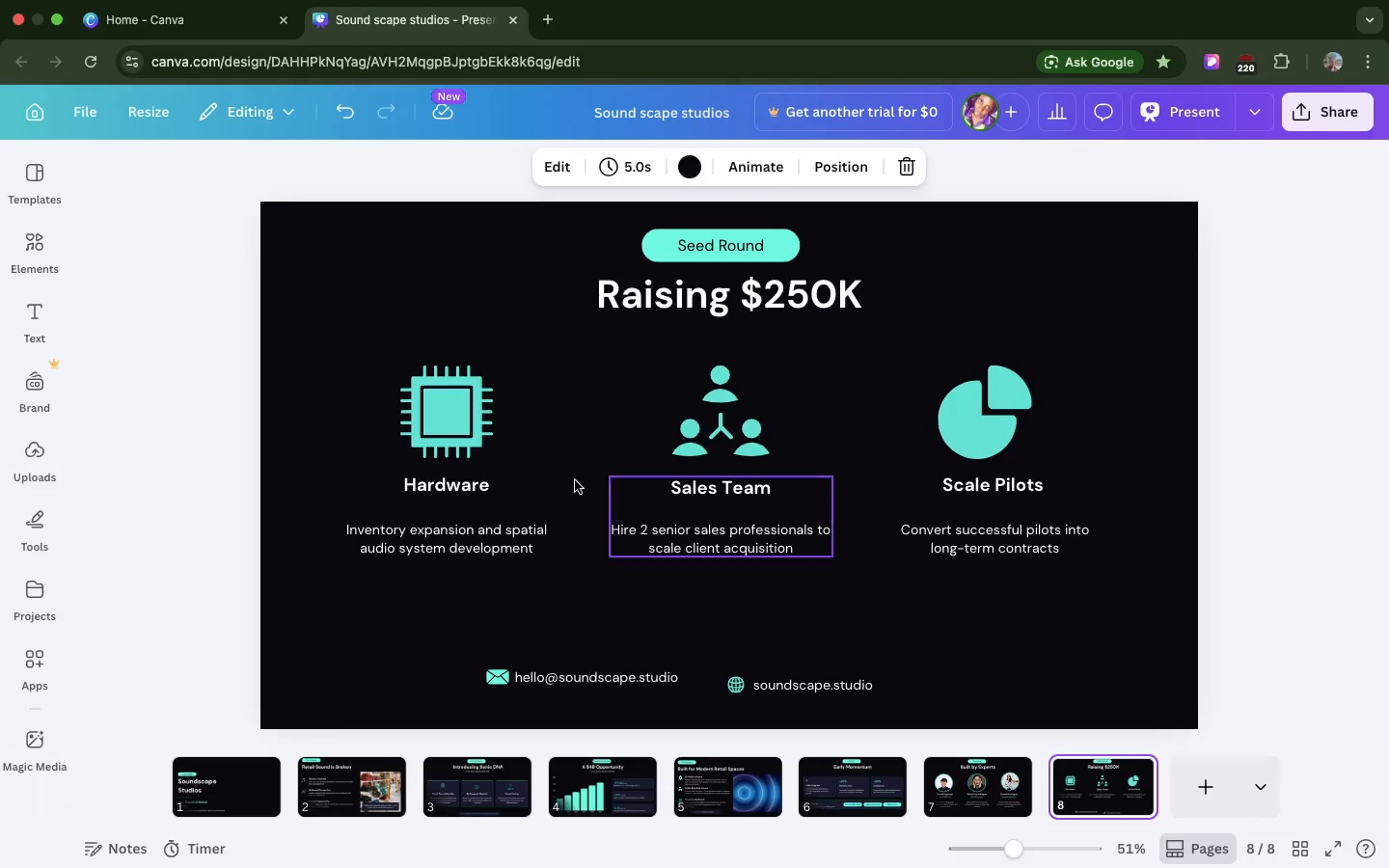 
left_click([472, 550])
 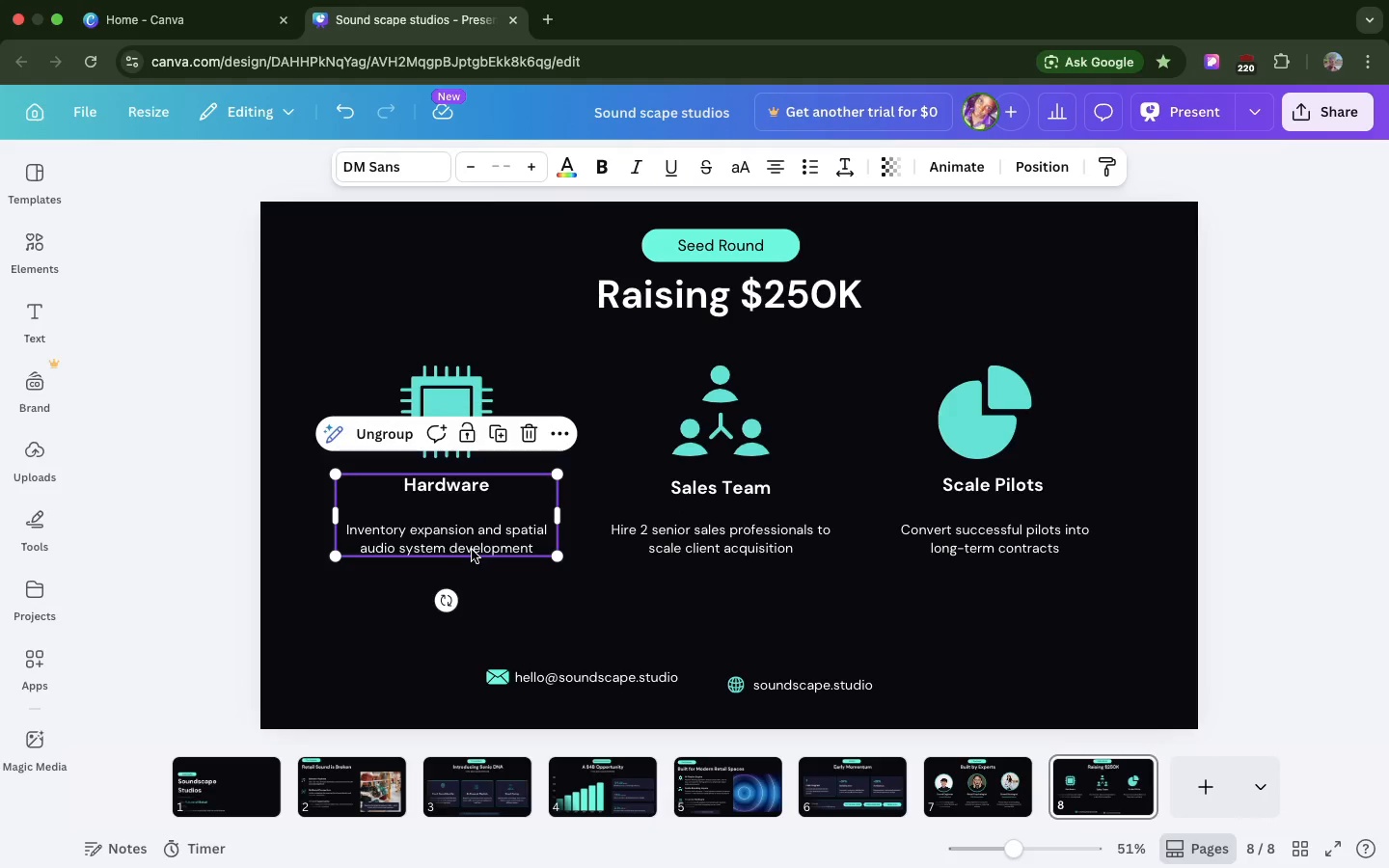 
key(Meta+CommandLeft)
 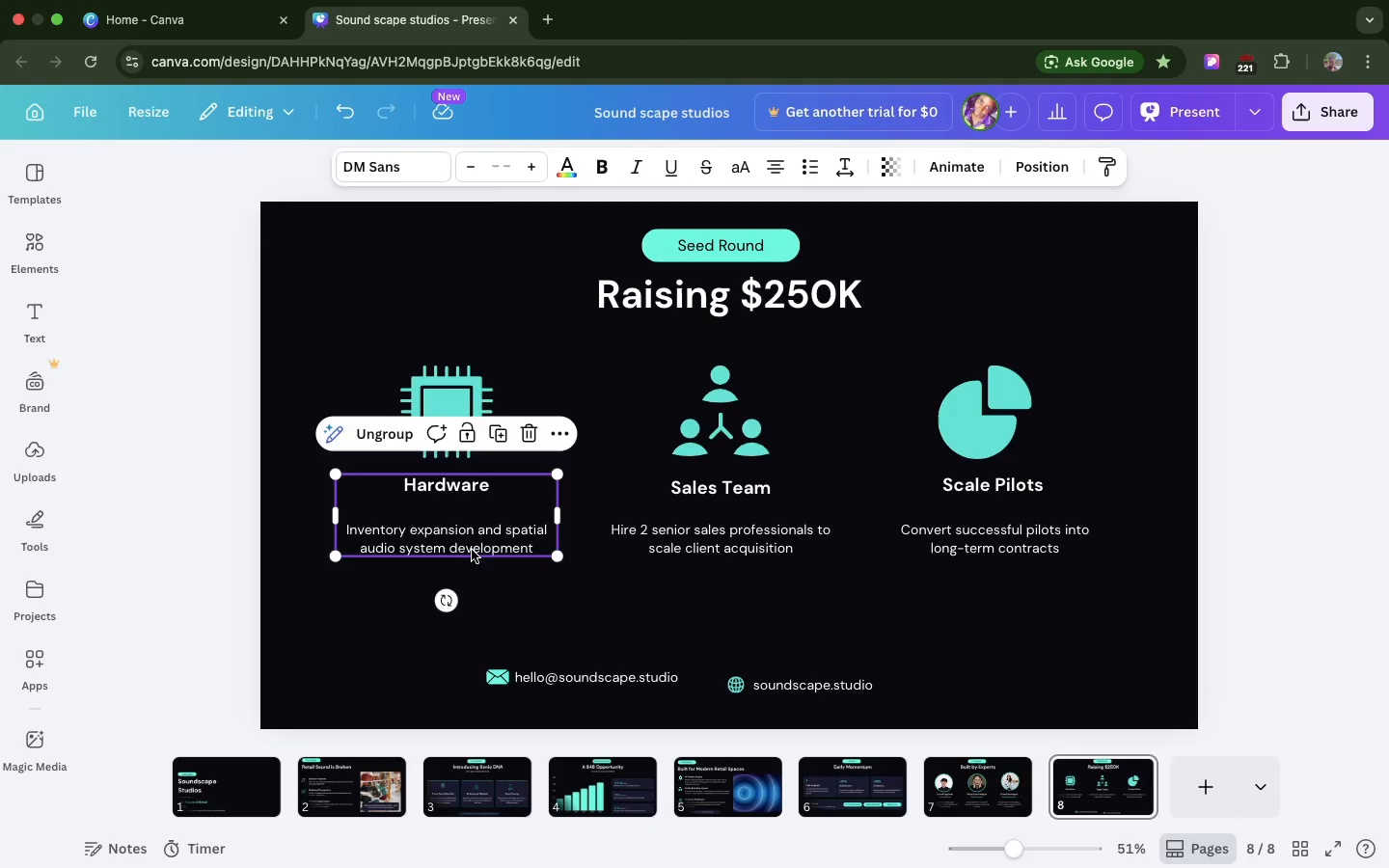 
key(Meta+C)
 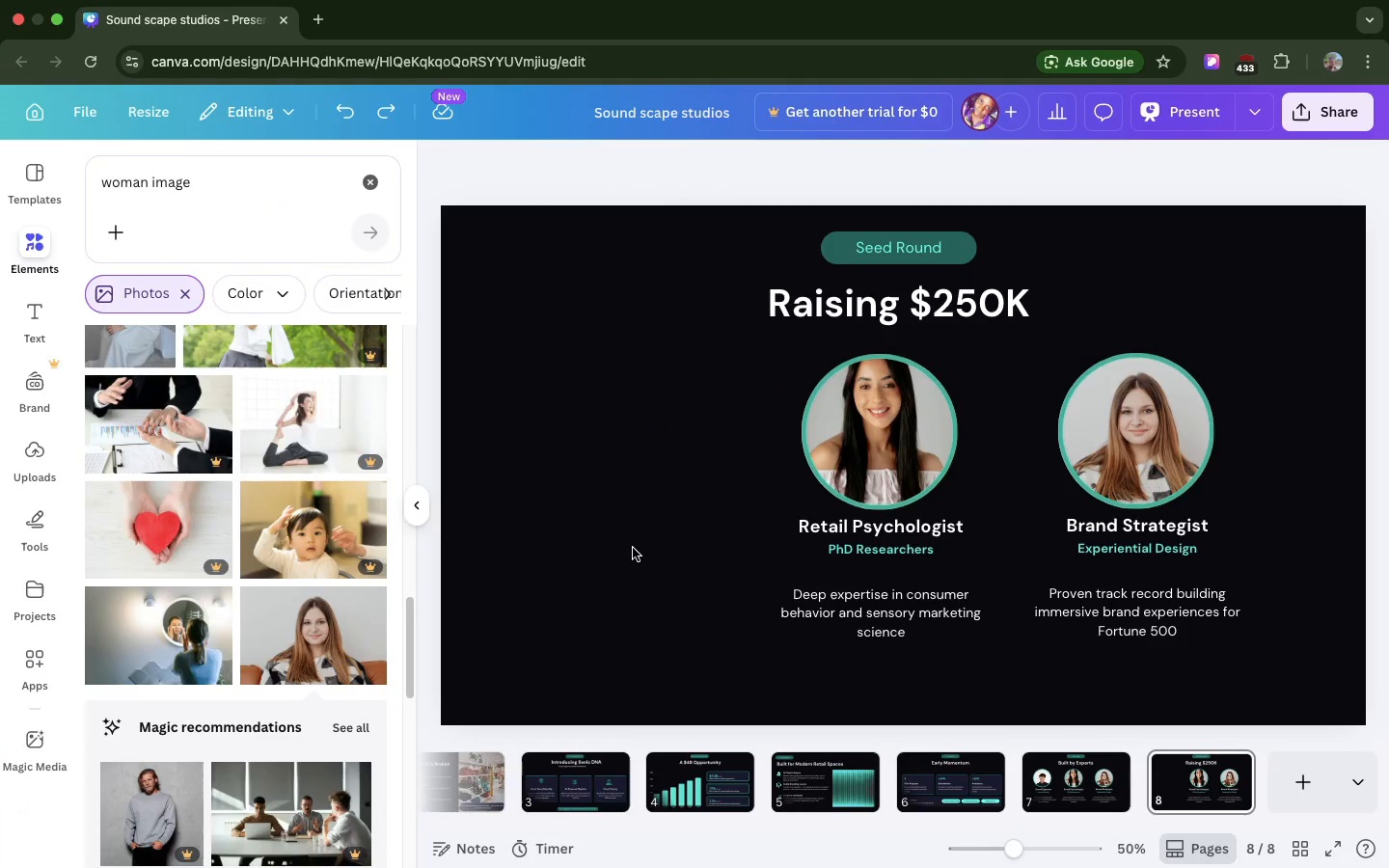 
left_click([616, 550])
 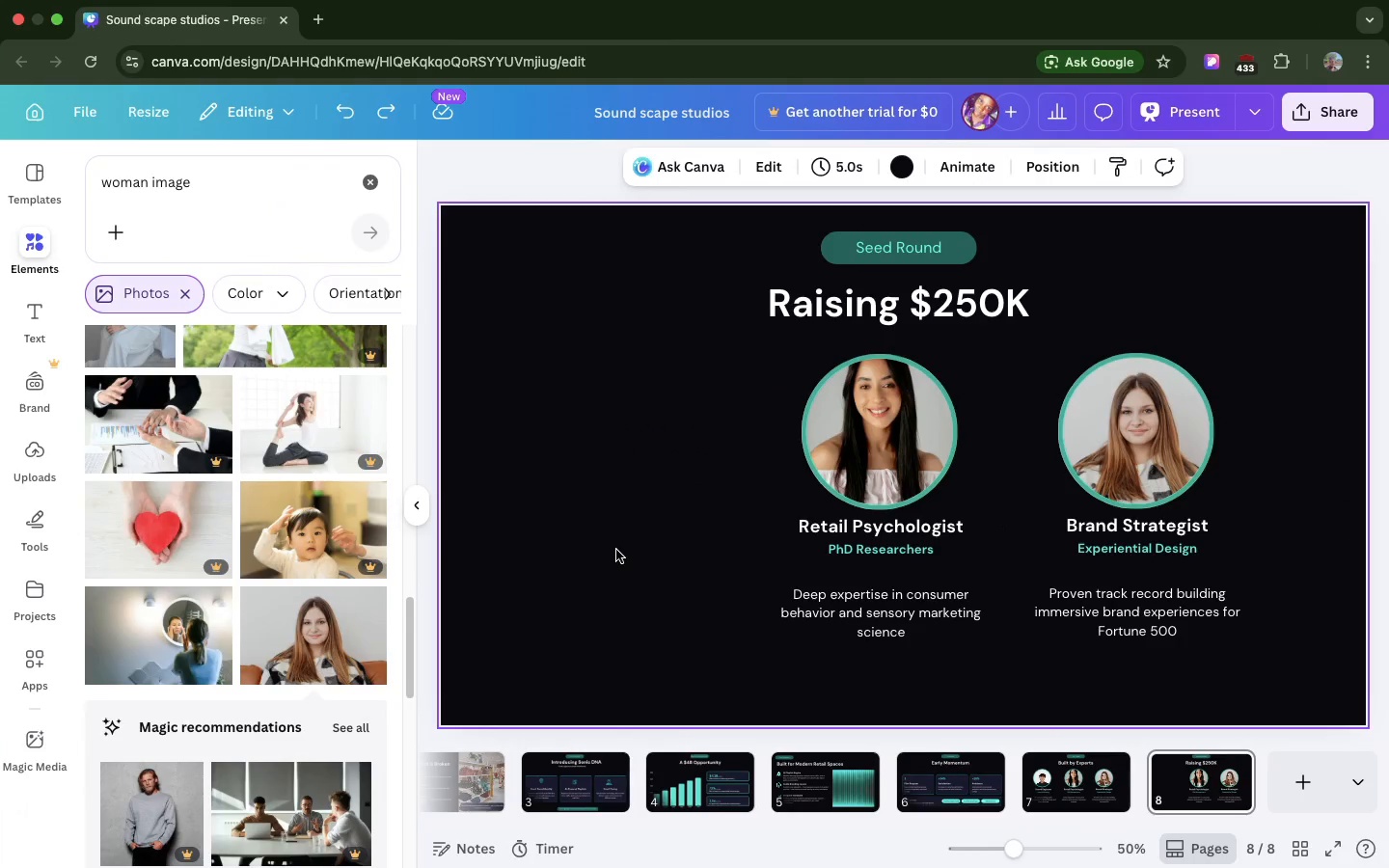 
key(Meta+V)
 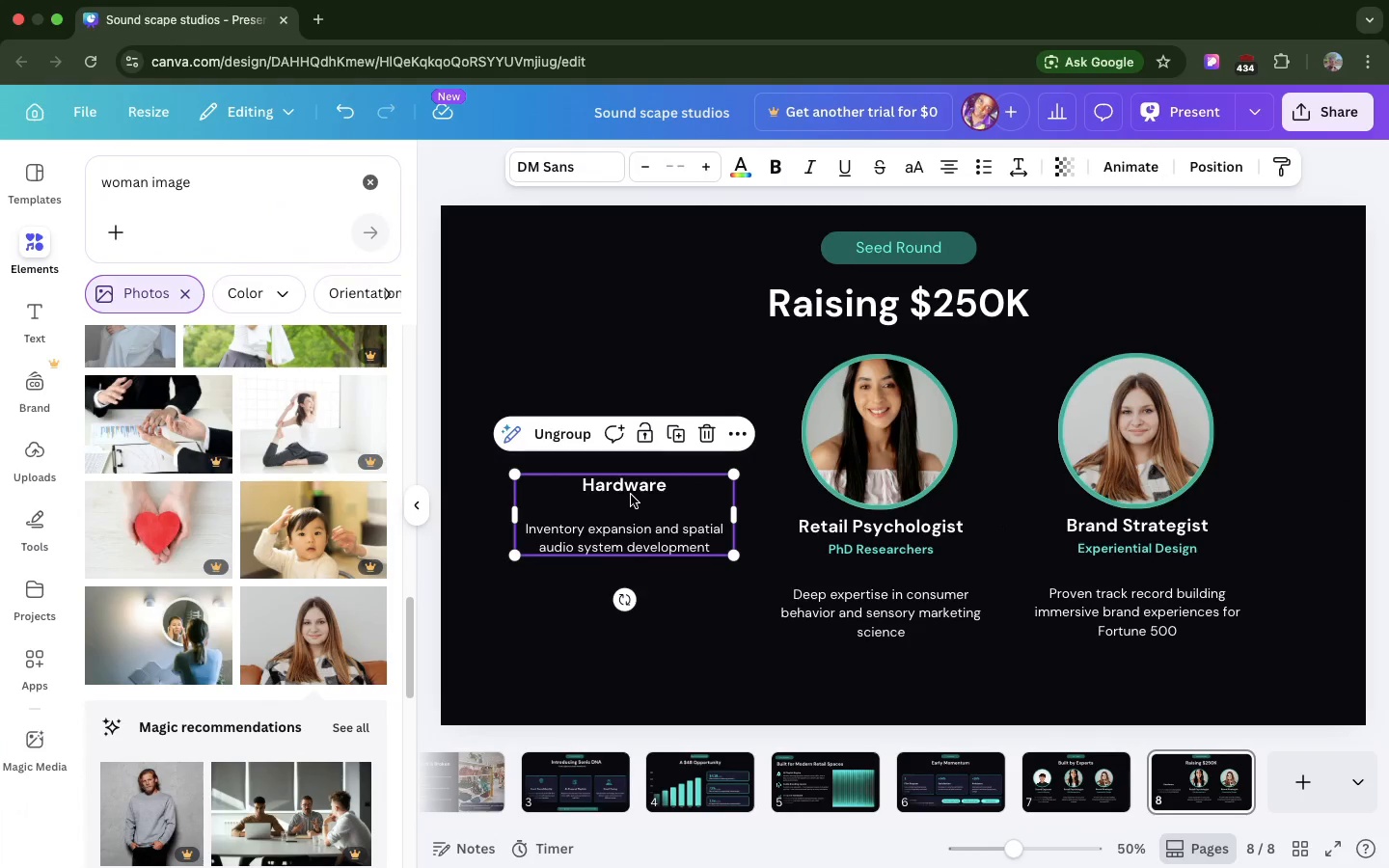 
left_click_drag(start_coordinate=[631, 496], to_coordinate=[629, 543])
 